 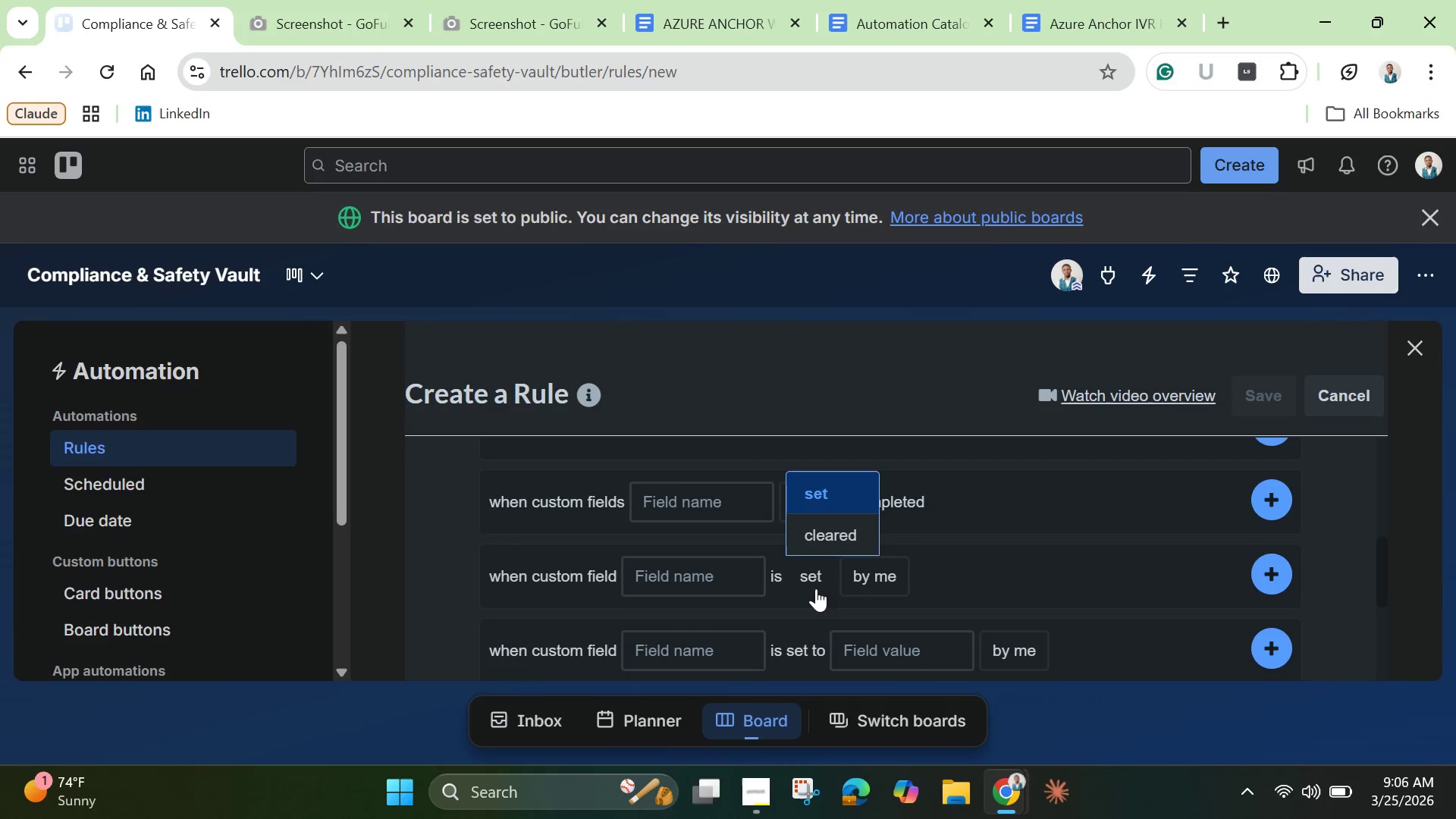 
scroll: coordinate [769, 593], scroll_direction: up, amount: 1.0
 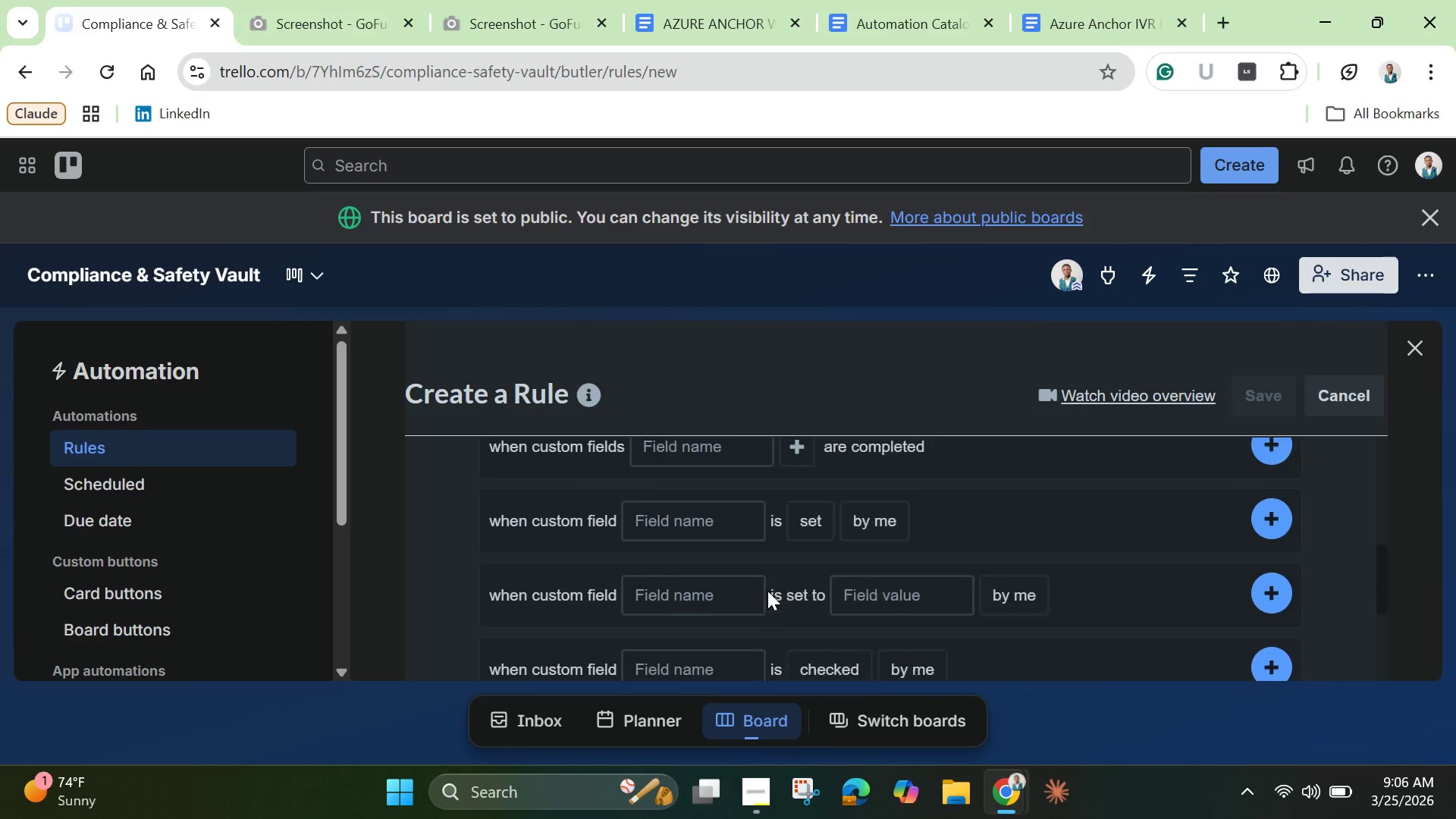 
scroll: coordinate [767, 591], scroll_direction: down, amount: 3.0
 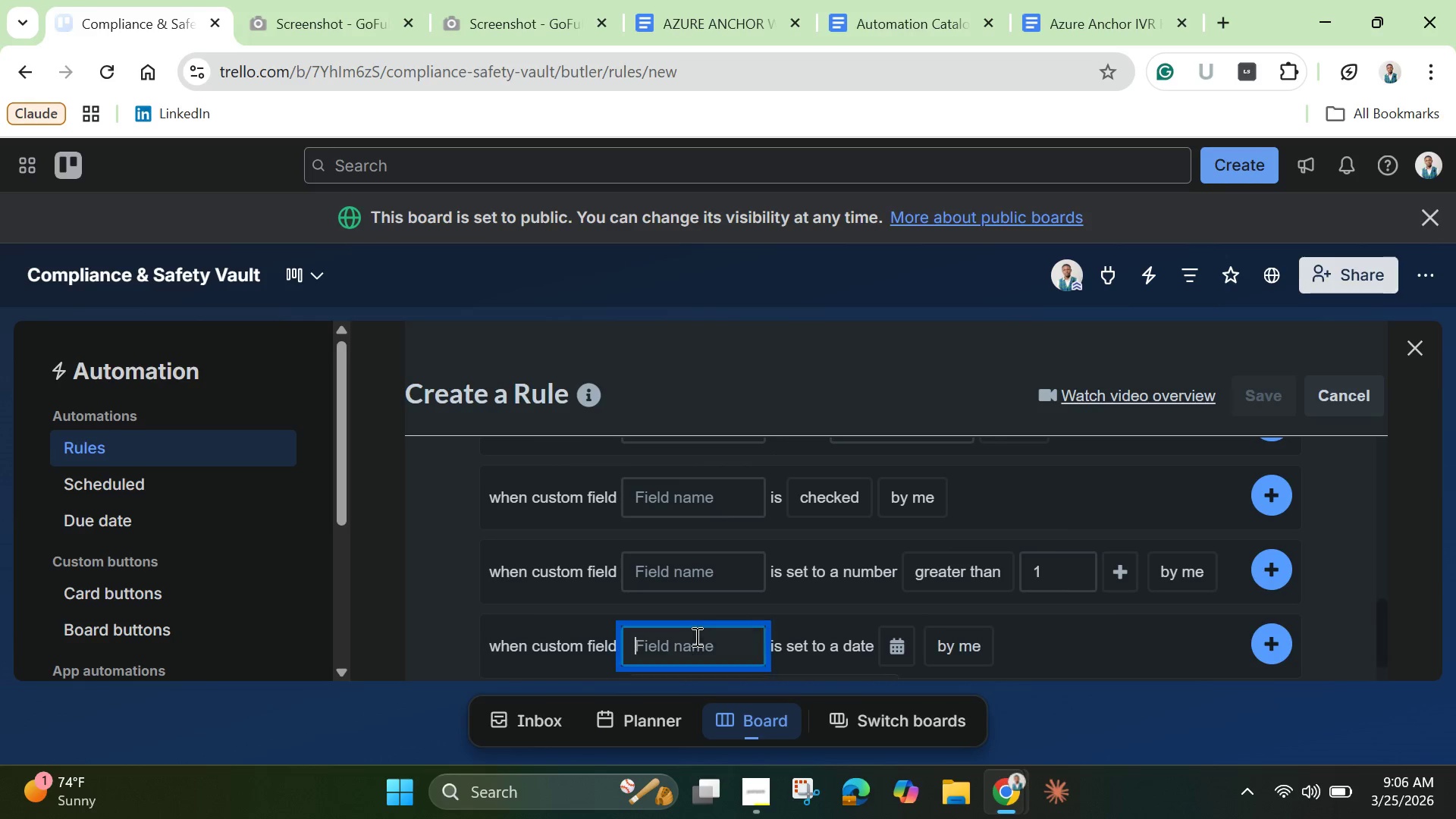 
left_click([695, 636])
 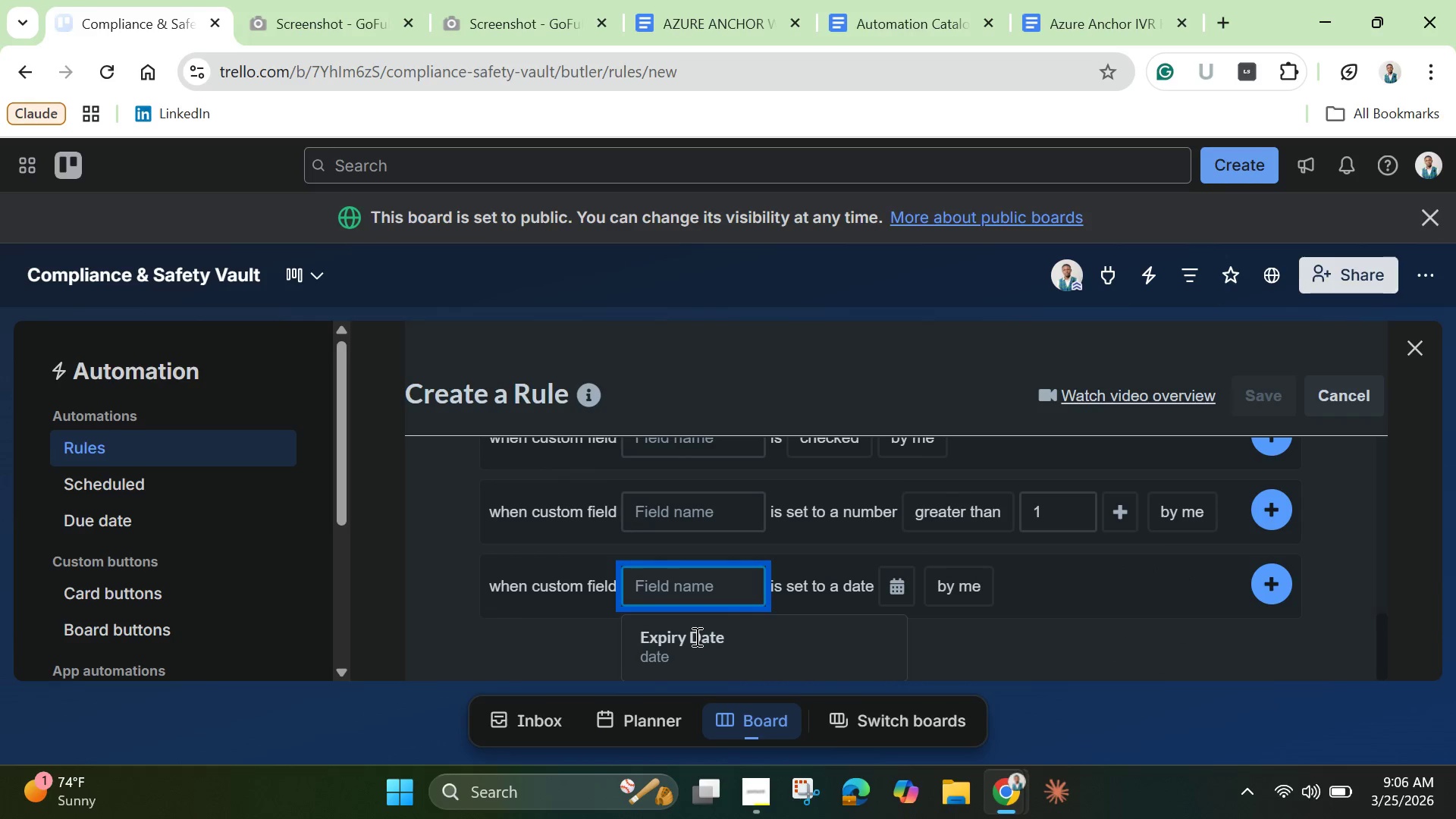 
scroll: coordinate [695, 636], scroll_direction: down, amount: 1.0
 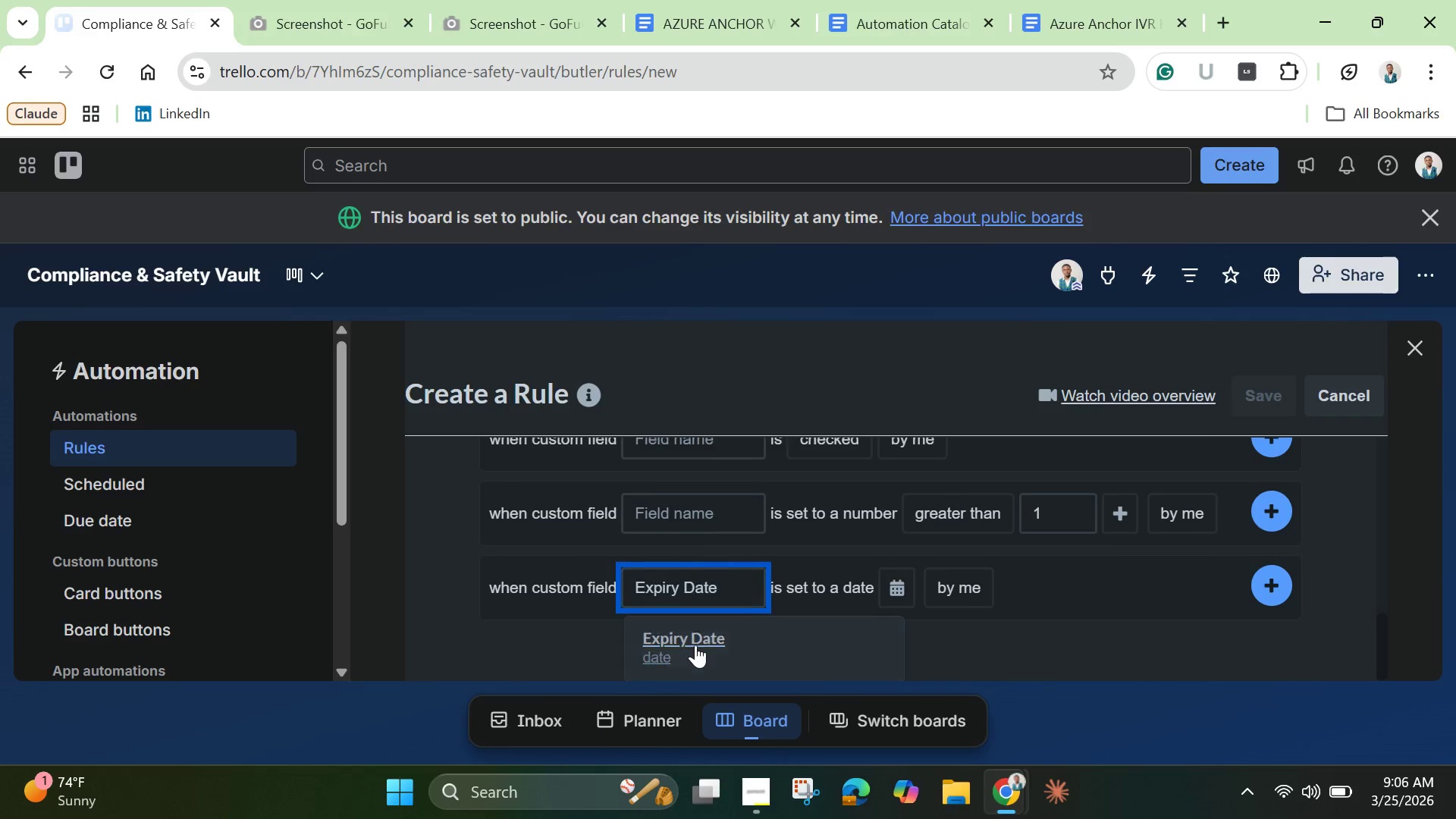 
left_click([695, 645])
 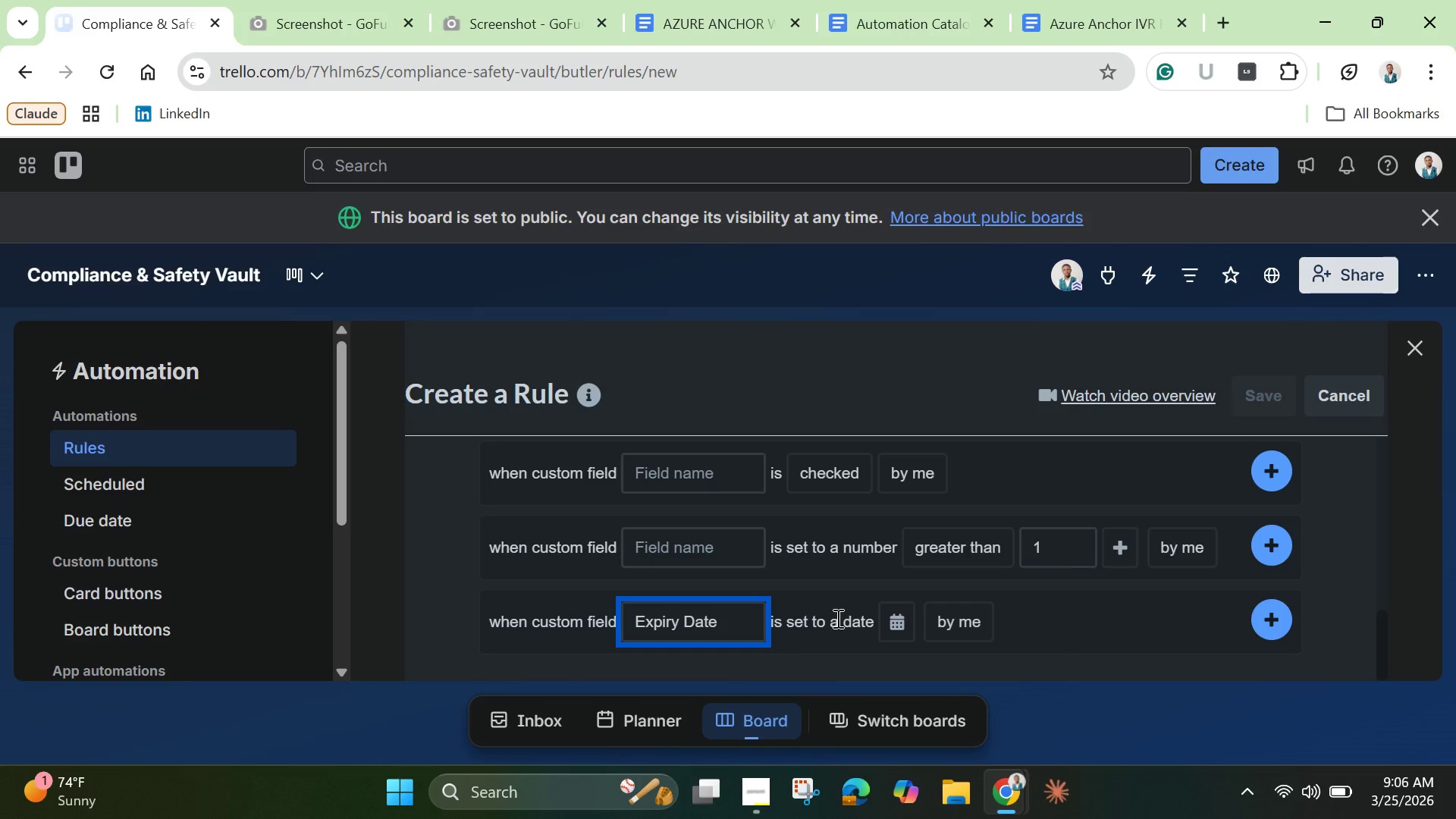 
wait(9.44)
 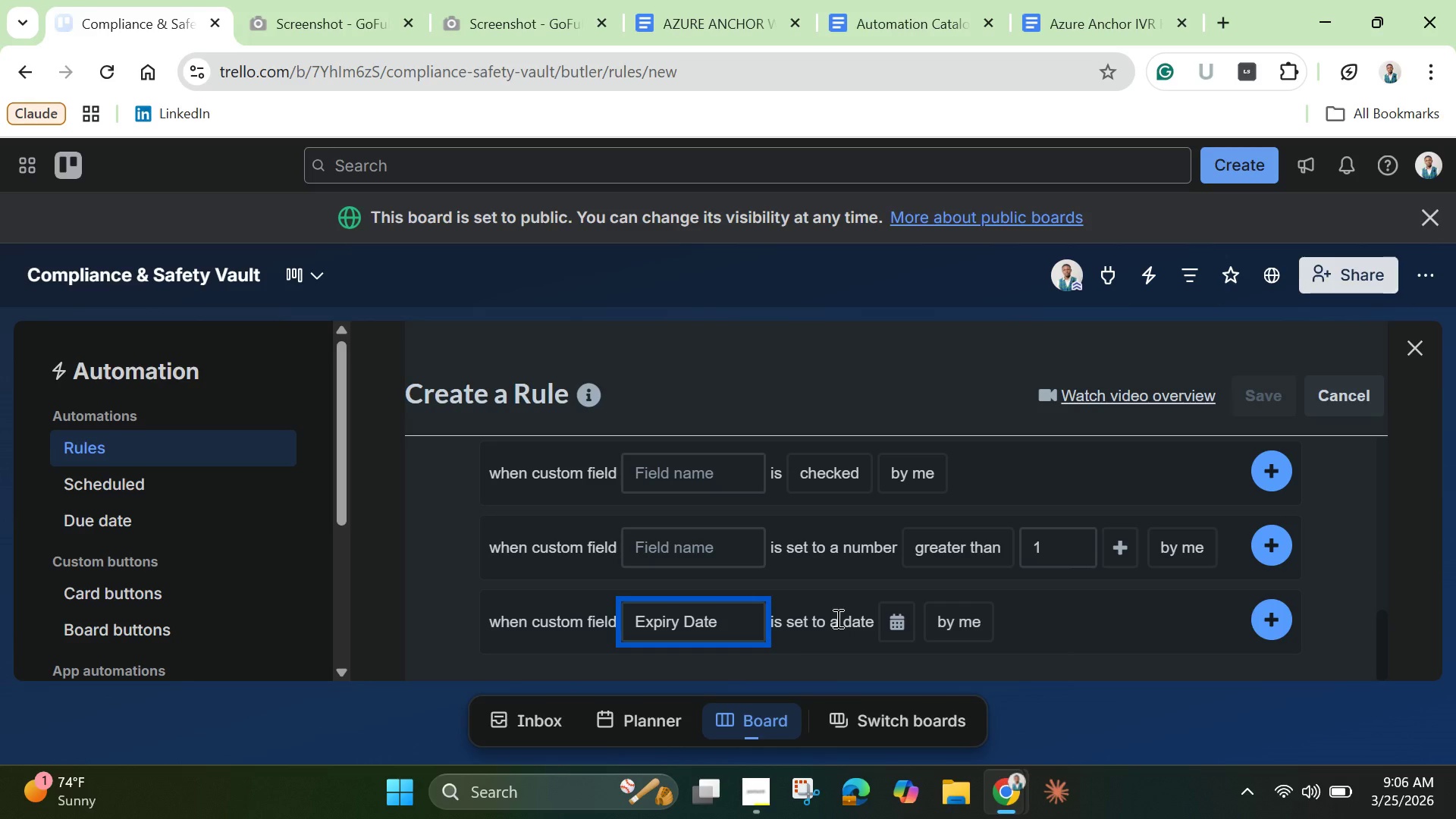 
left_click([964, 607])
 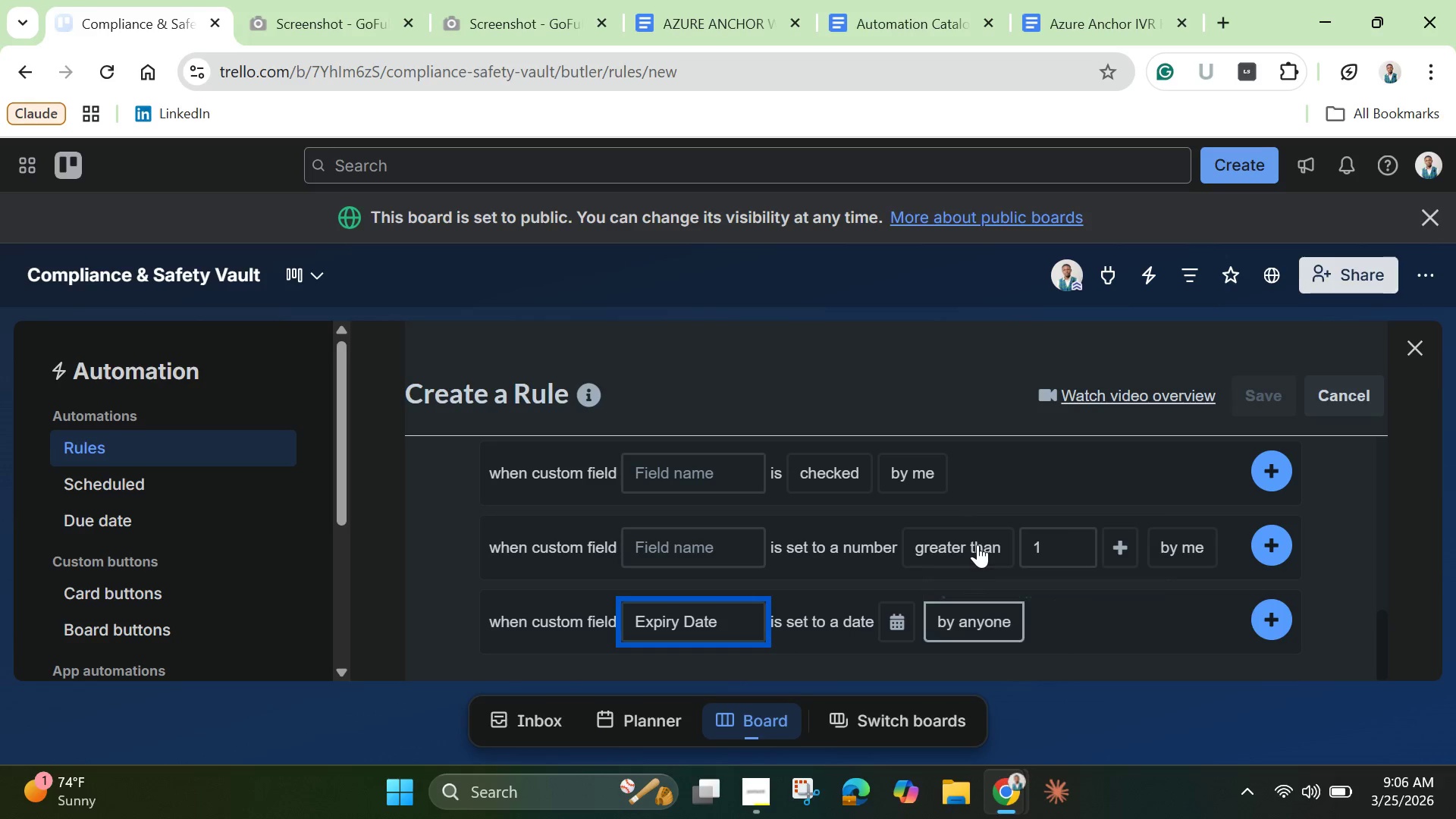 
left_click([977, 544])
 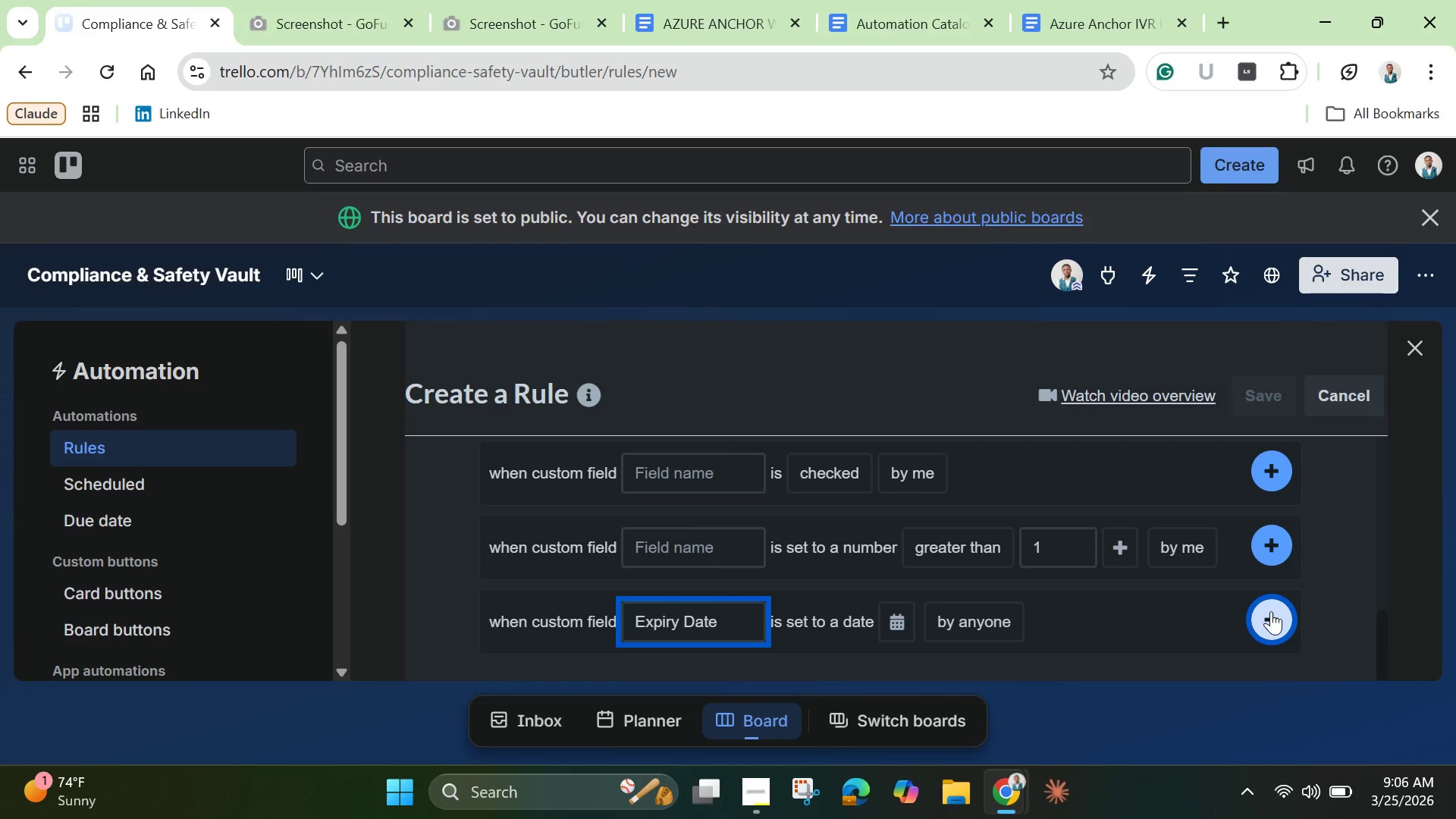 
left_click([1271, 611])
 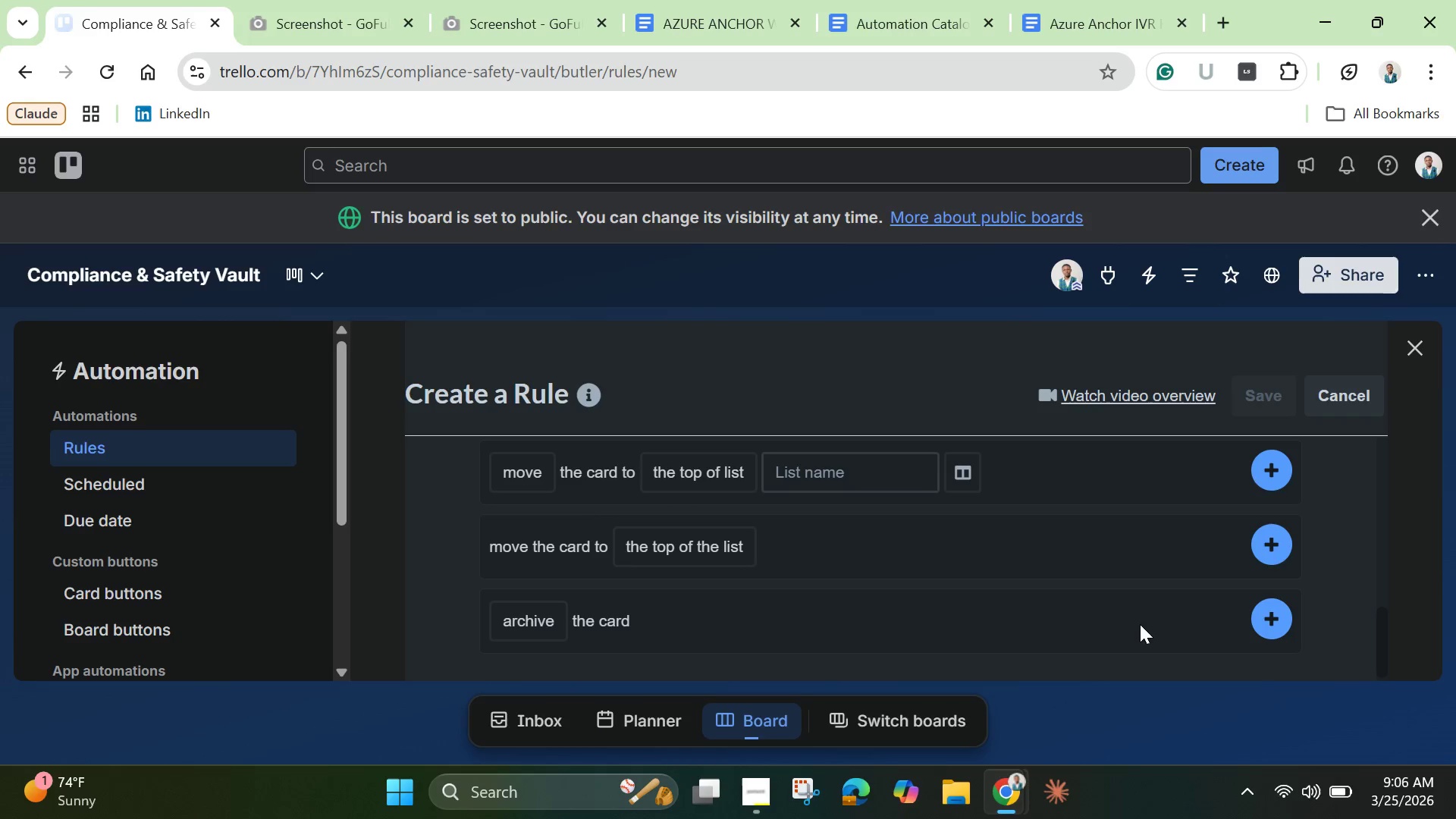 
scroll: coordinate [1103, 618], scroll_direction: down, amount: 1.0
 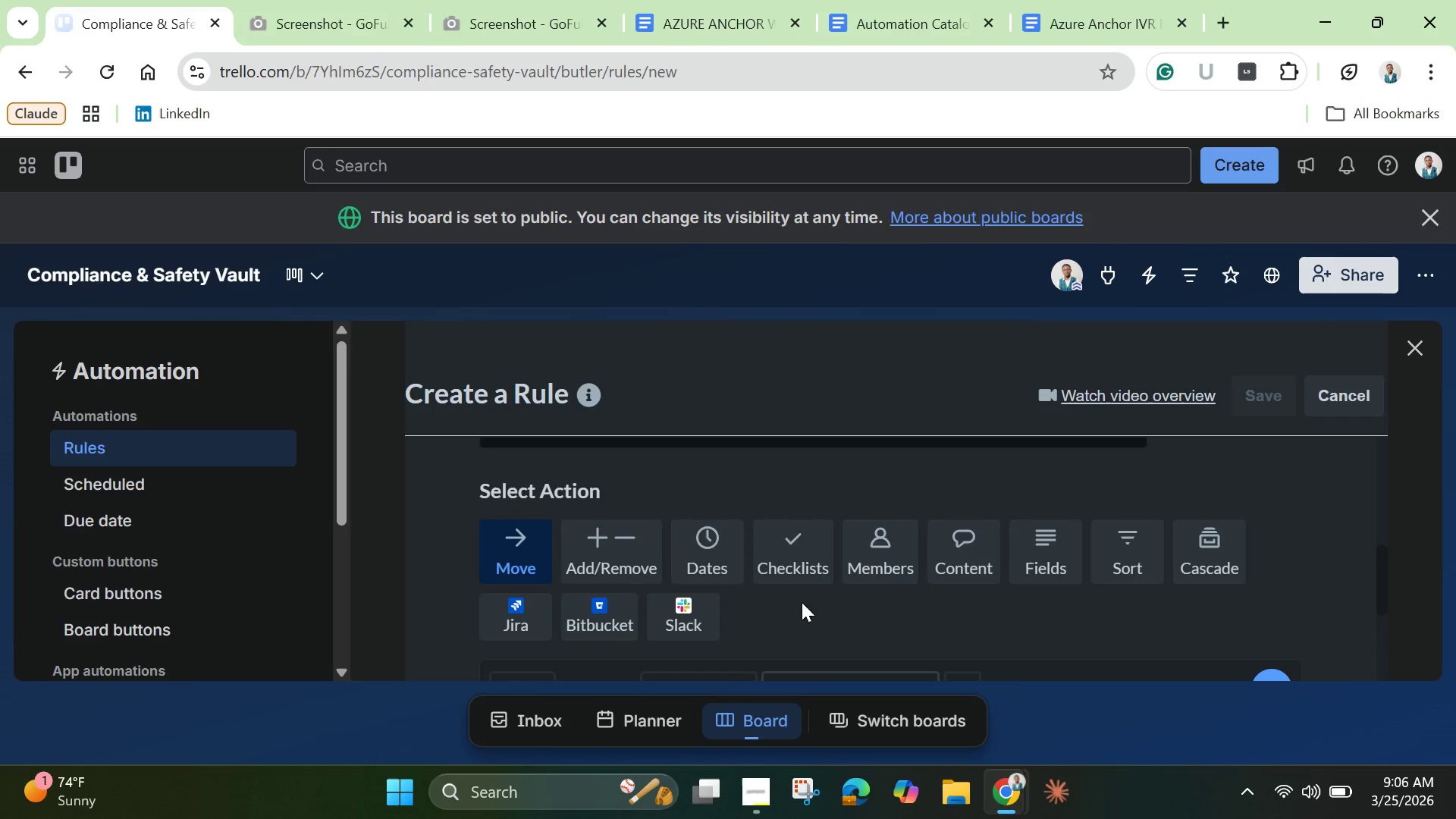 
scroll: coordinate [805, 603], scroll_direction: up, amount: 2.0
 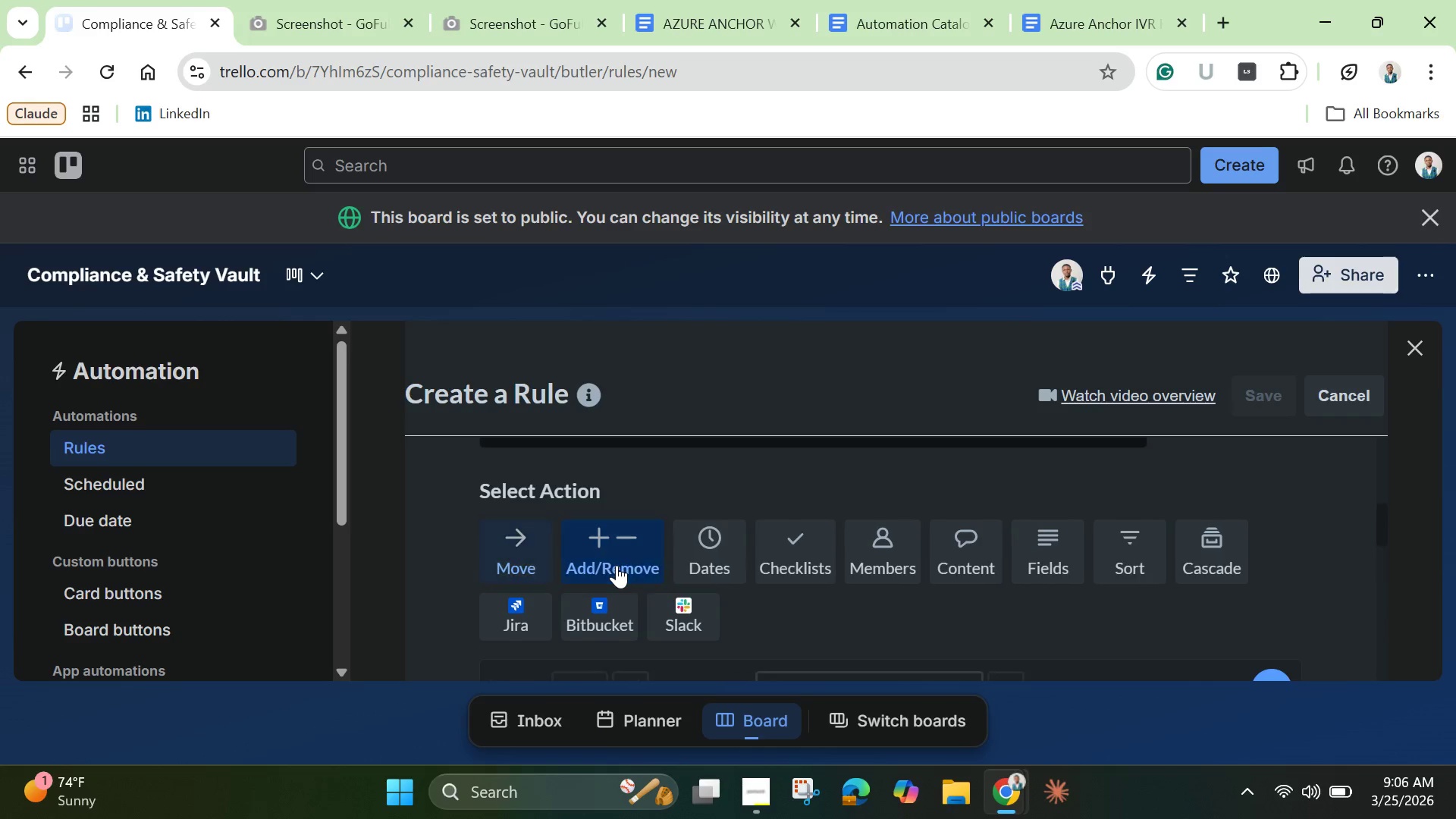 
left_click([617, 565])
 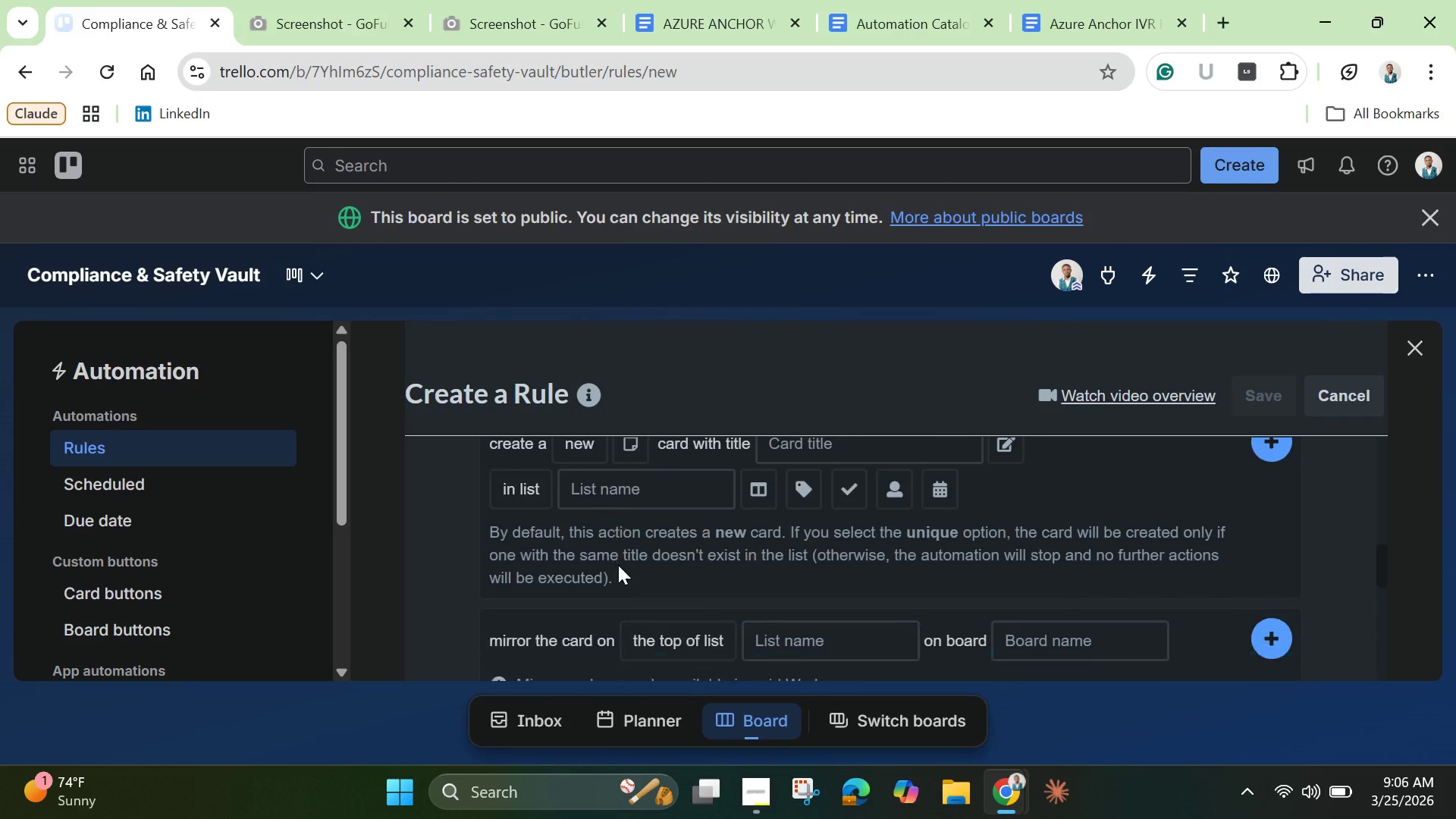 
scroll: coordinate [667, 597], scroll_direction: down, amount: 5.0
 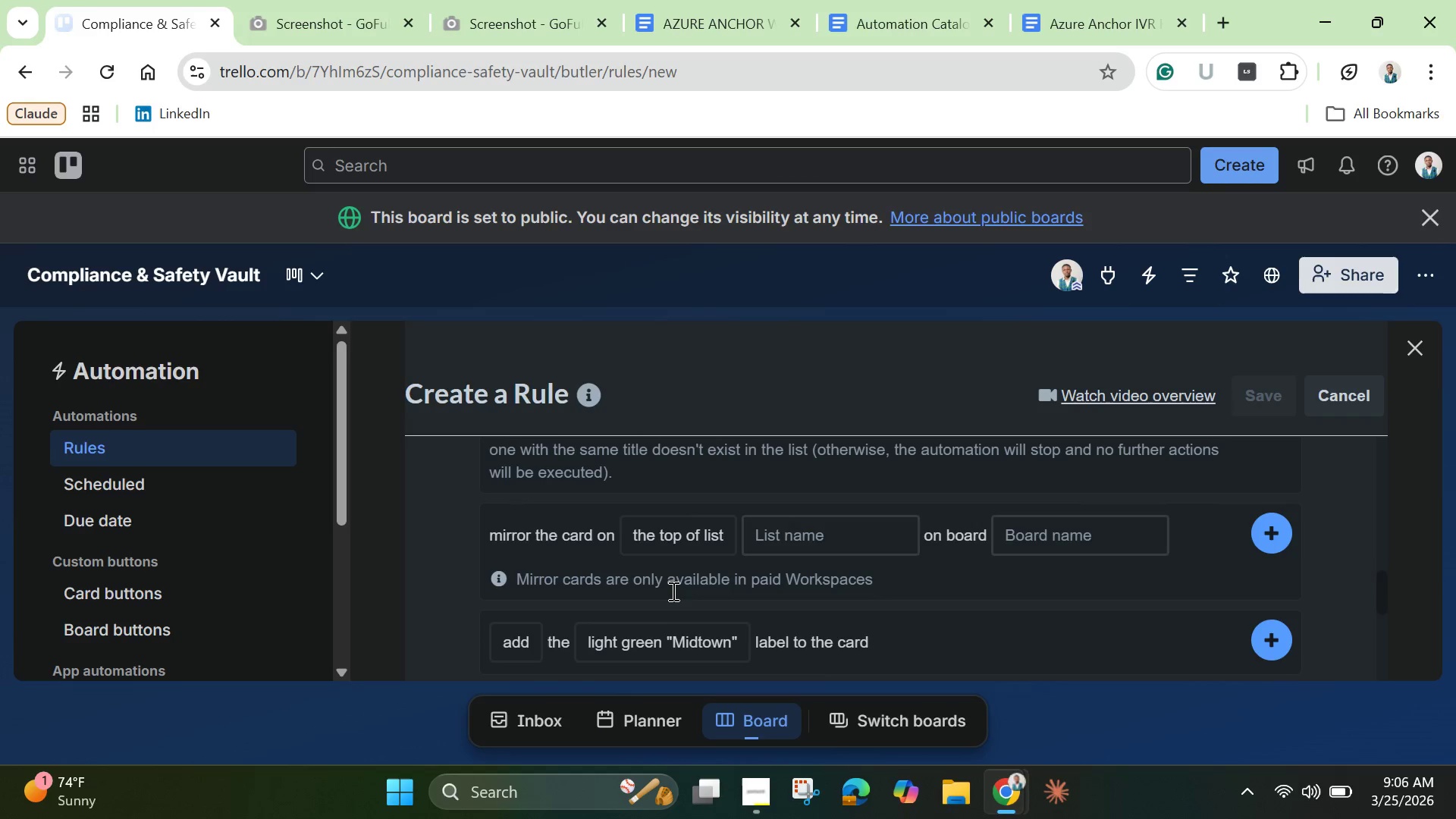 
scroll: coordinate [672, 592], scroll_direction: up, amount: 2.0
 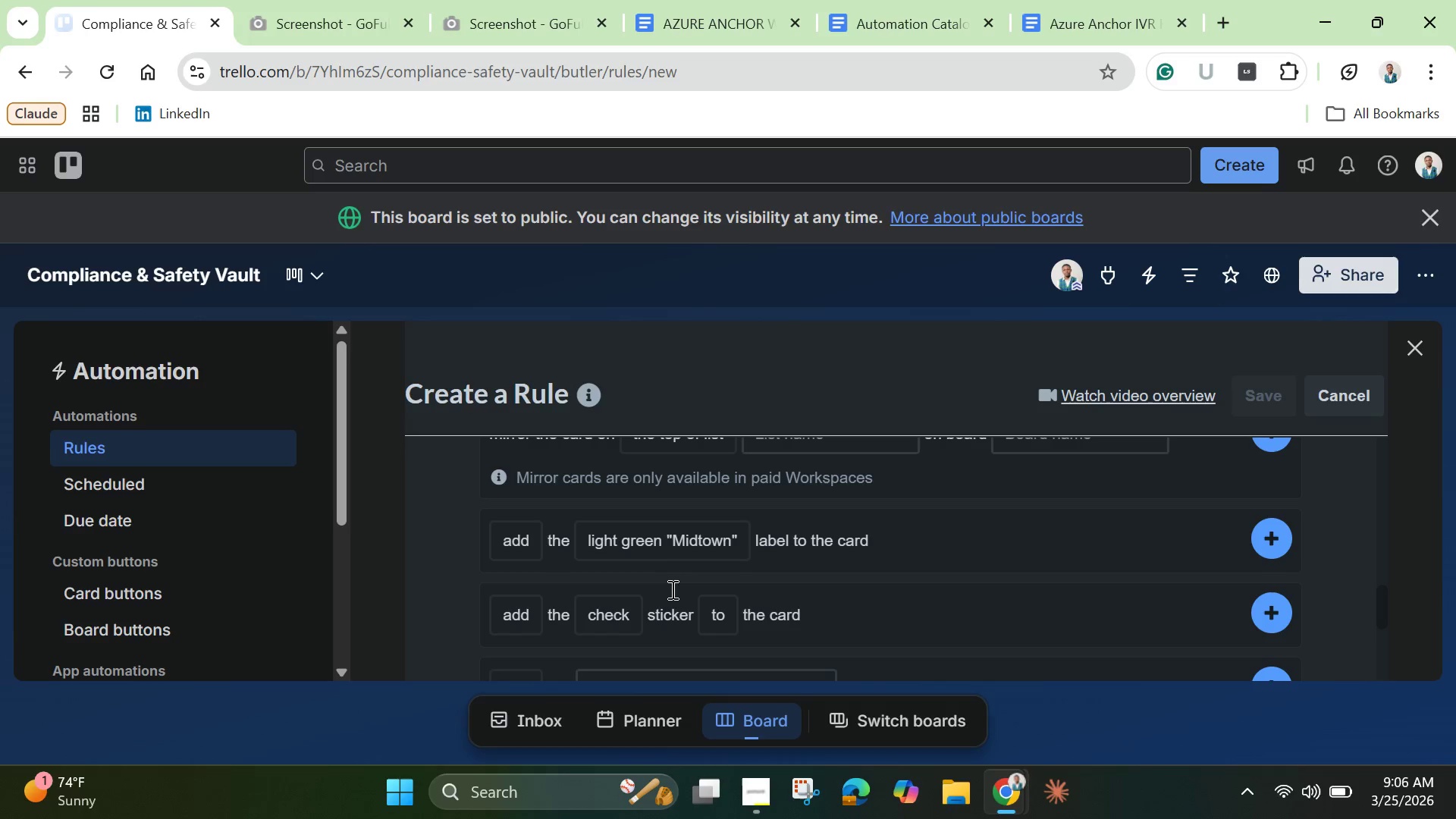 
scroll: coordinate [672, 591], scroll_direction: down, amount: 1.0
 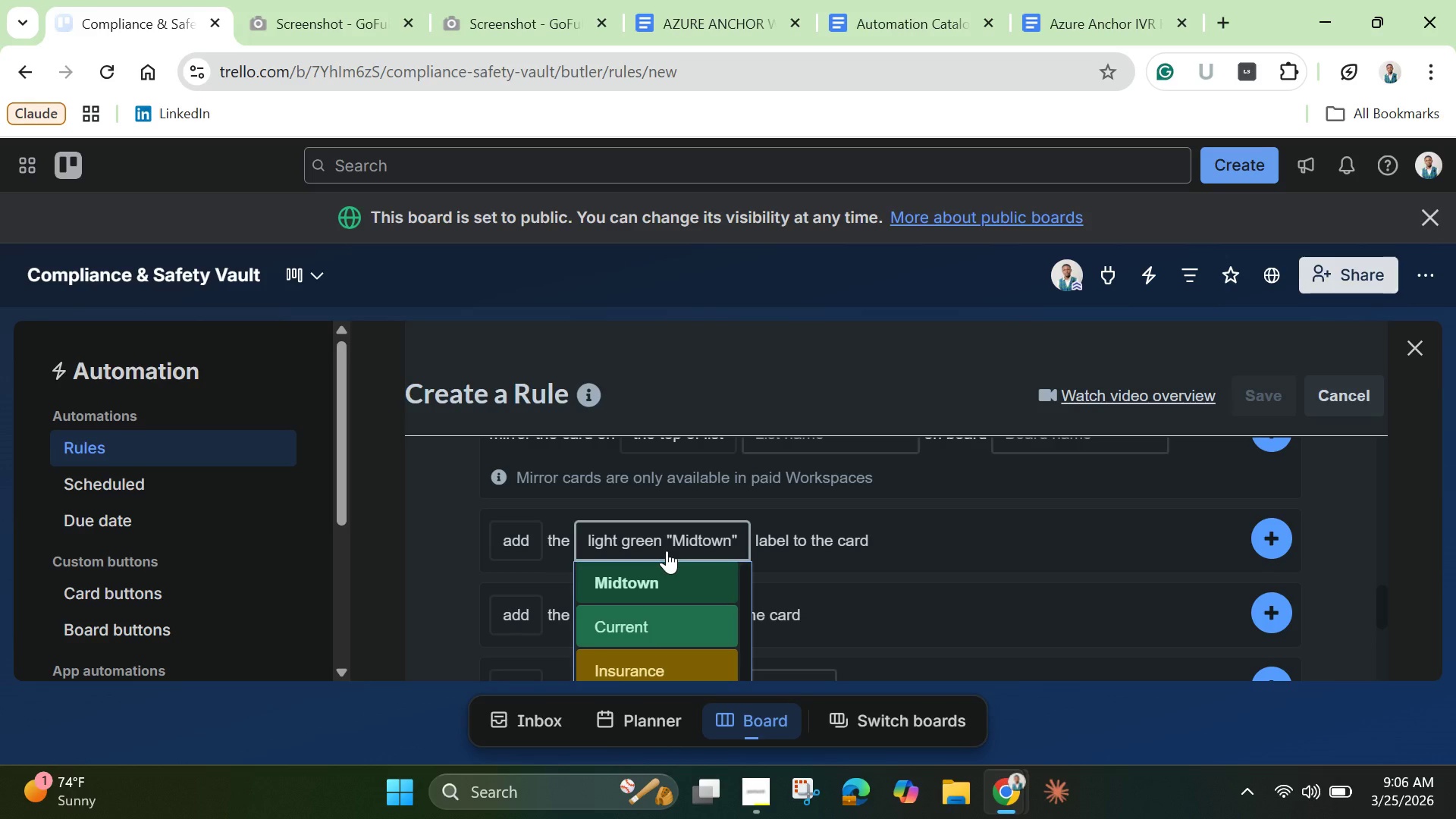 
left_click([667, 551])
 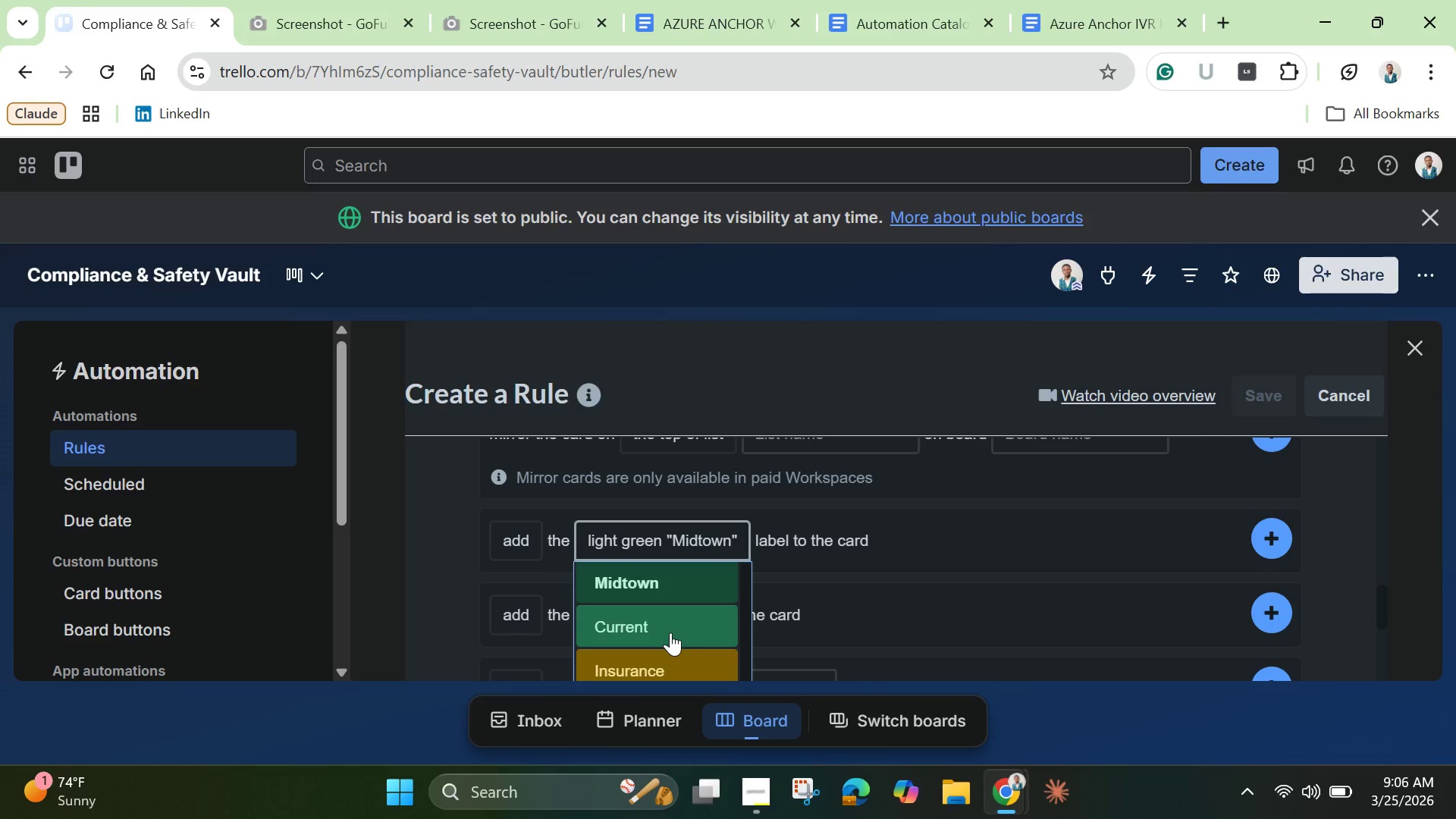 
scroll: coordinate [670, 632], scroll_direction: down, amount: 1.0
 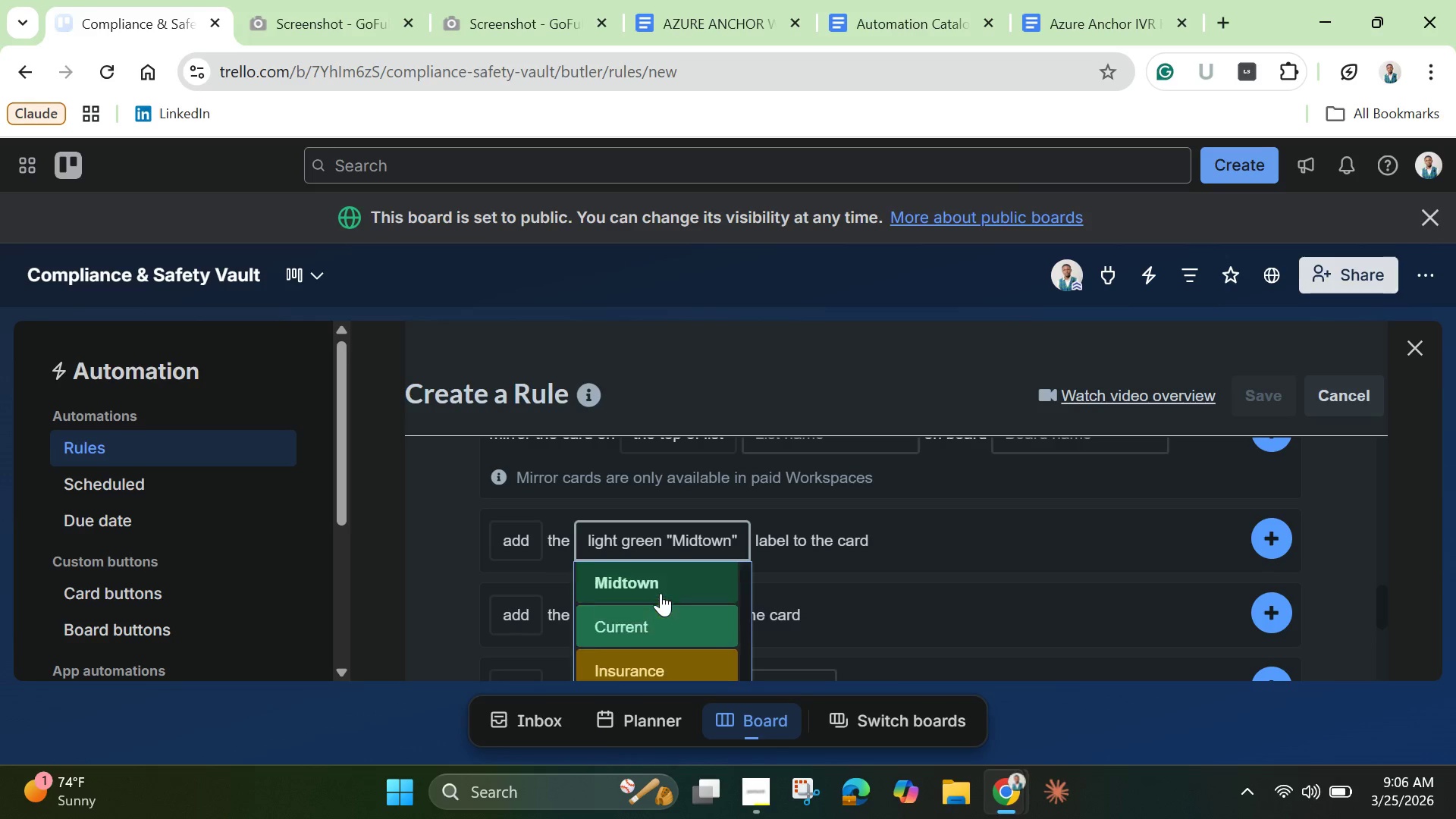 
scroll: coordinate [661, 593], scroll_direction: up, amount: 1.0
 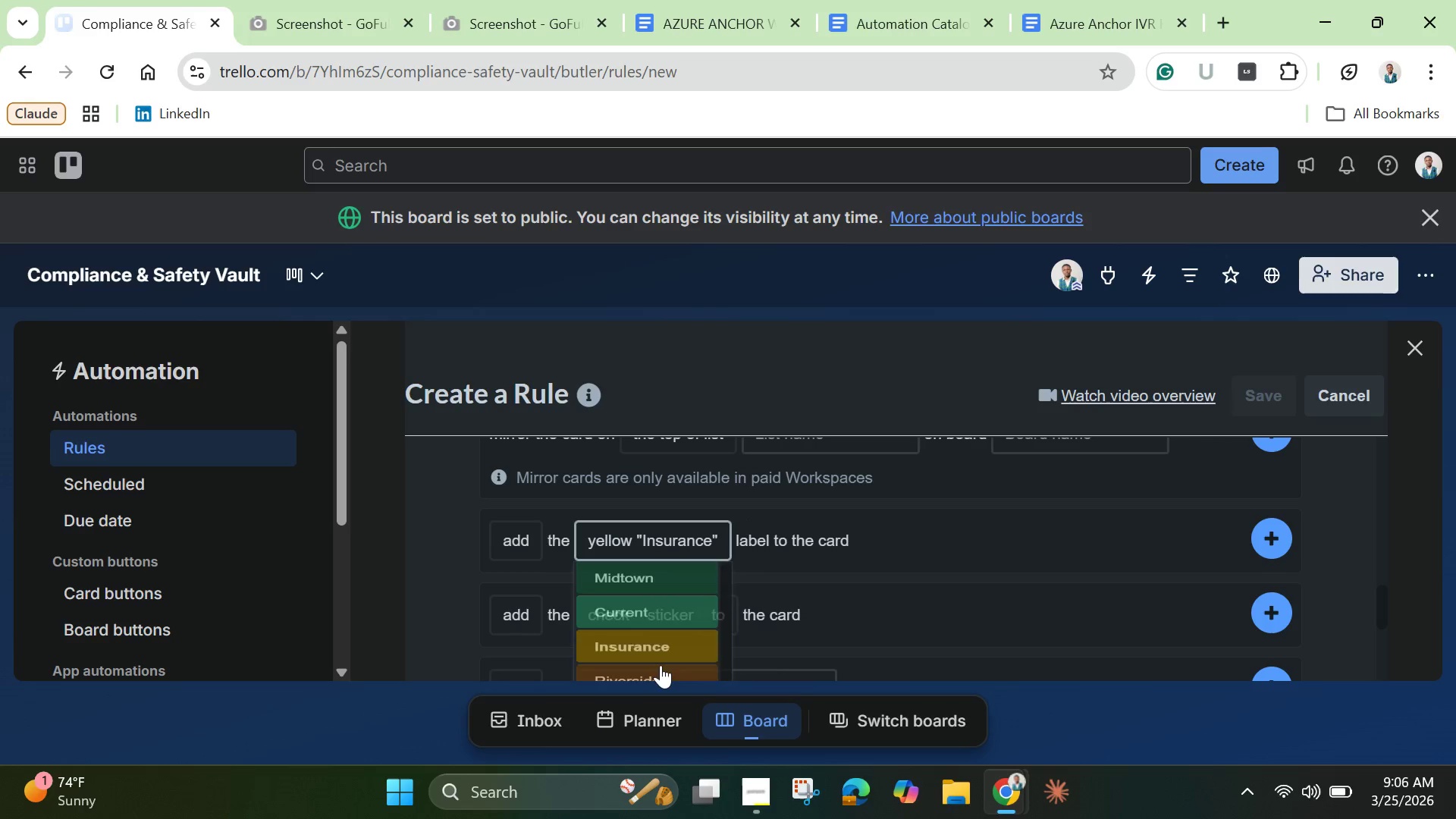 
left_click([661, 665])
 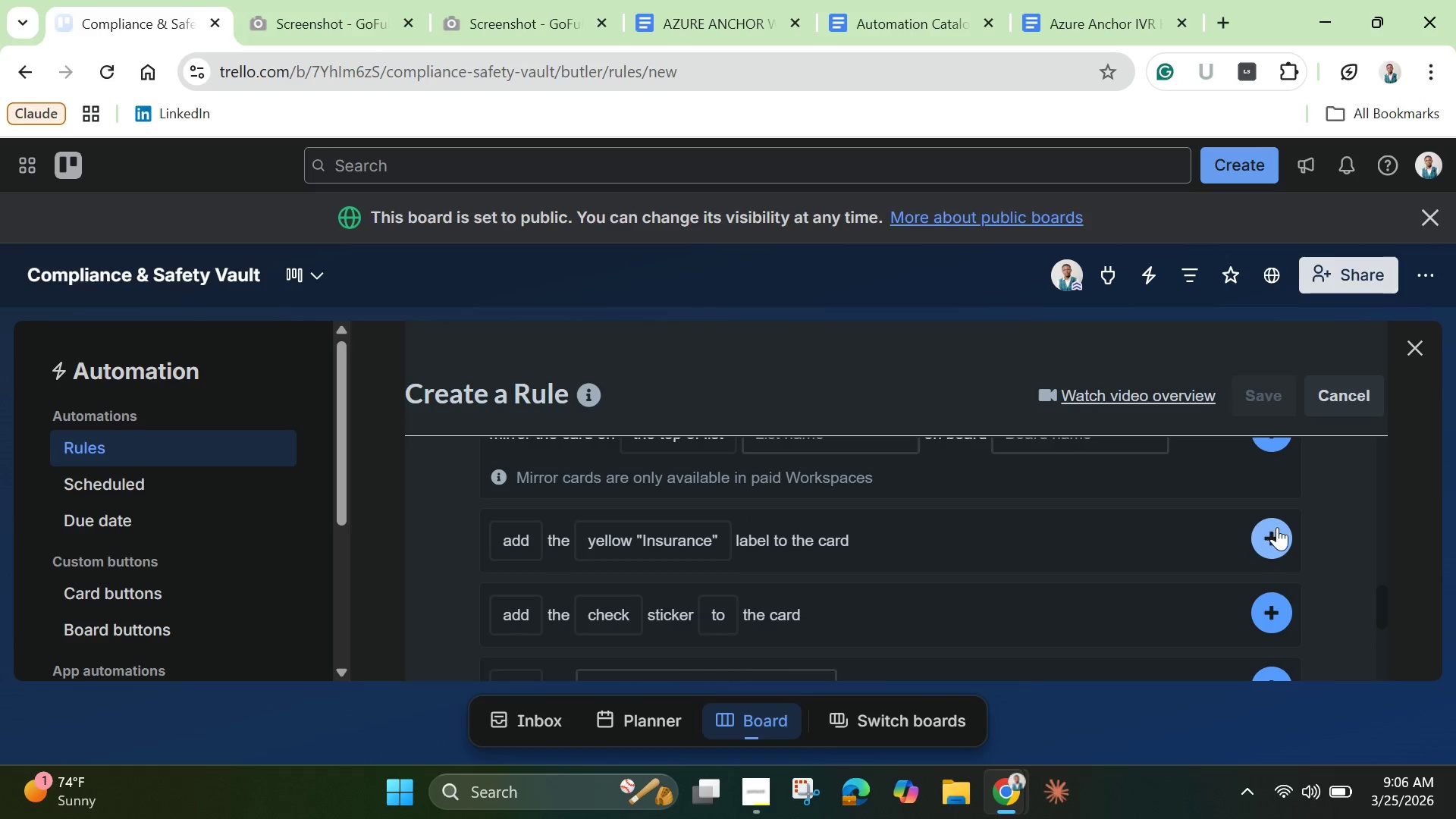 
left_click([1277, 527])
 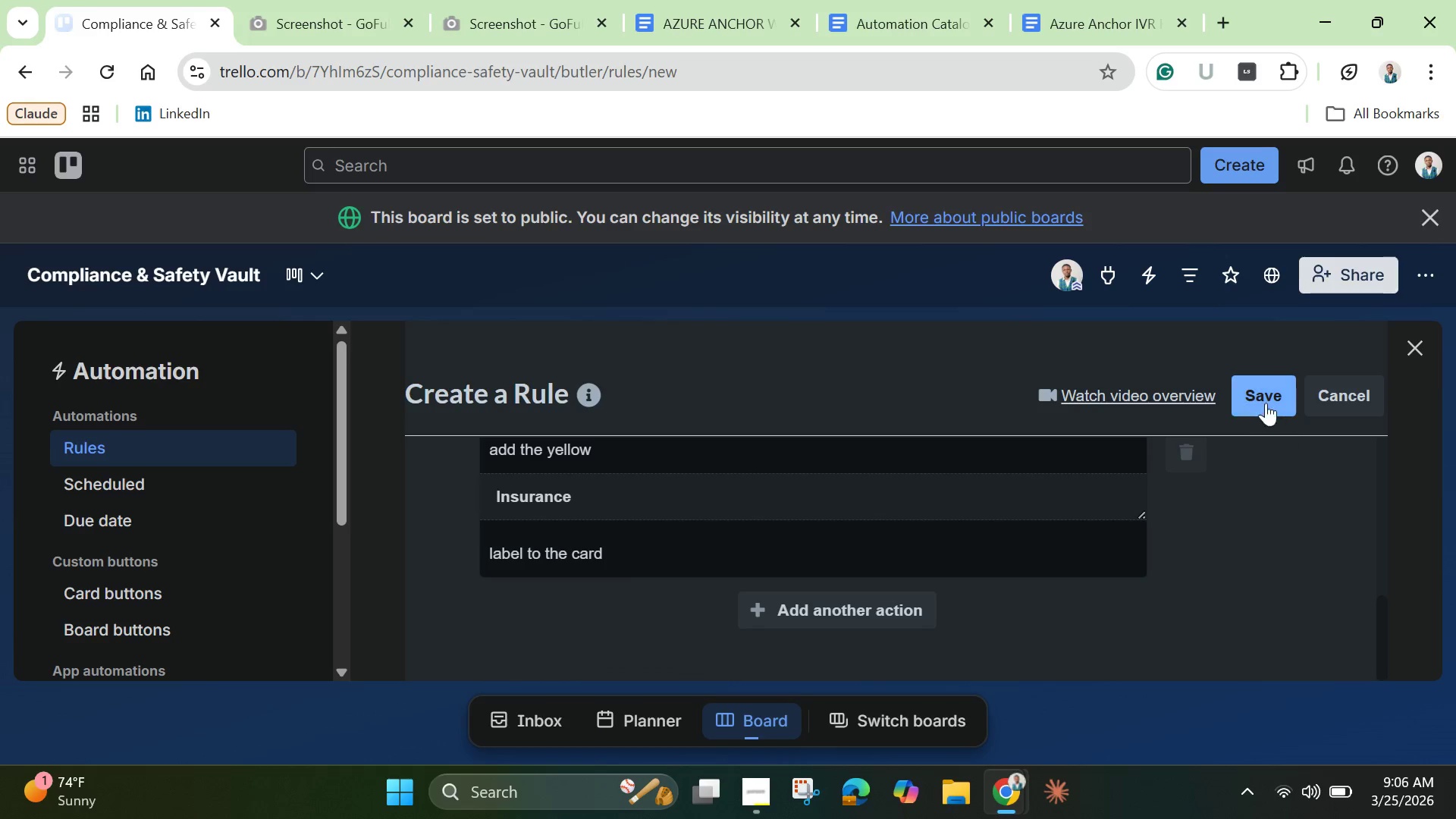 
left_click([1263, 401])
 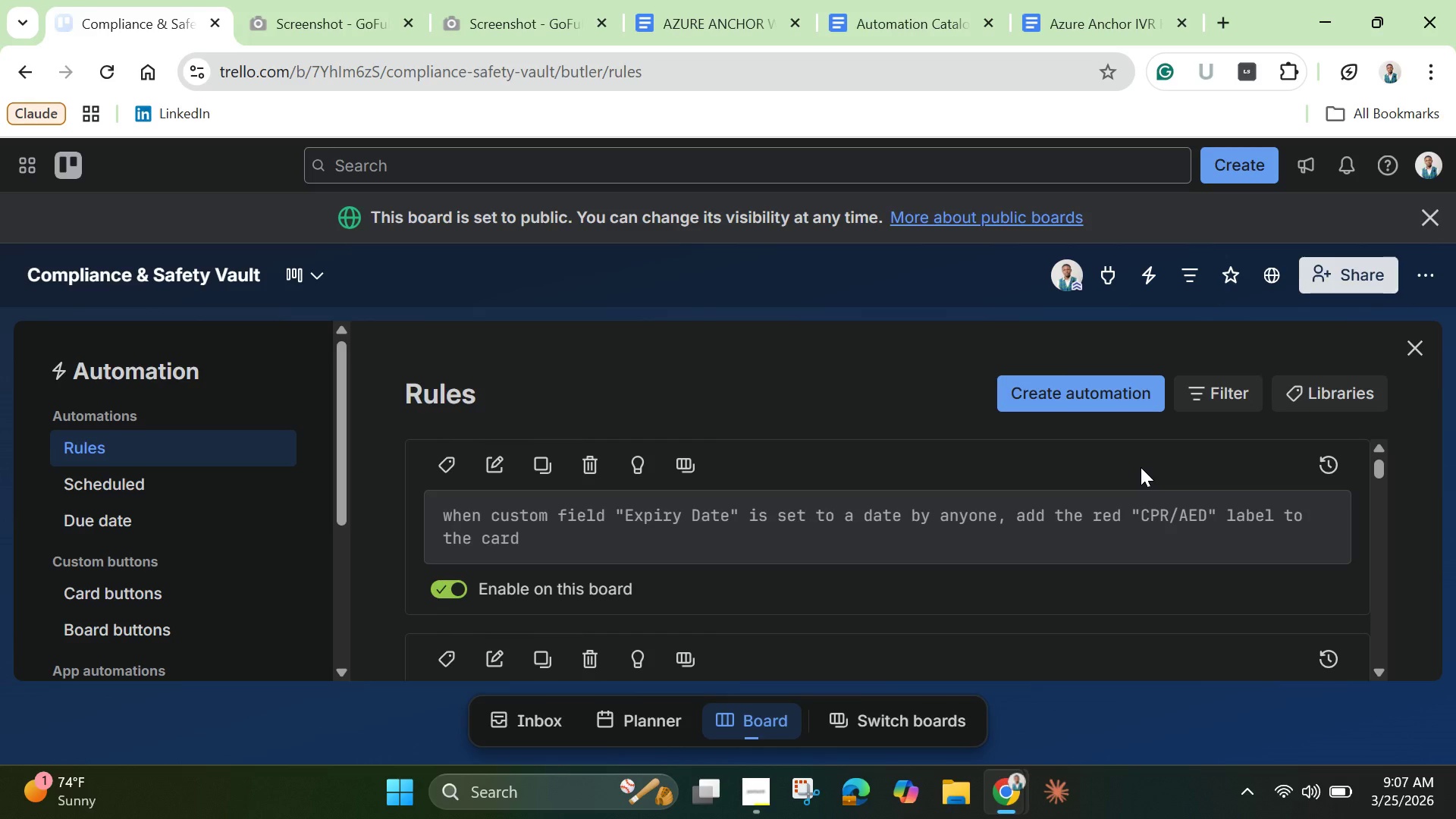 
wait(18.47)
 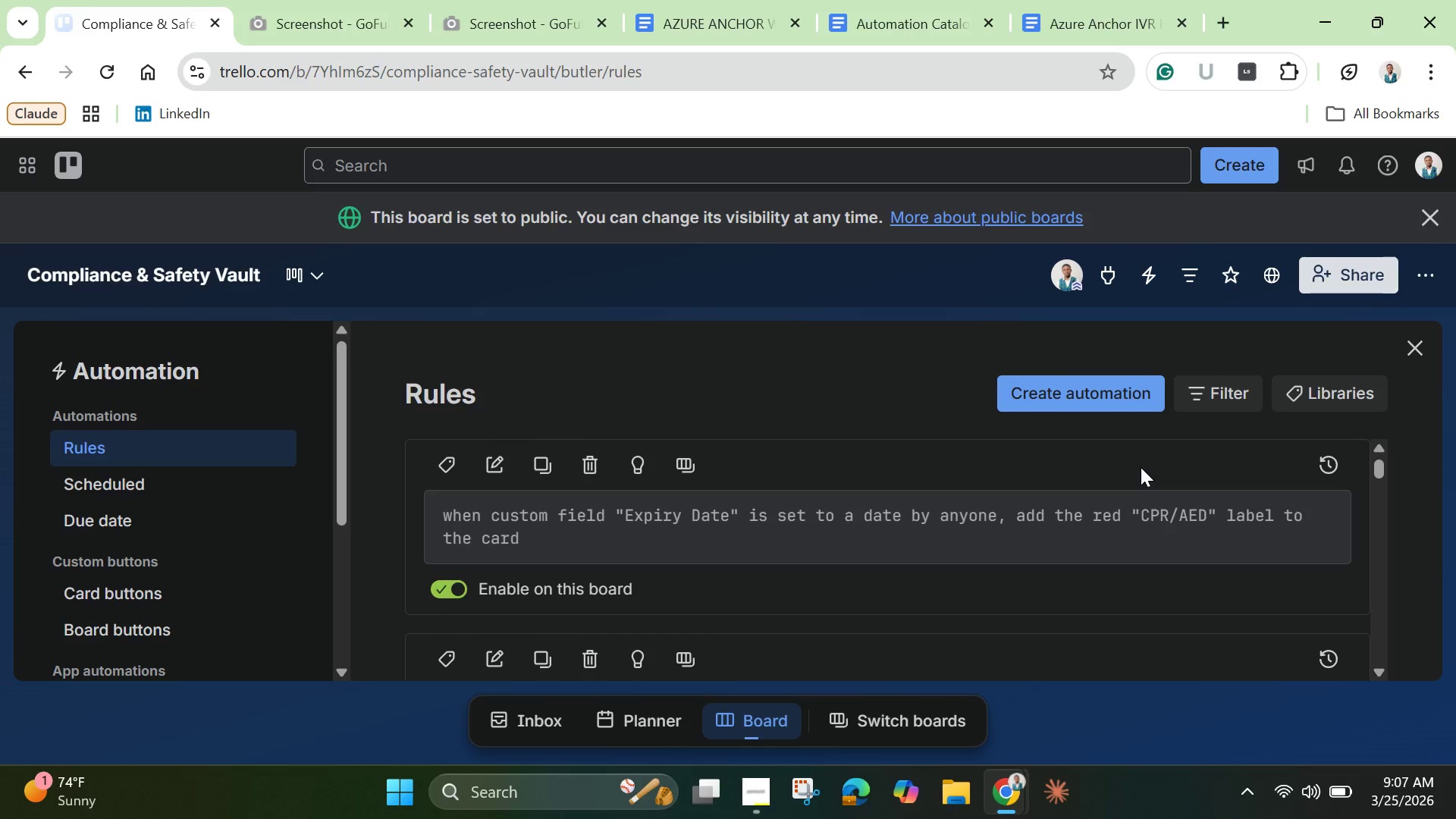 
left_click([1103, 395])
 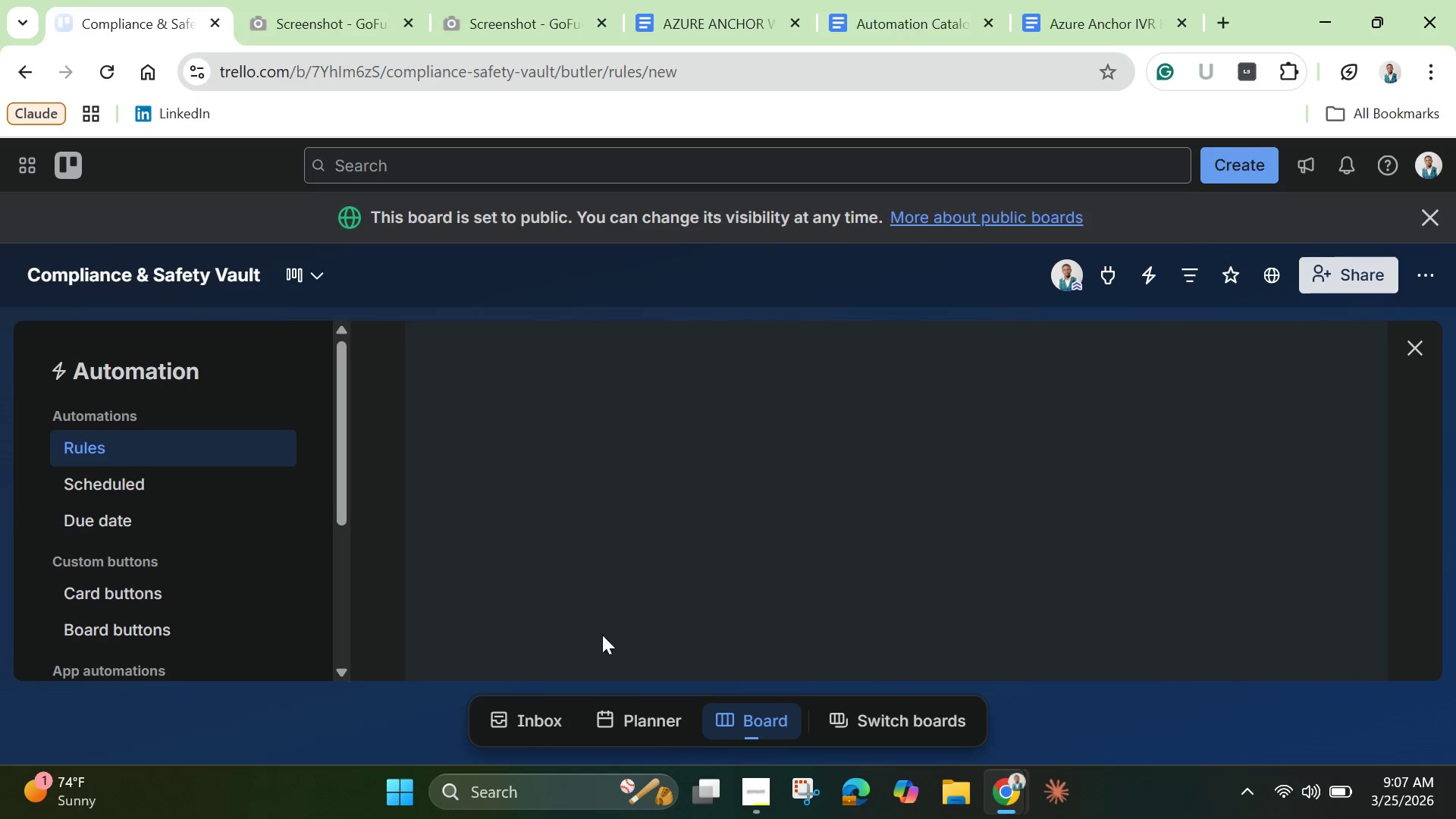 
mouse_move([623, 529])
 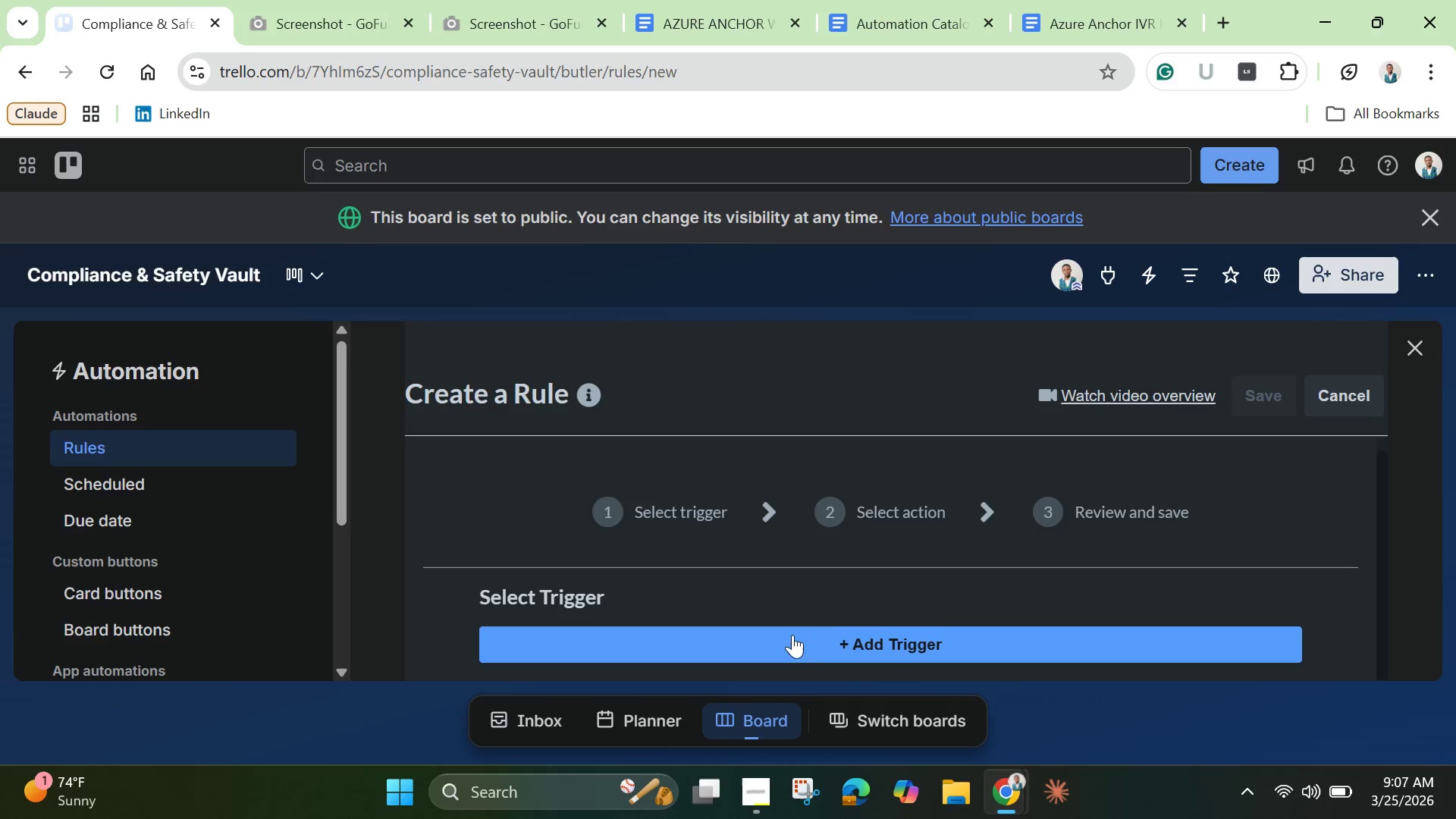 
scroll: coordinate [621, 527], scroll_direction: down, amount: 2.0
 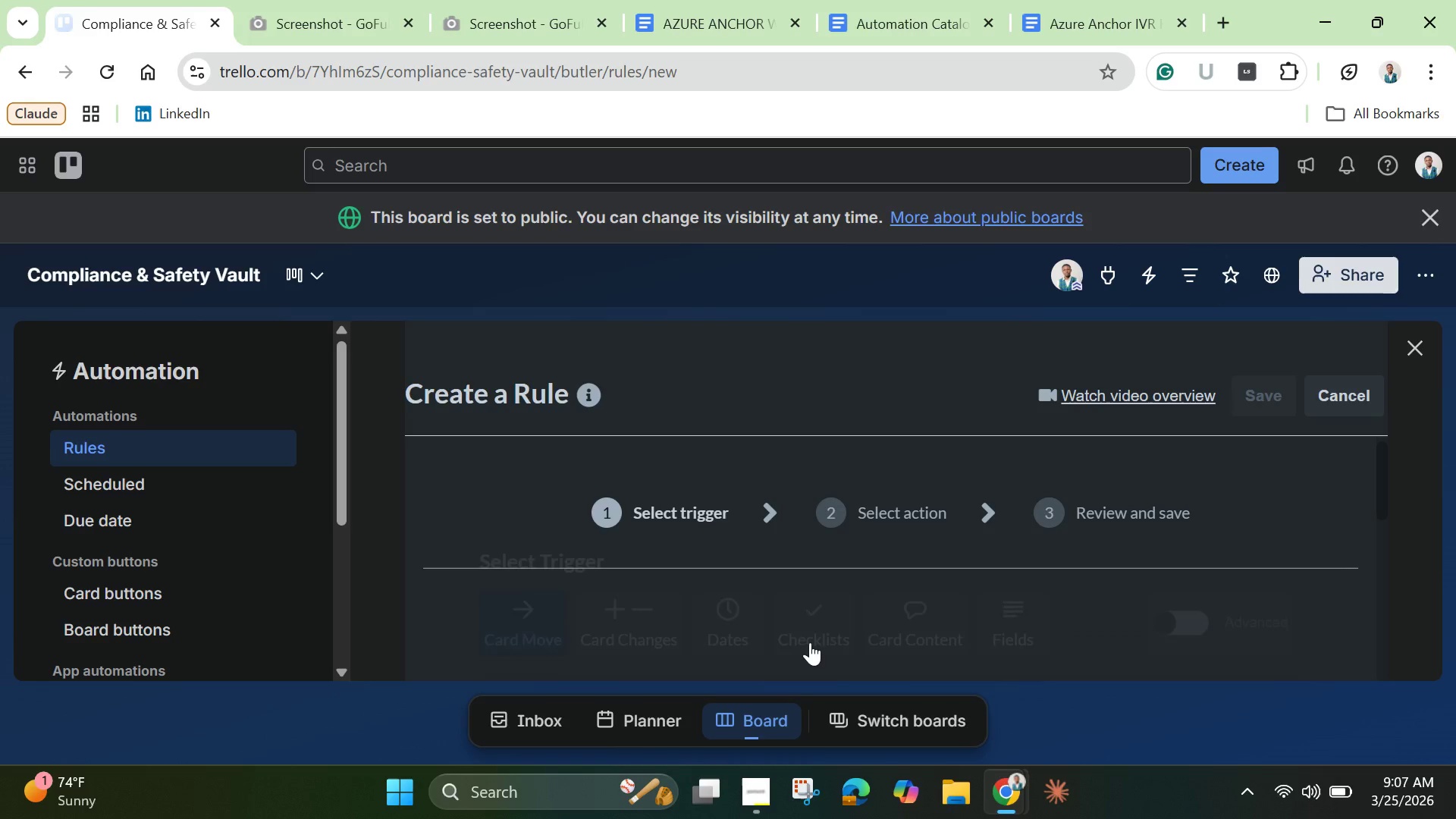 
left_click([810, 642])
 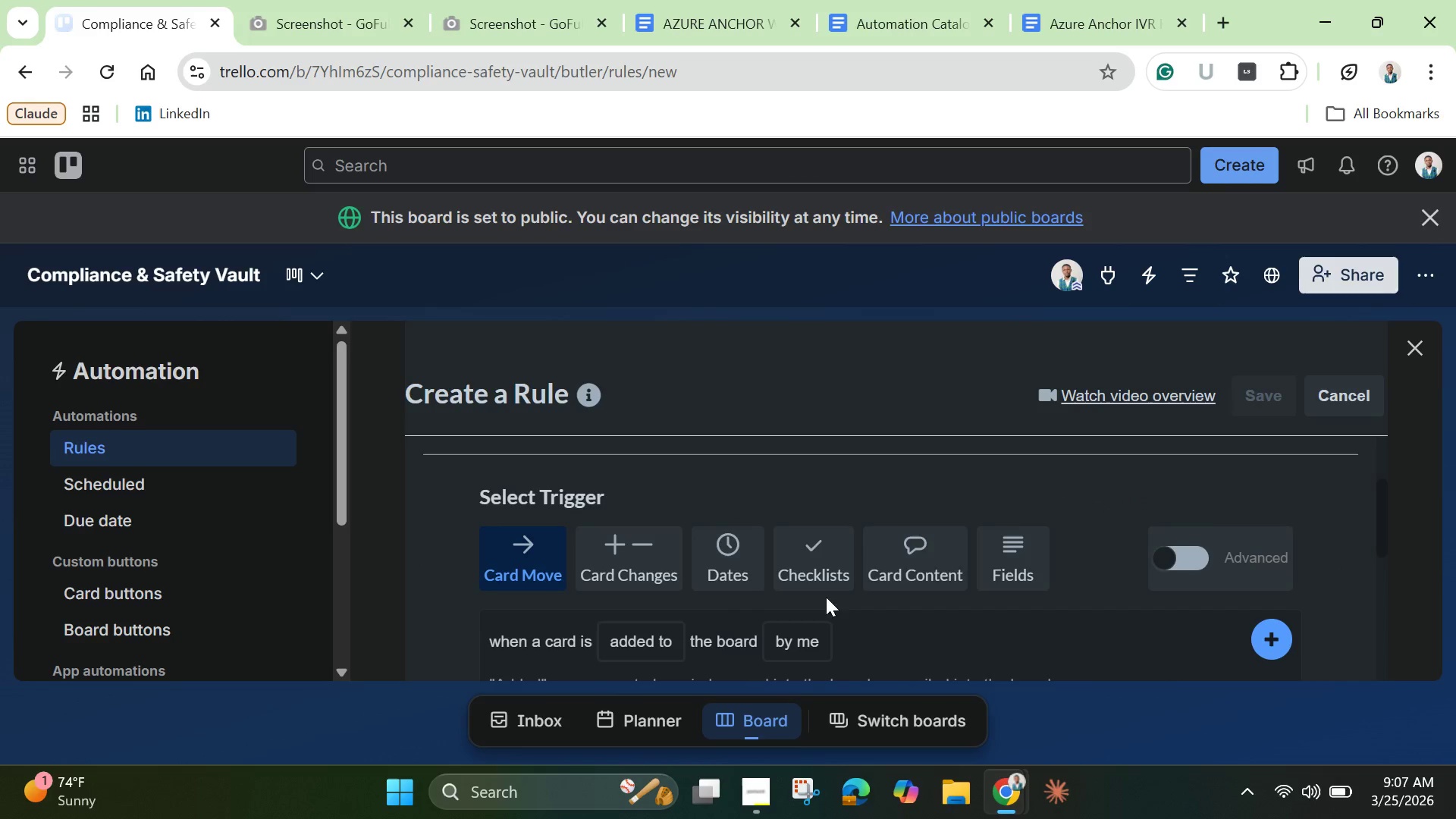 
scroll: coordinate [813, 613], scroll_direction: down, amount: 1.0
 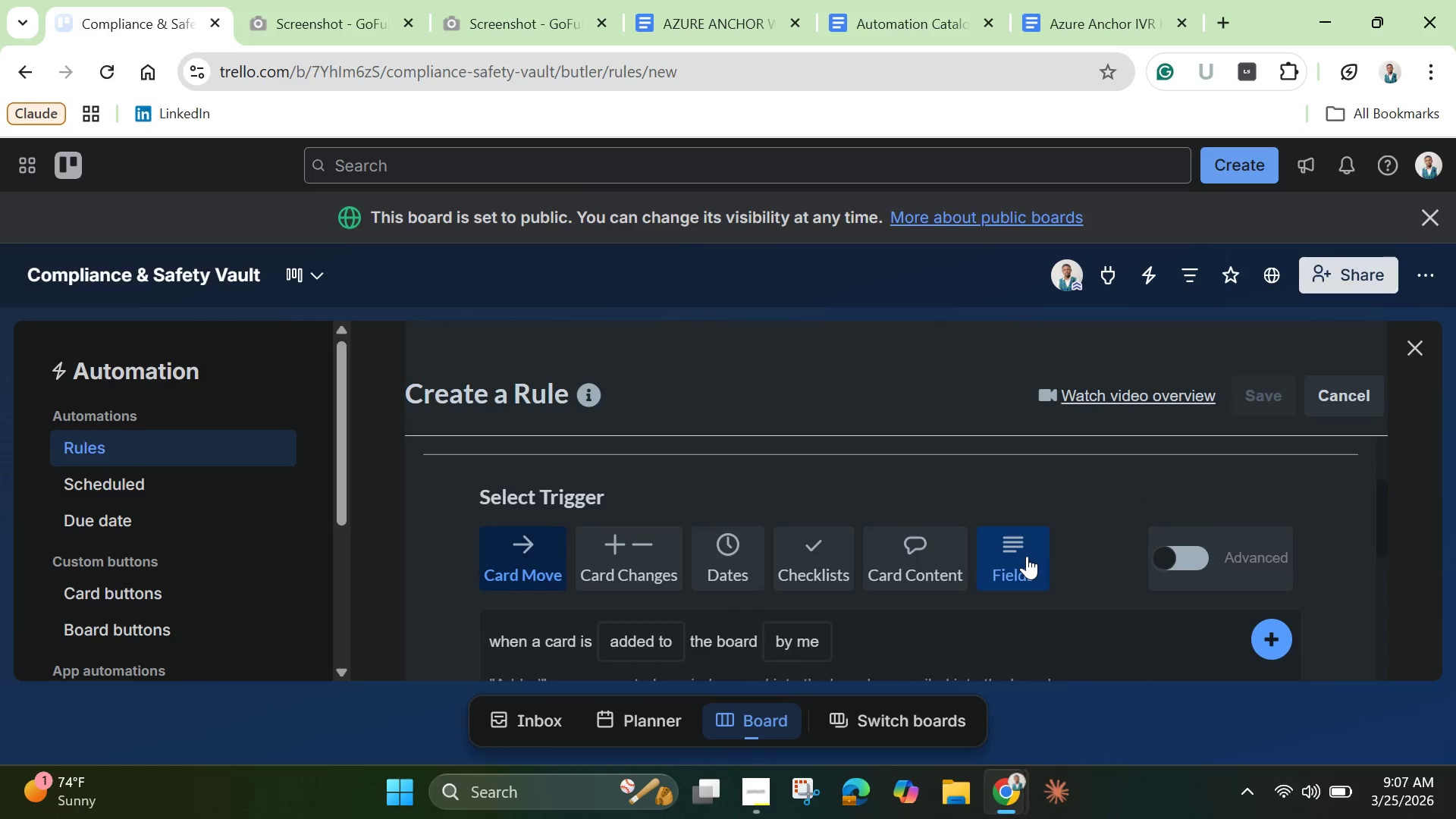 
left_click([1027, 556])
 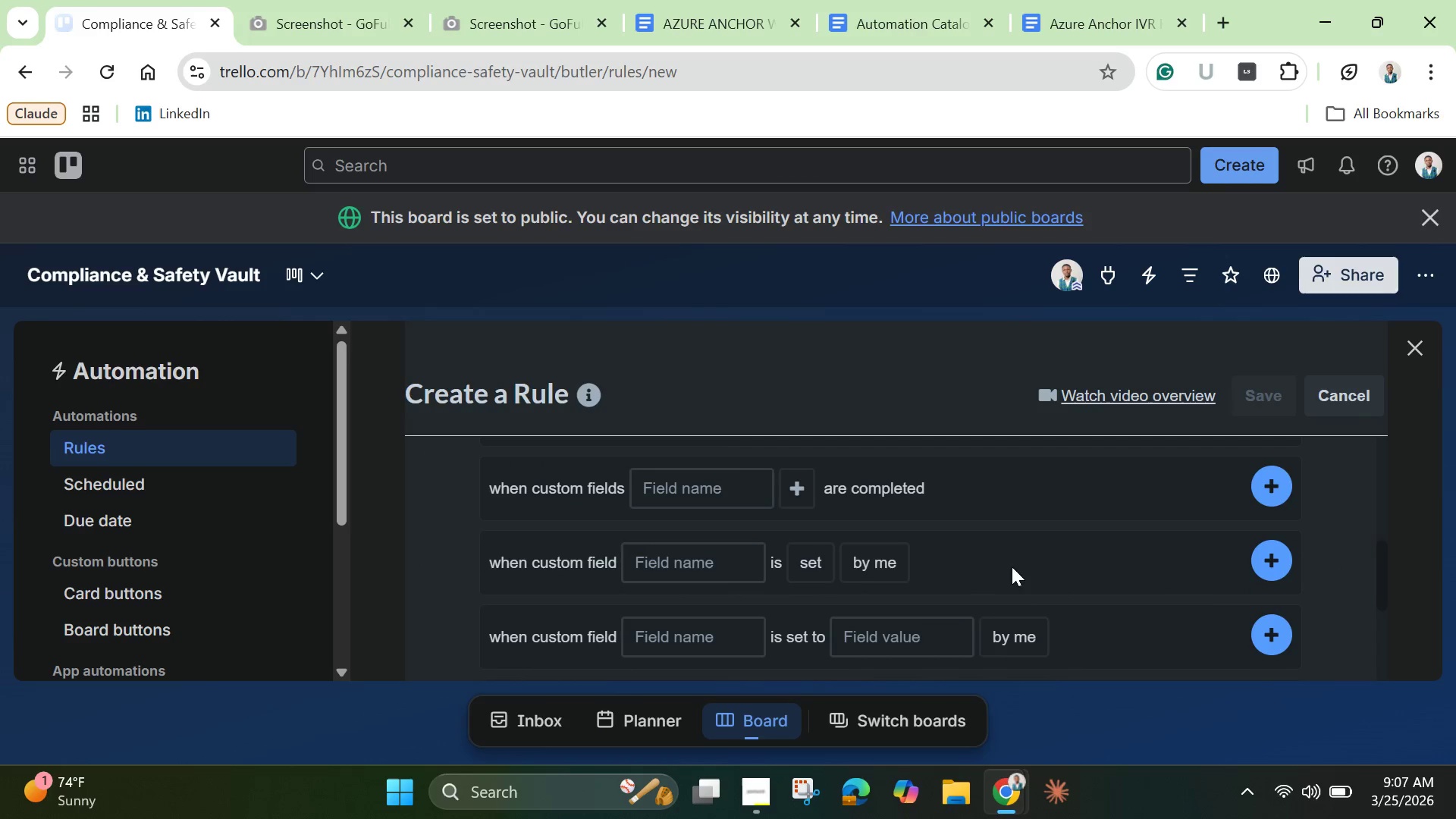 
scroll: coordinate [744, 579], scroll_direction: down, amount: 4.0
 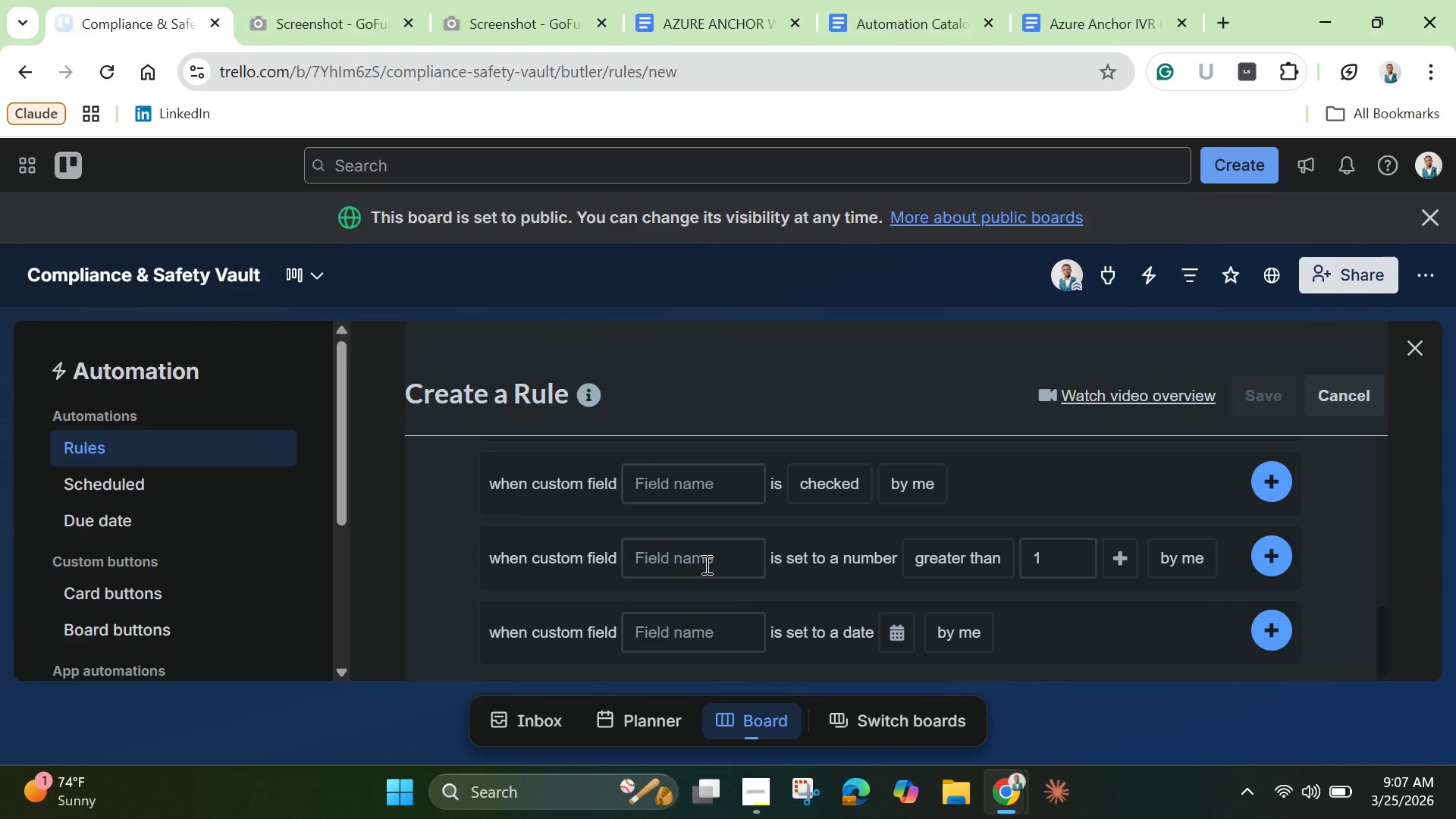 
left_click([705, 564])
 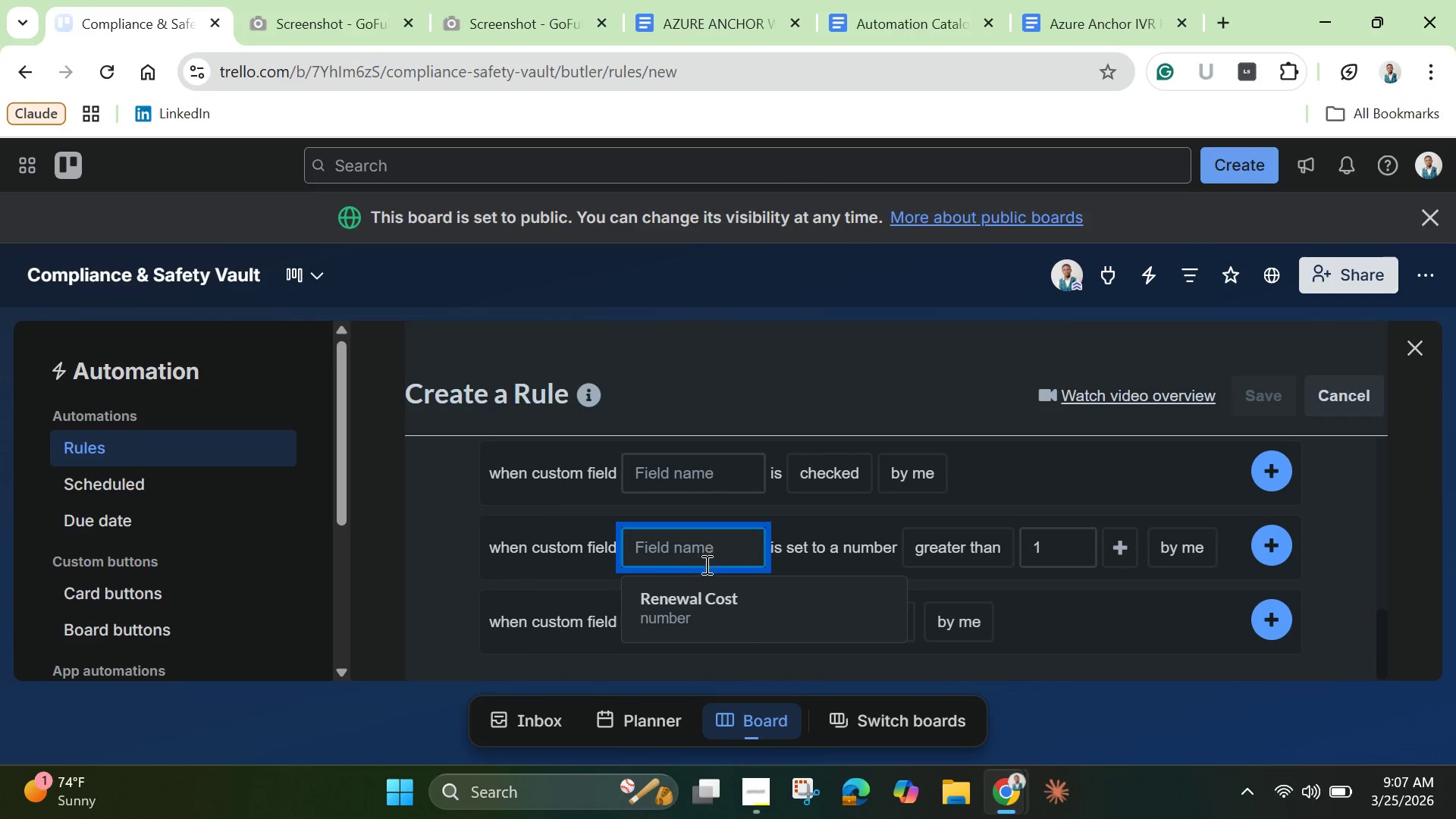 
scroll: coordinate [705, 564], scroll_direction: down, amount: 2.0
 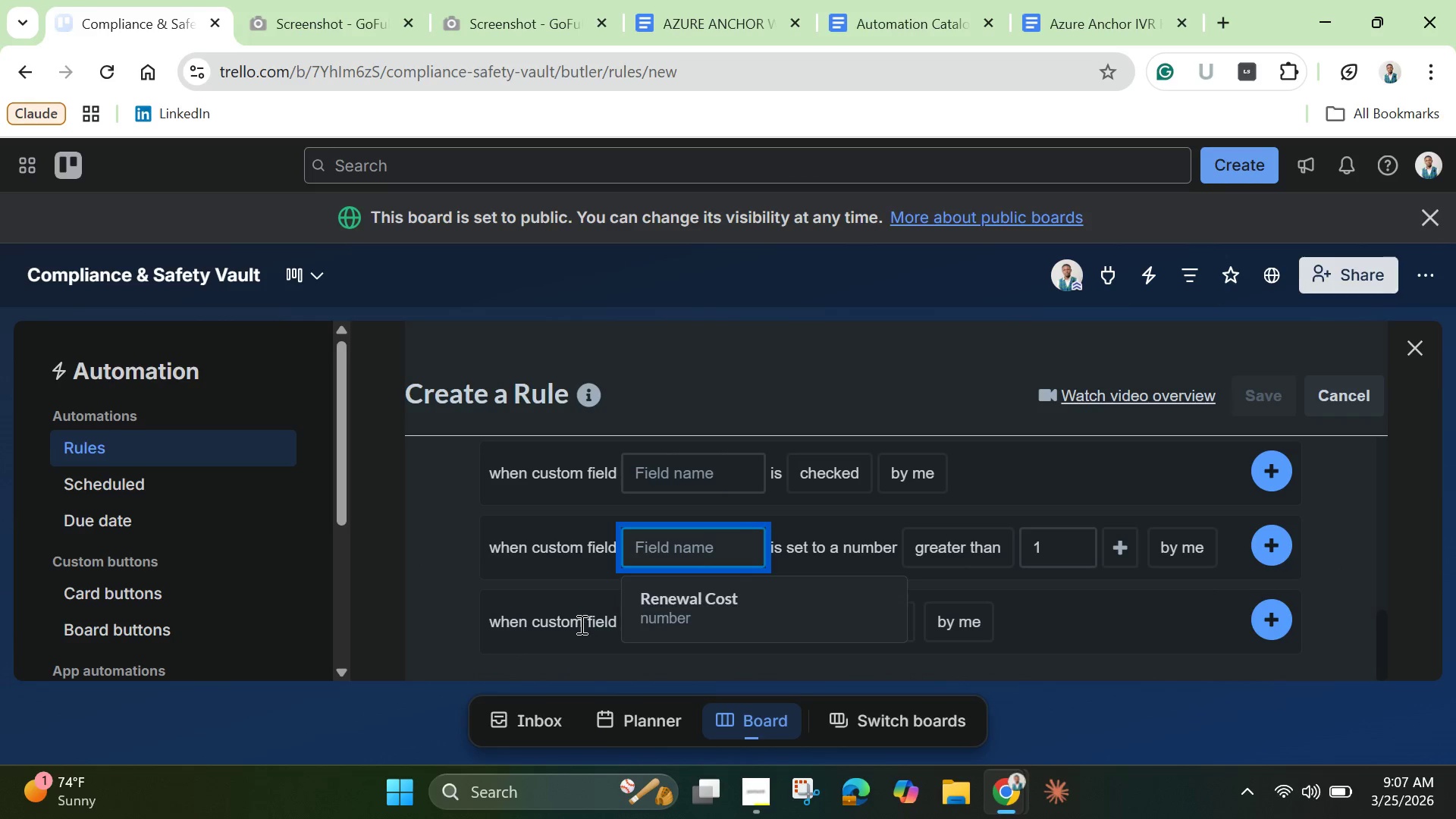 
left_click([580, 624])
 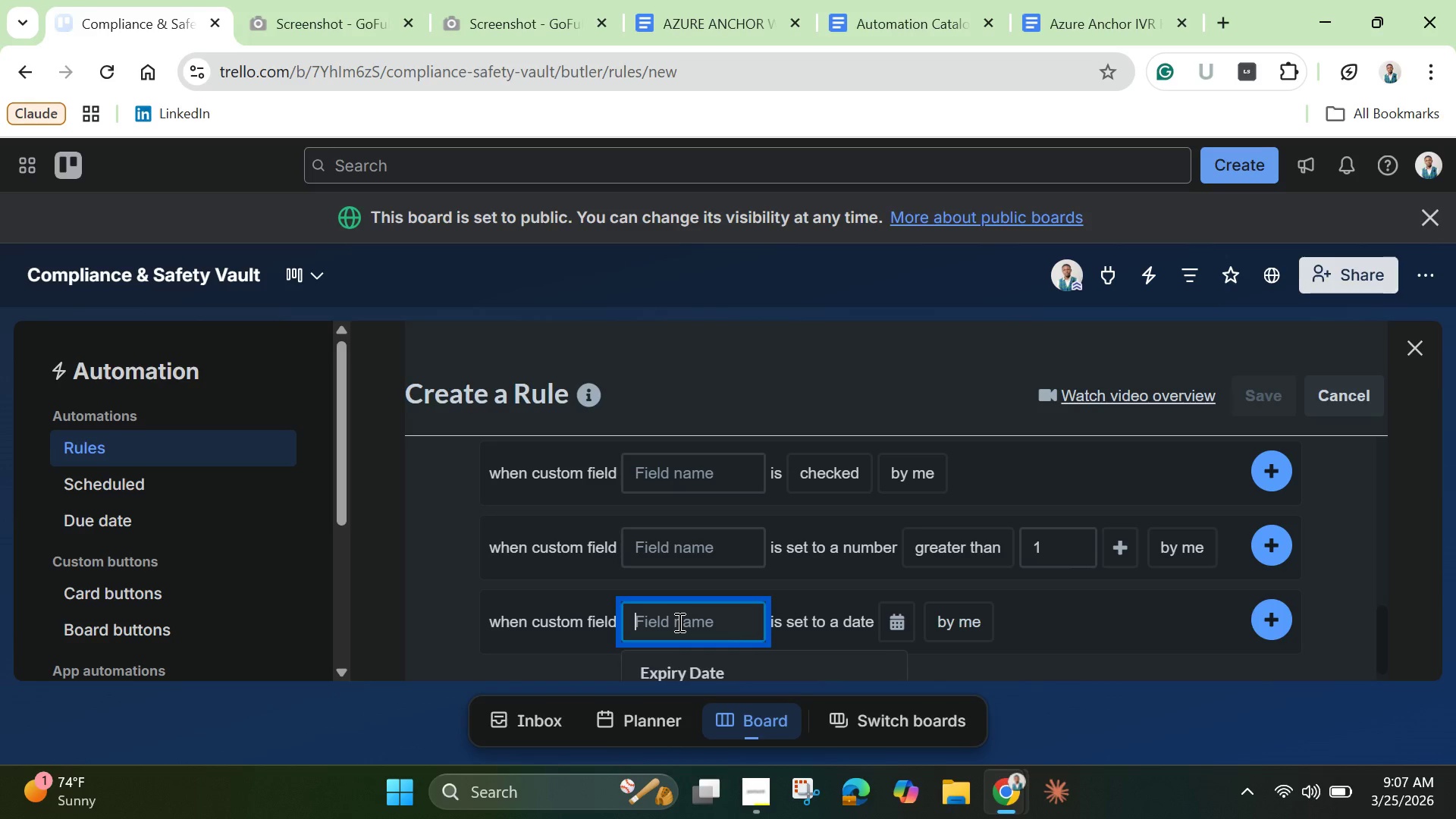 
left_click([678, 622])
 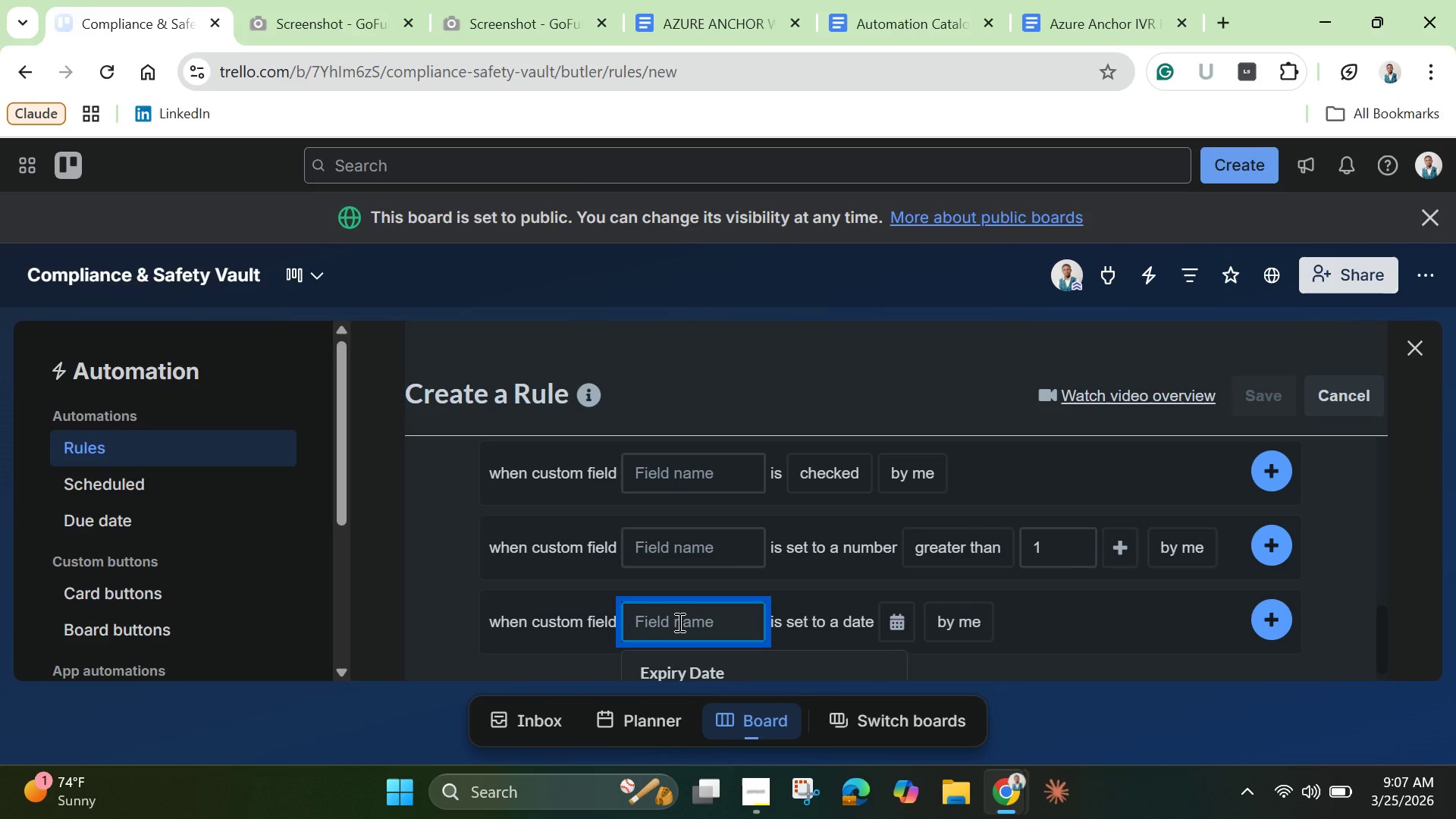 
scroll: coordinate [678, 622], scroll_direction: down, amount: 1.0
 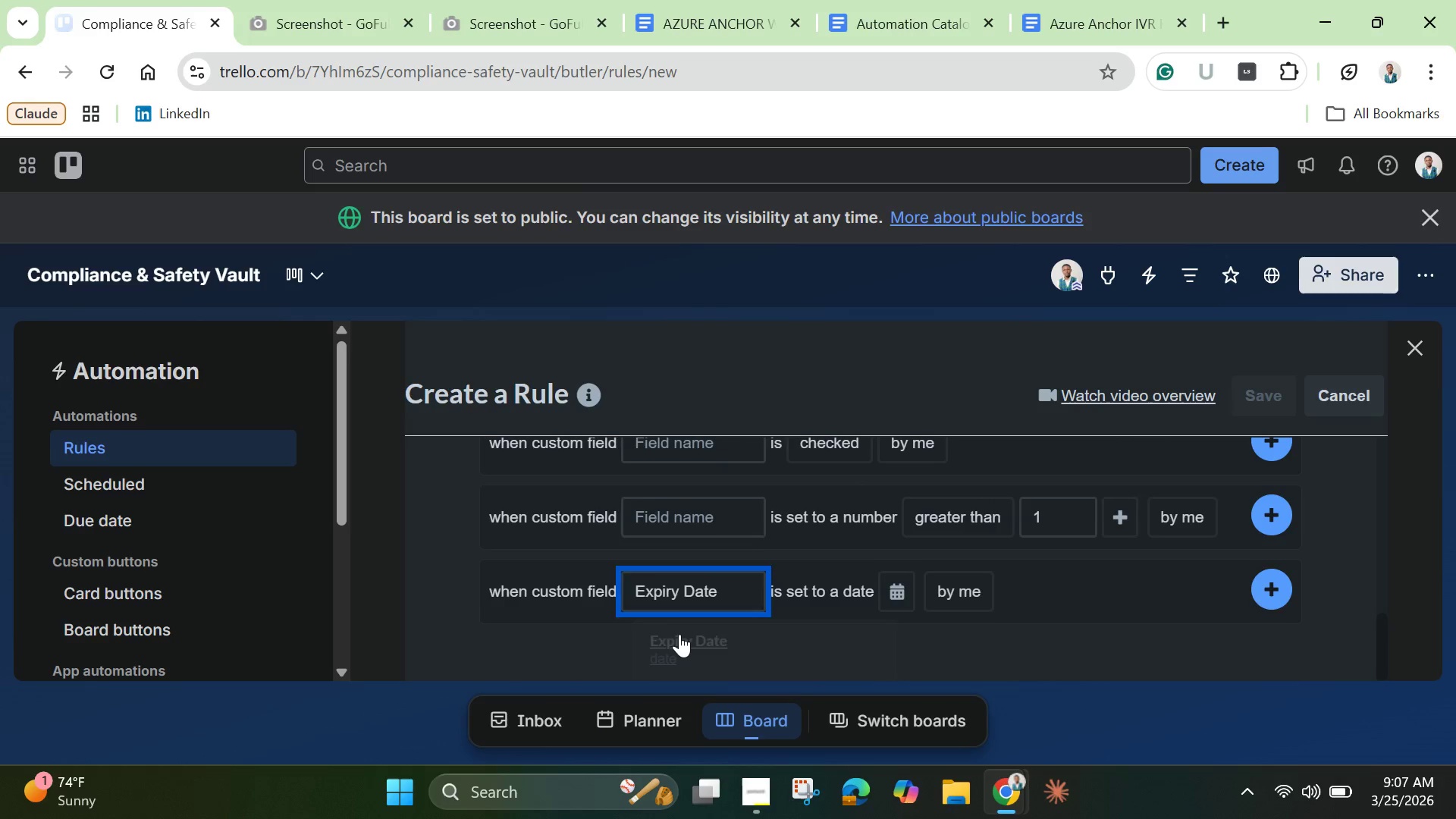 
left_click([679, 634])
 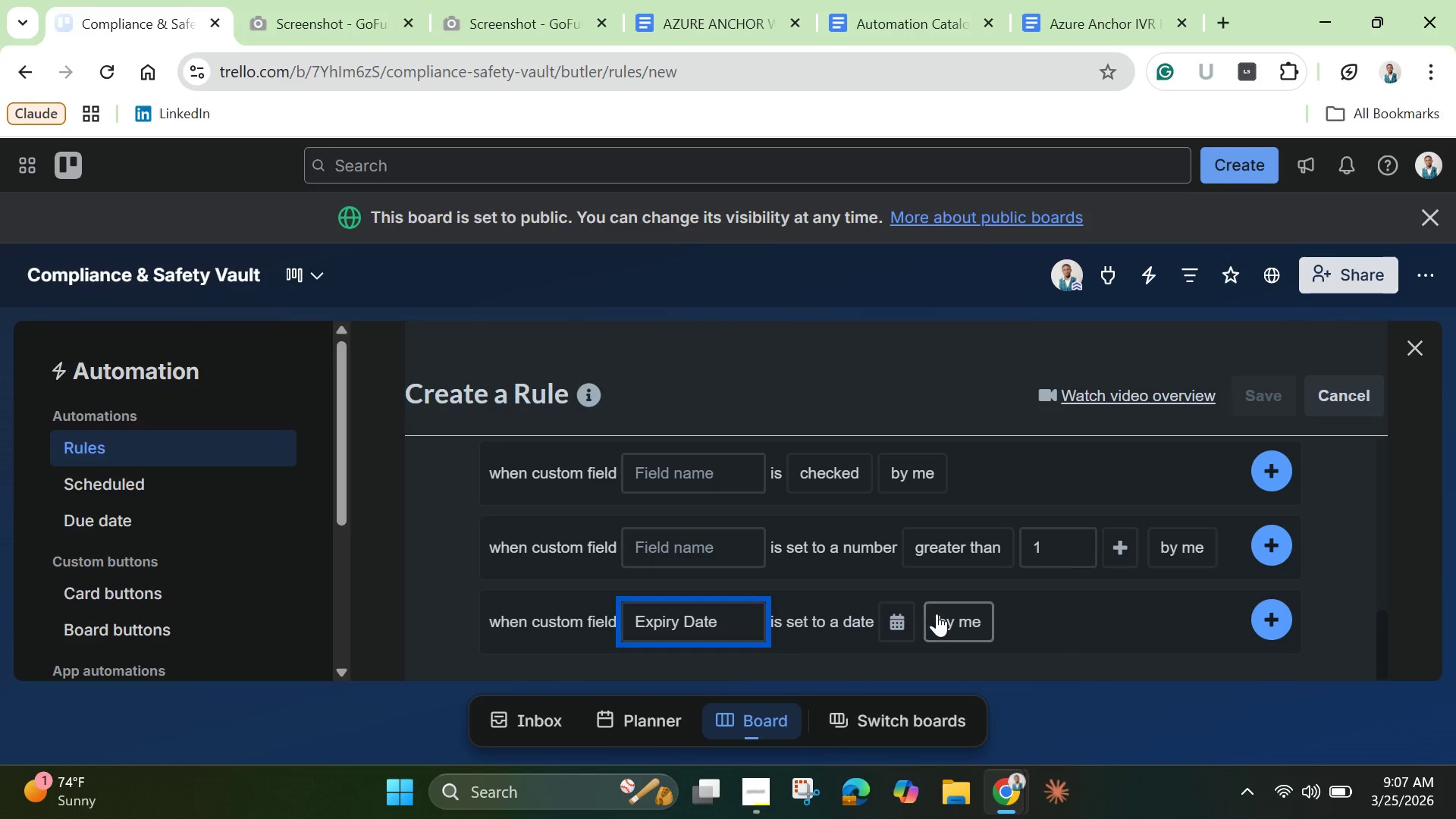 
wait(7.56)
 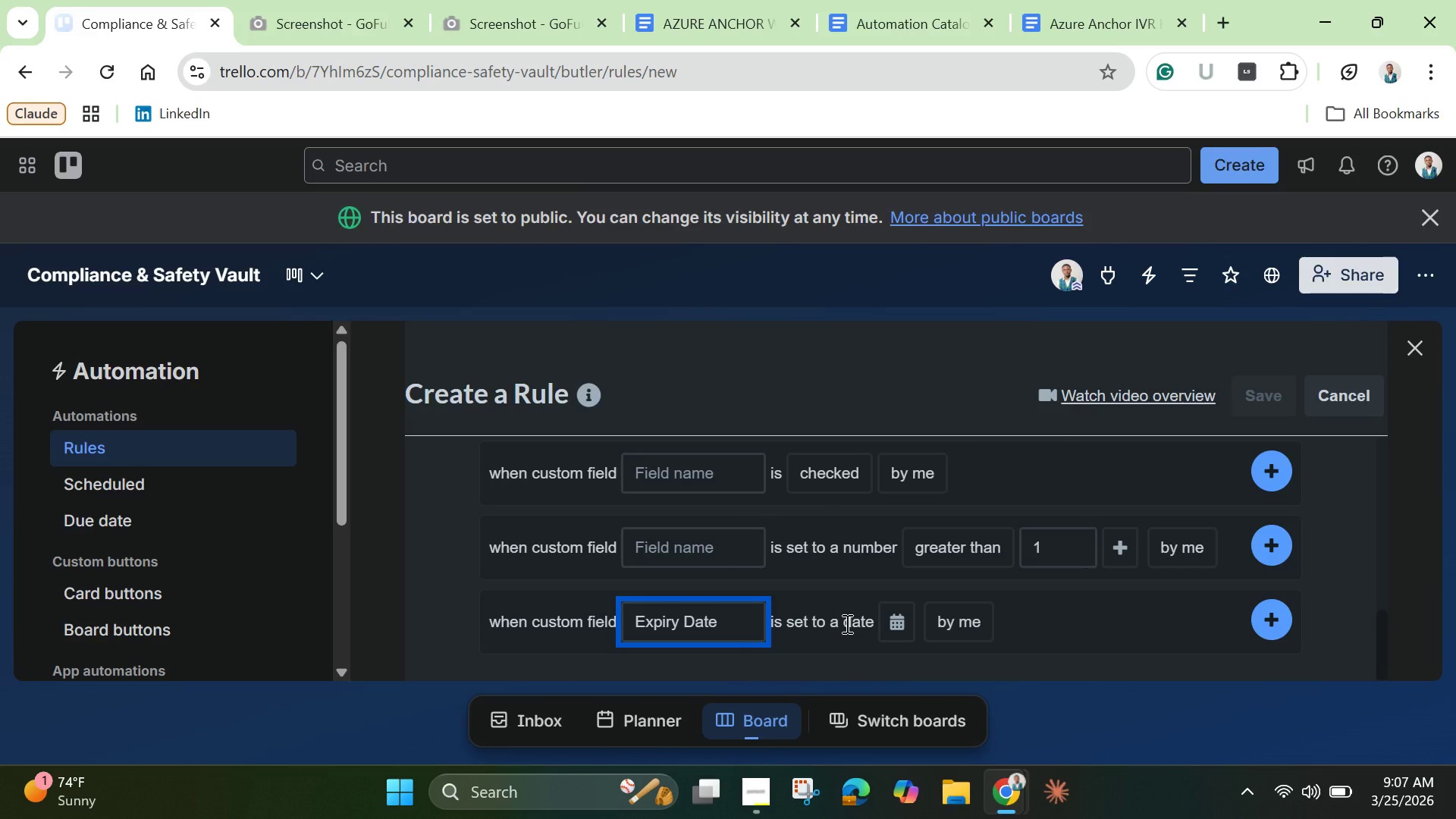 
left_click([975, 545])
 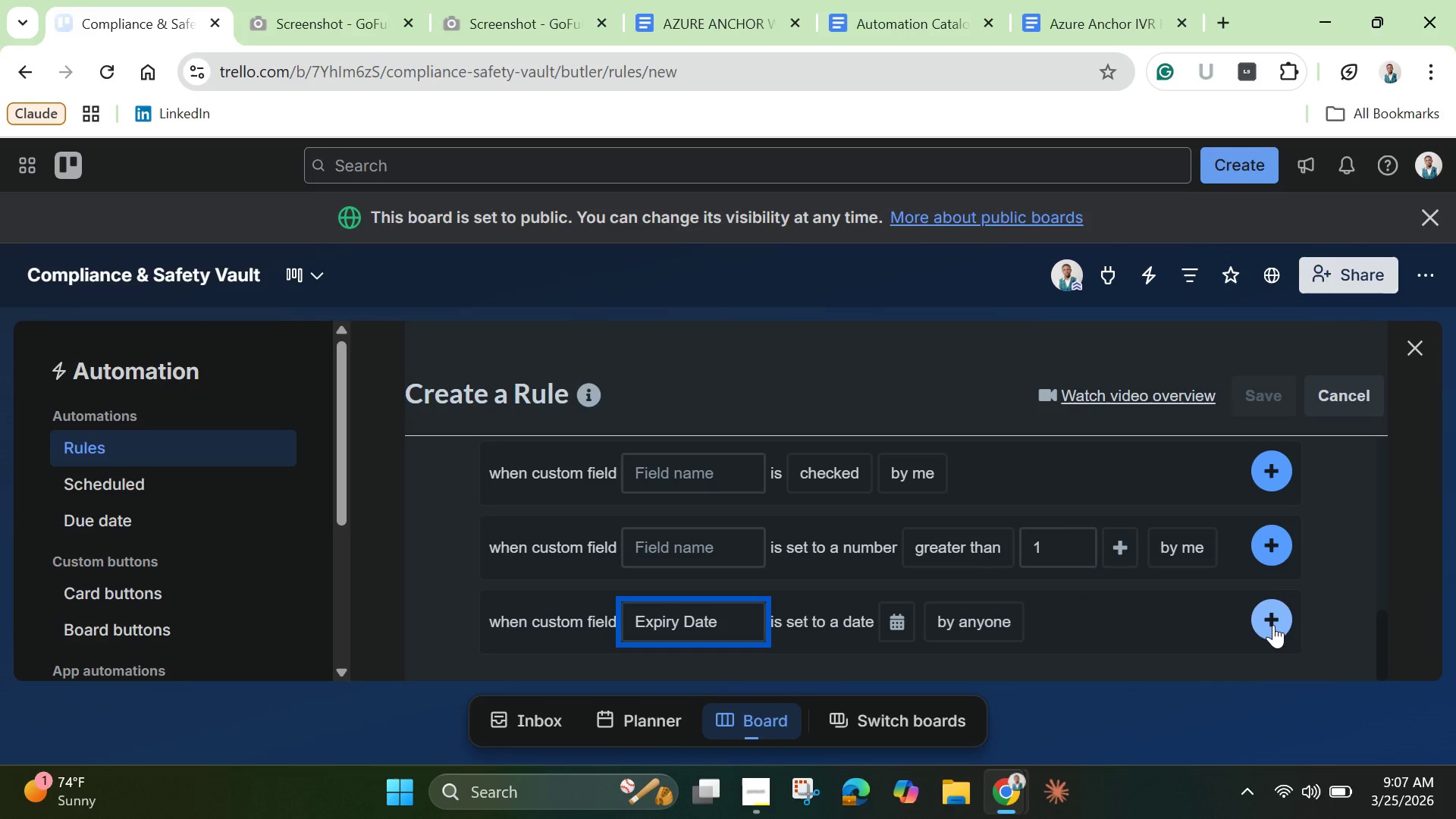 
left_click([1273, 625])
 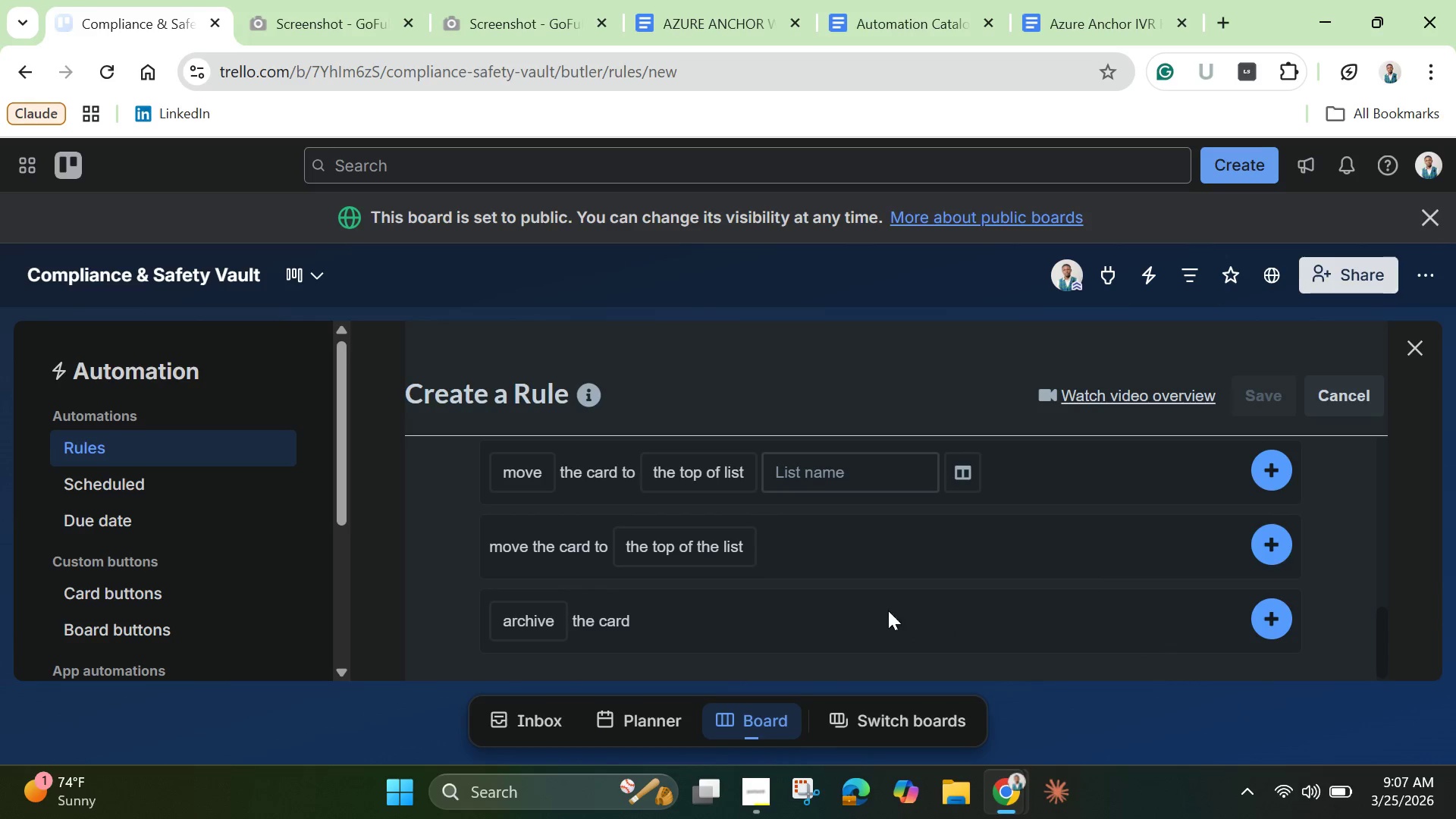 
wait(5.58)
 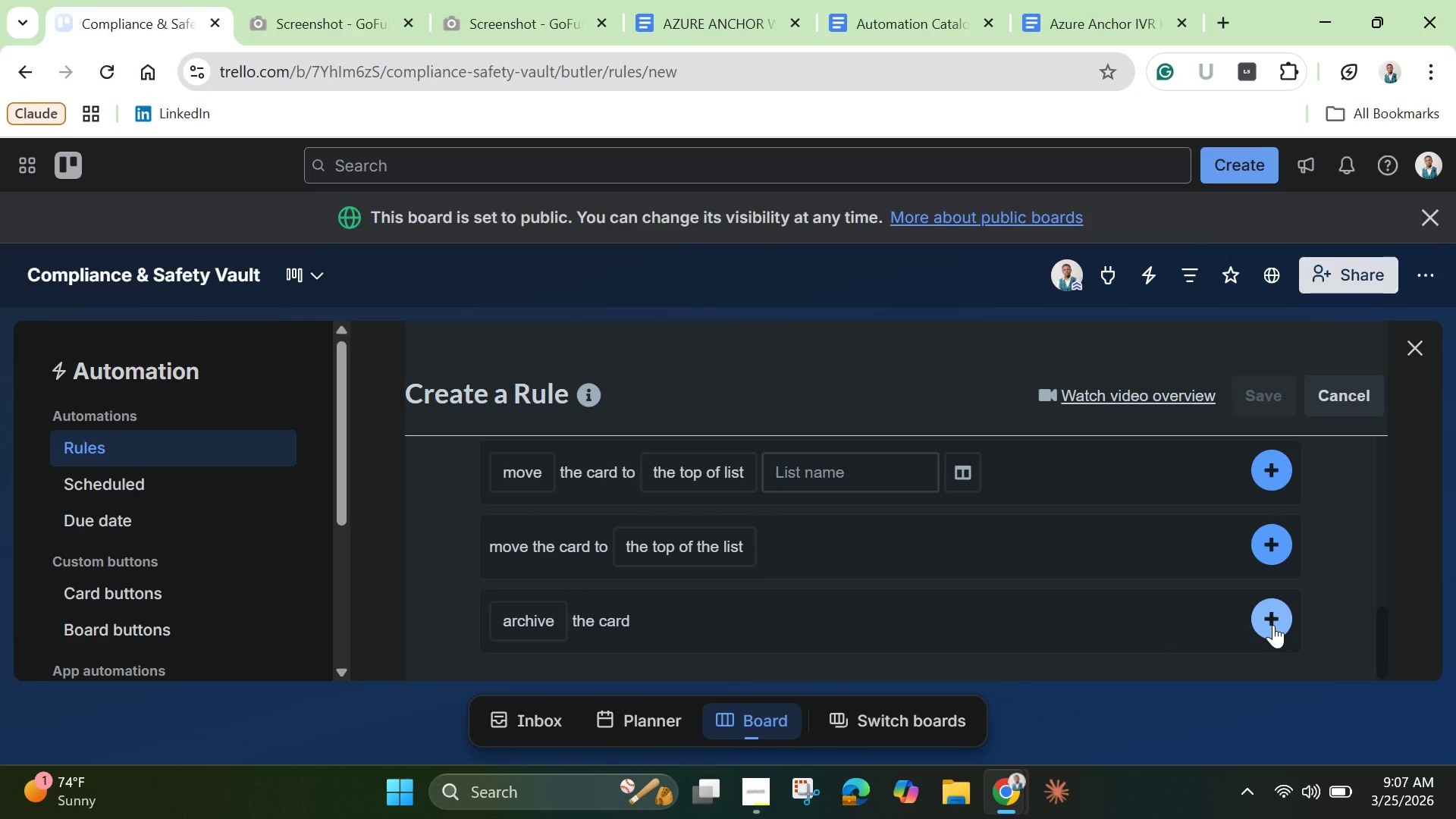 
scroll: coordinate [673, 563], scroll_direction: none, amount: 0.0
 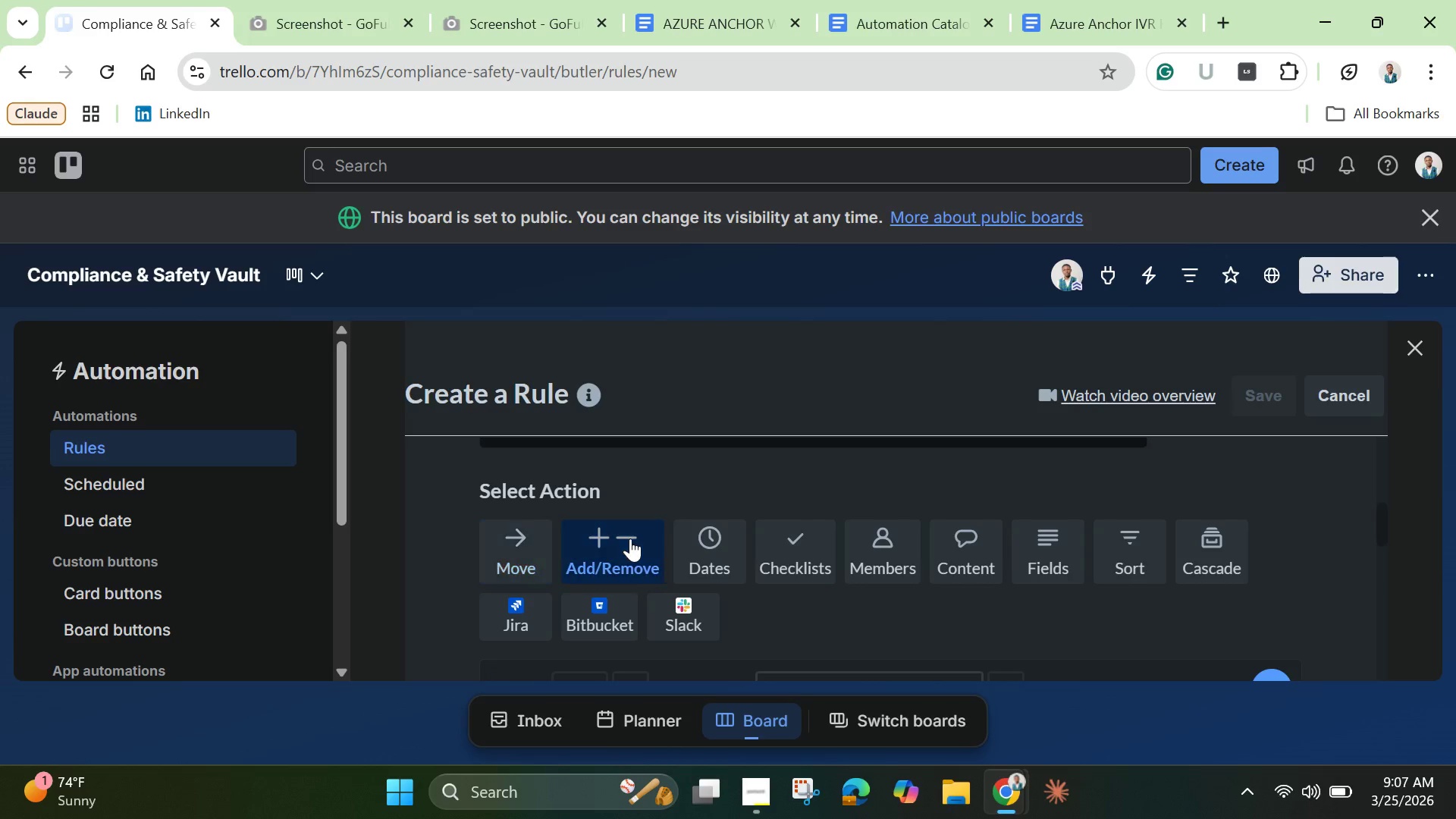 
left_click([626, 538])
 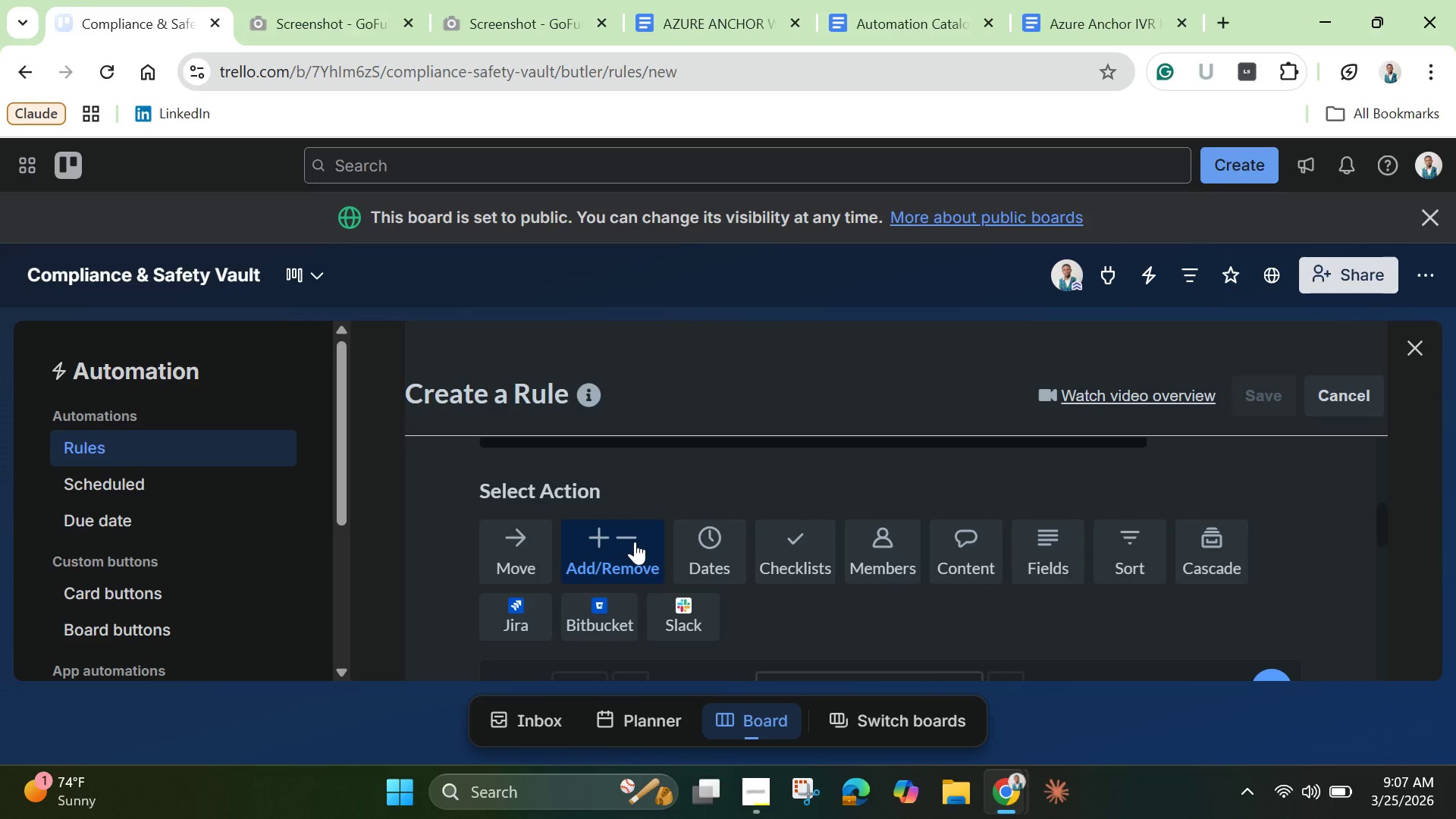 
wait(11.48)
 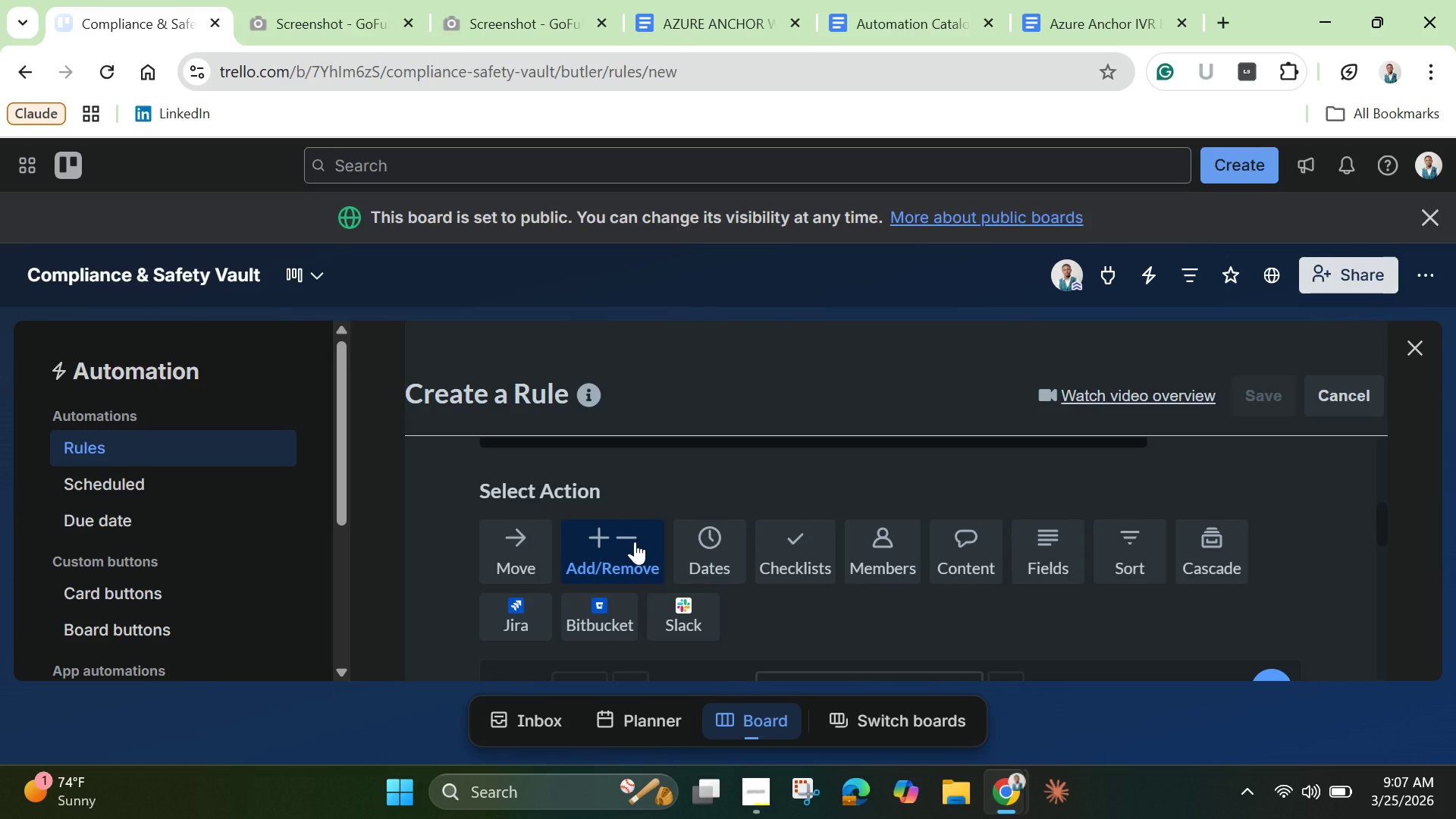 
scroll: coordinate [604, 509], scroll_direction: down, amount: 2.0
 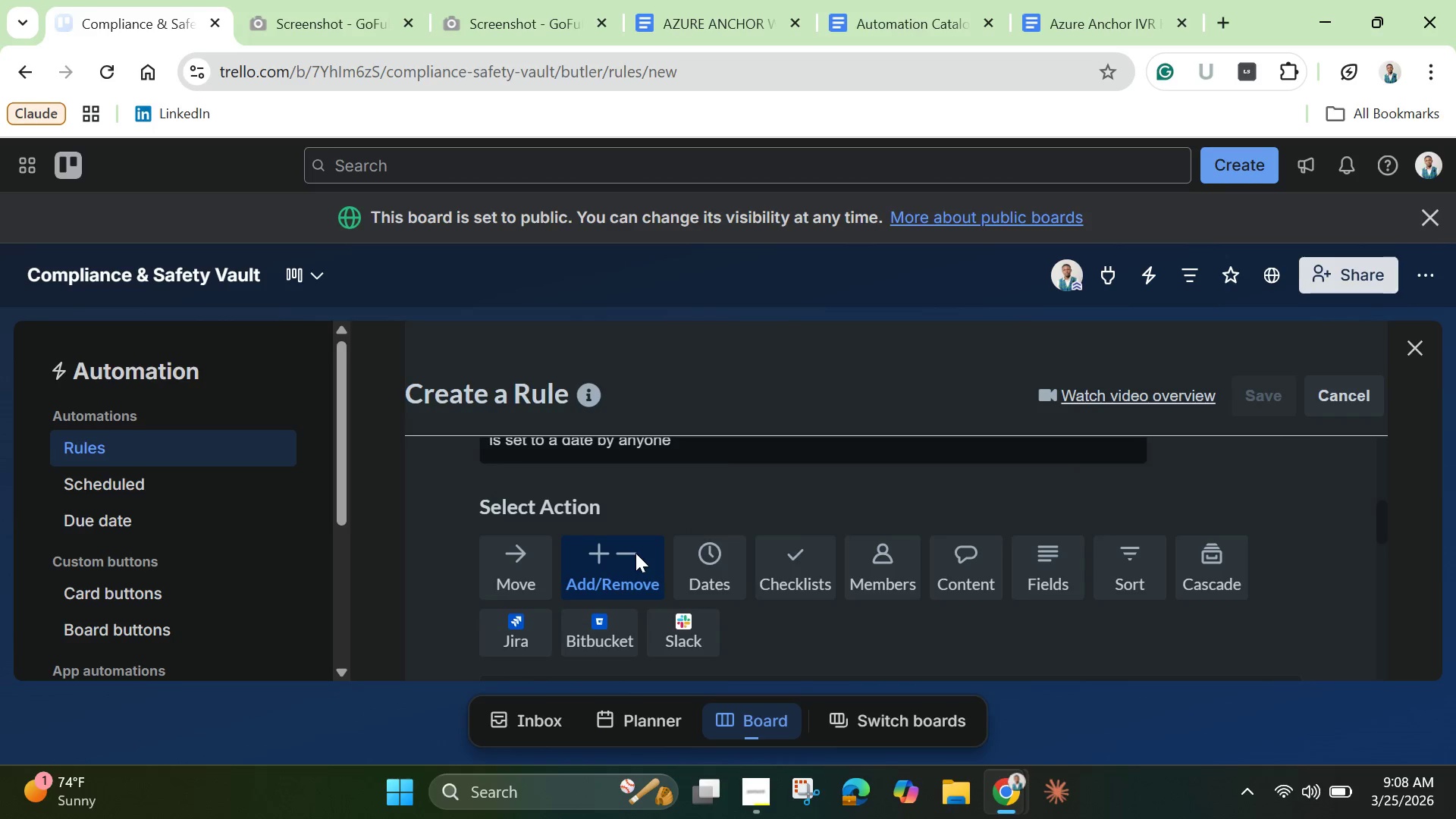 
scroll: coordinate [635, 553], scroll_direction: up, amount: 2.0
 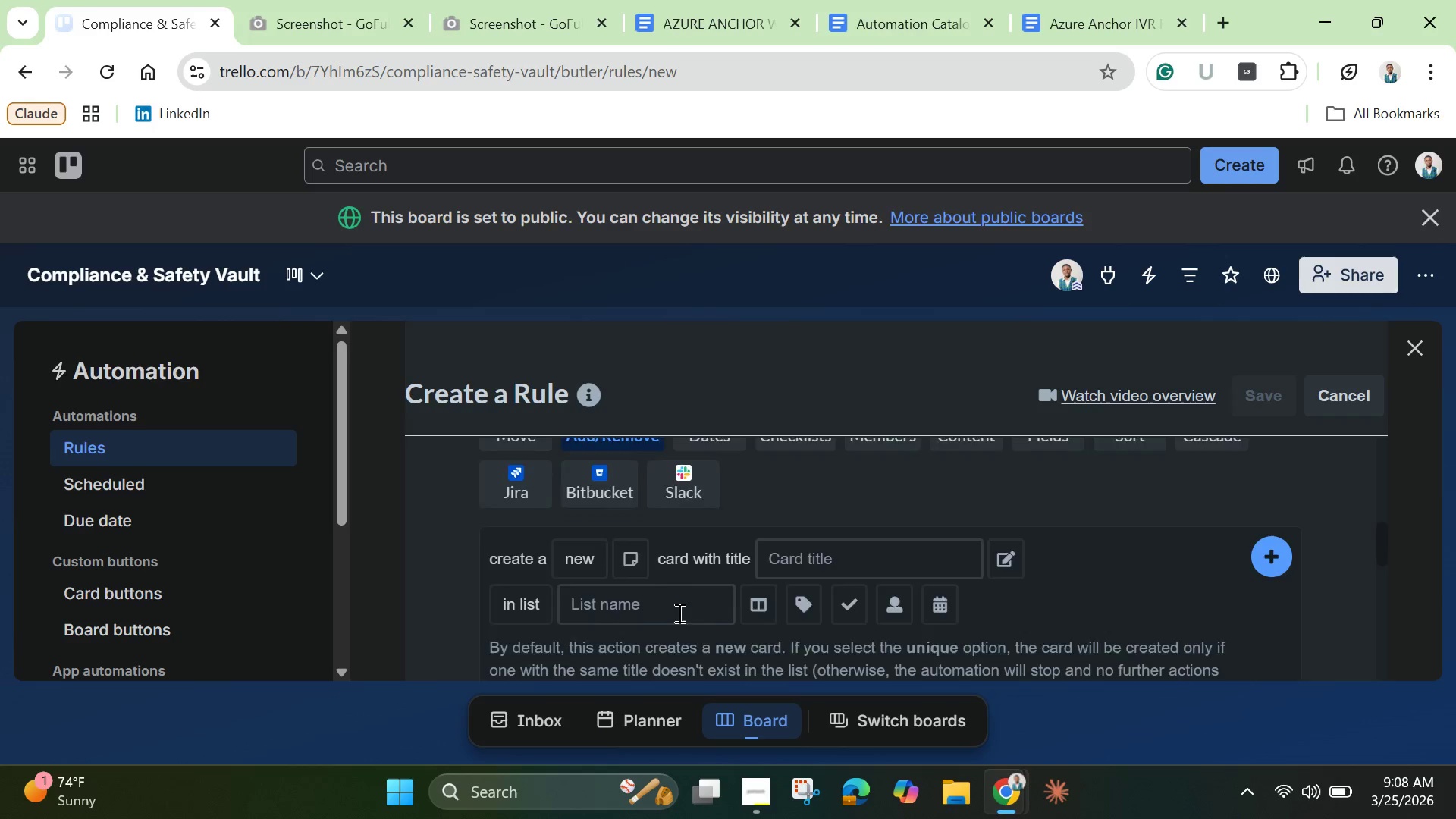 
scroll: coordinate [681, 614], scroll_direction: down, amount: 3.0
 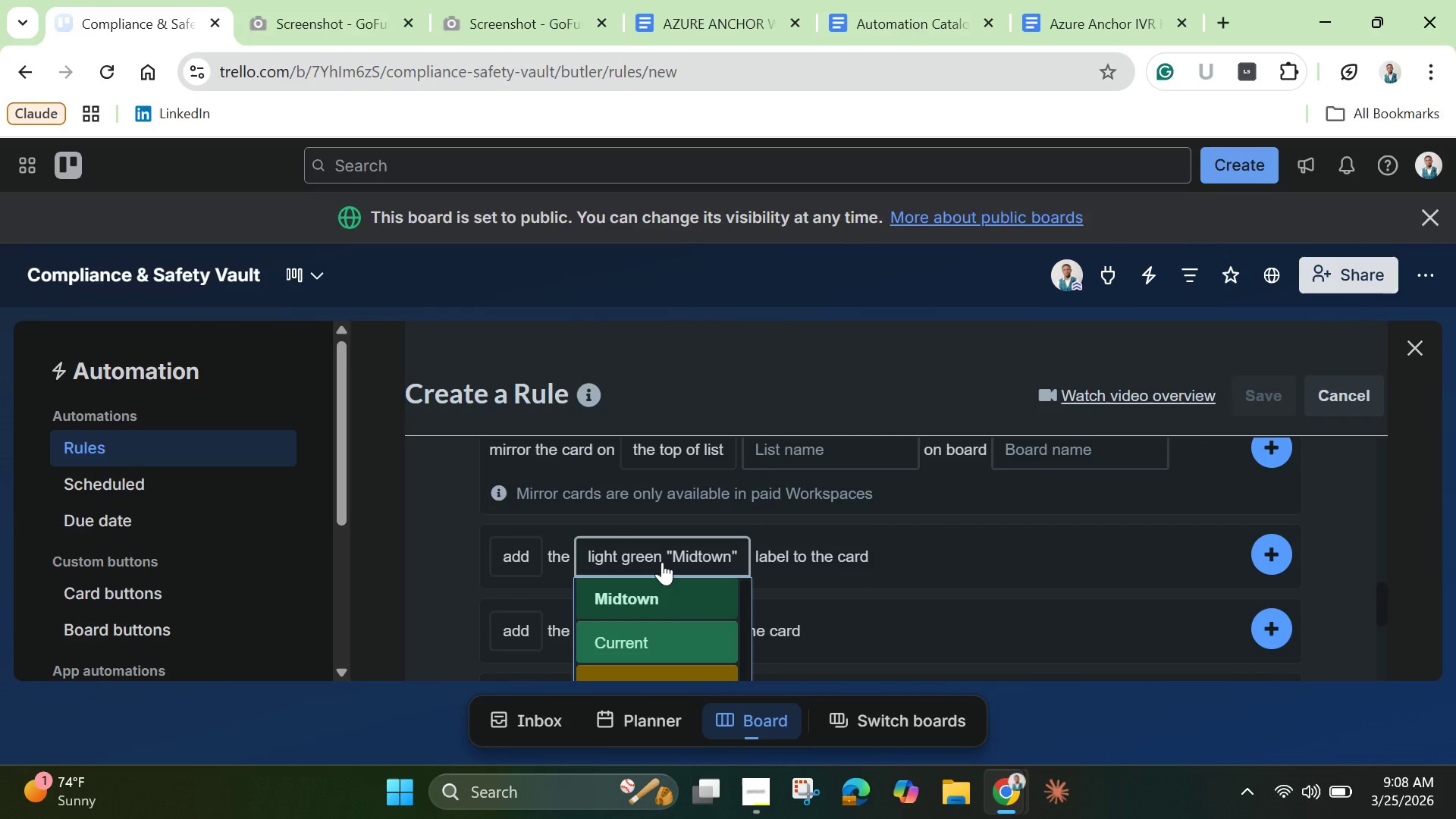 
left_click([662, 562])
 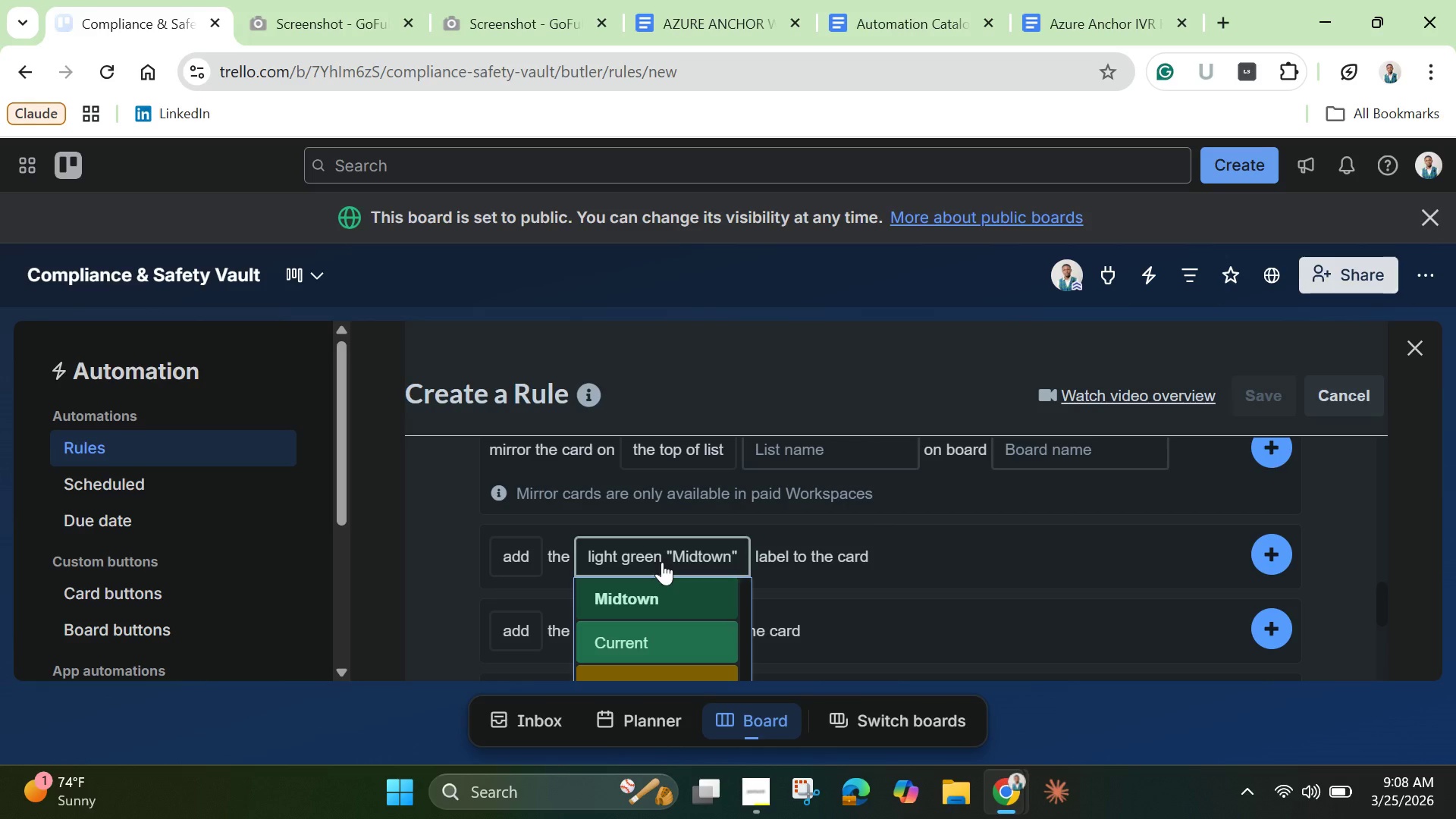 
wait(5.64)
 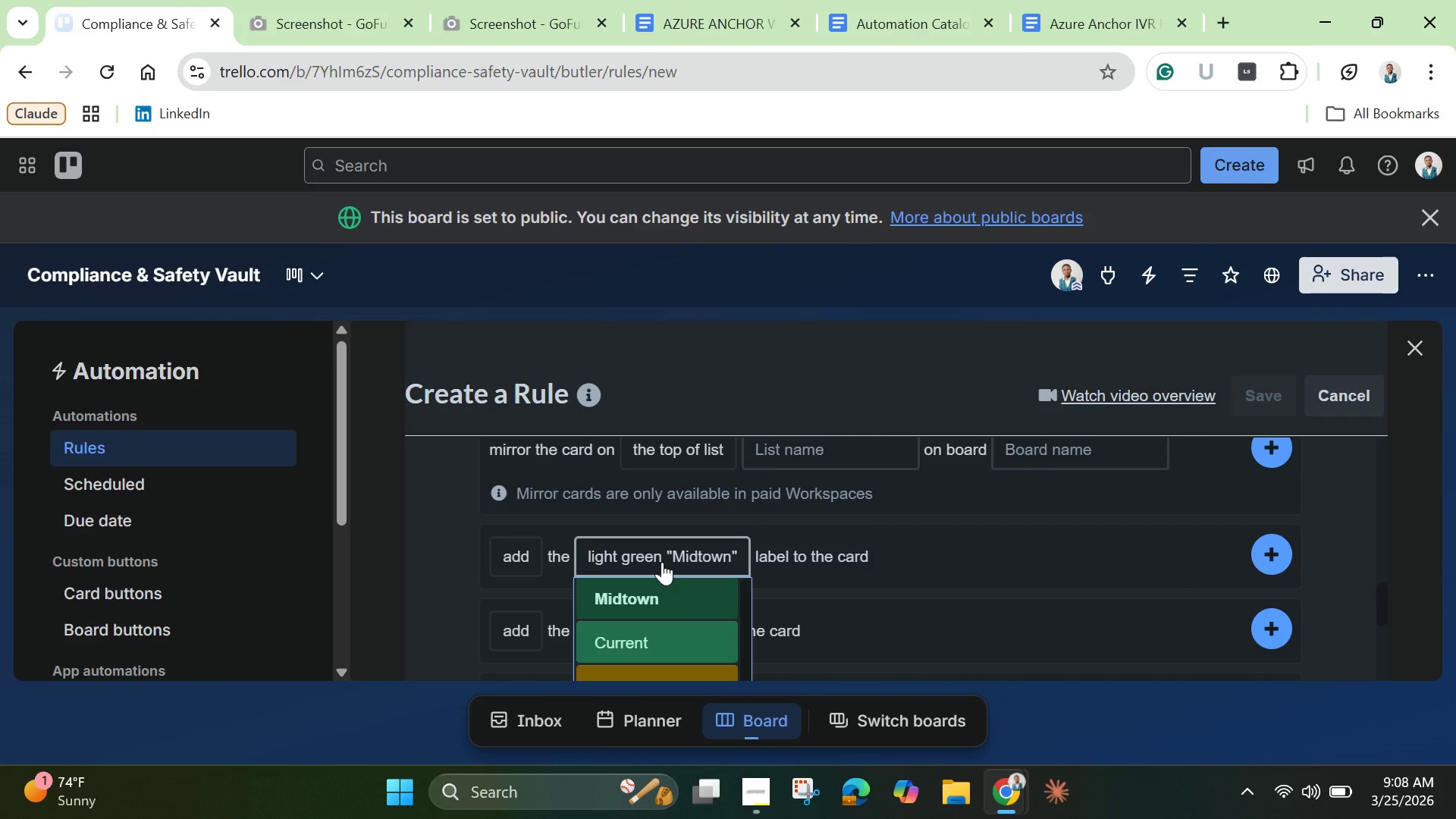 
scroll: coordinate [668, 620], scroll_direction: up, amount: 3.0
 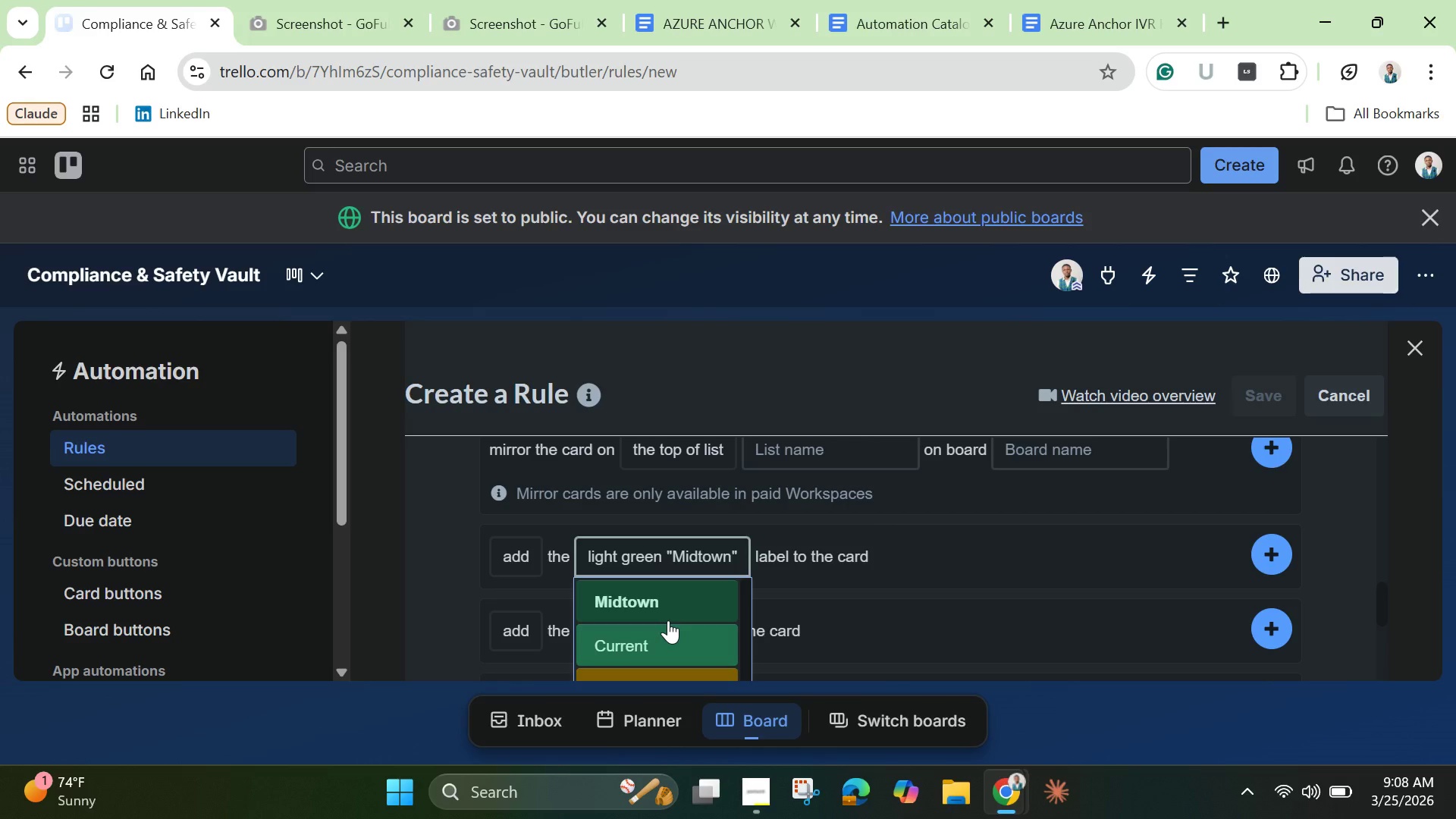 
wait(32.34)
 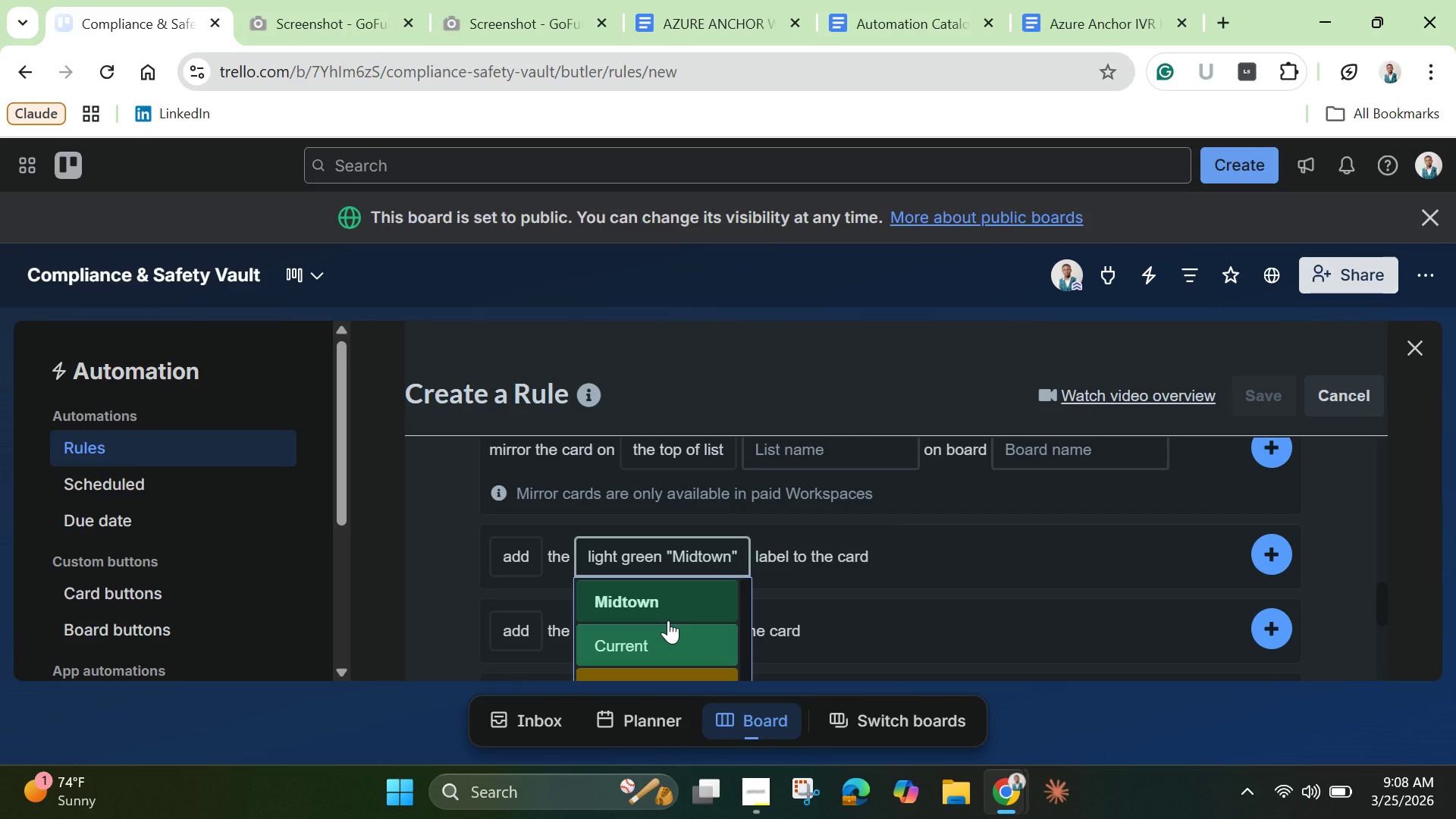 
scroll: coordinate [646, 630], scroll_direction: down, amount: 5.0
 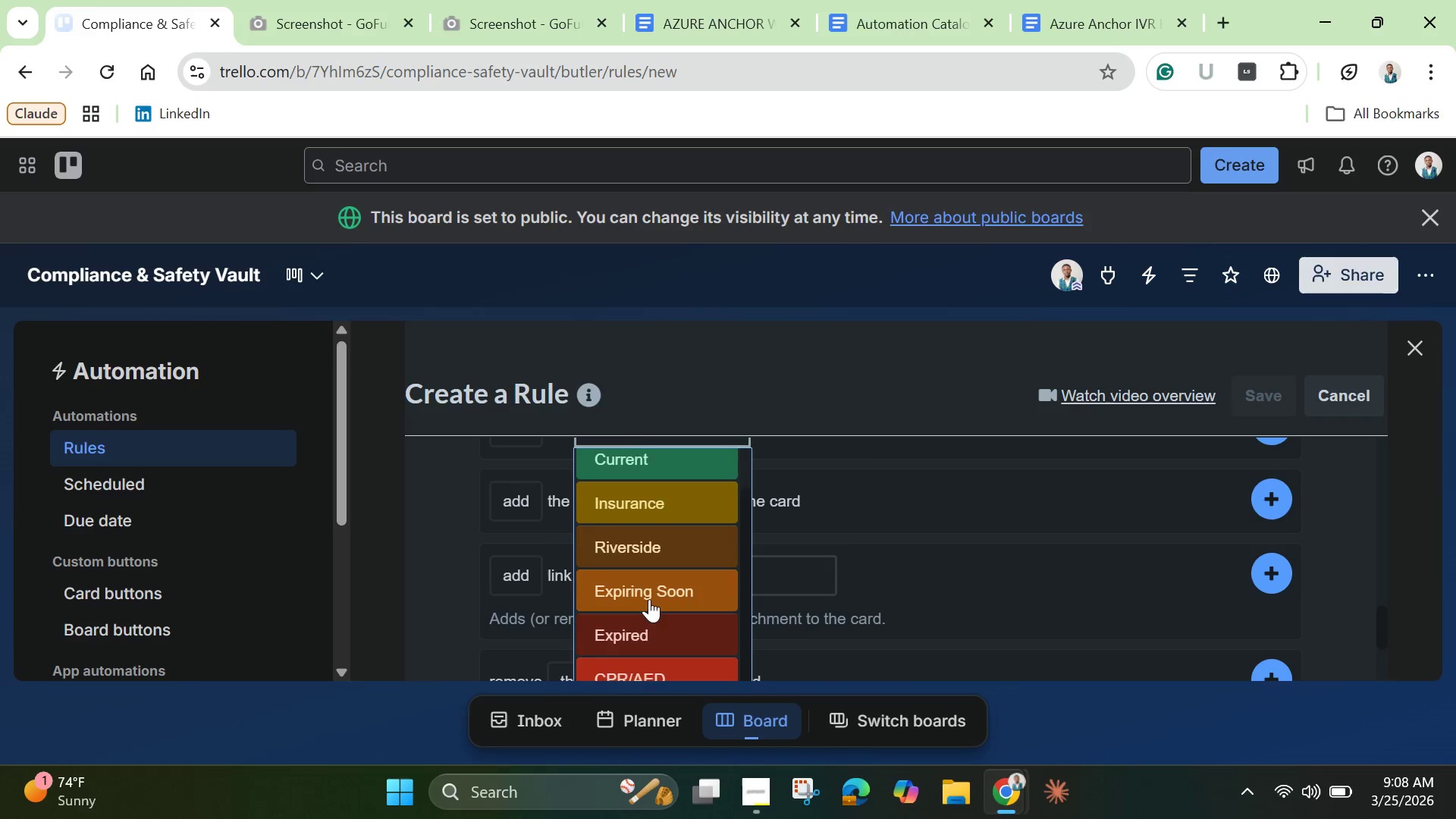 
scroll: coordinate [649, 599], scroll_direction: up, amount: 1.0
 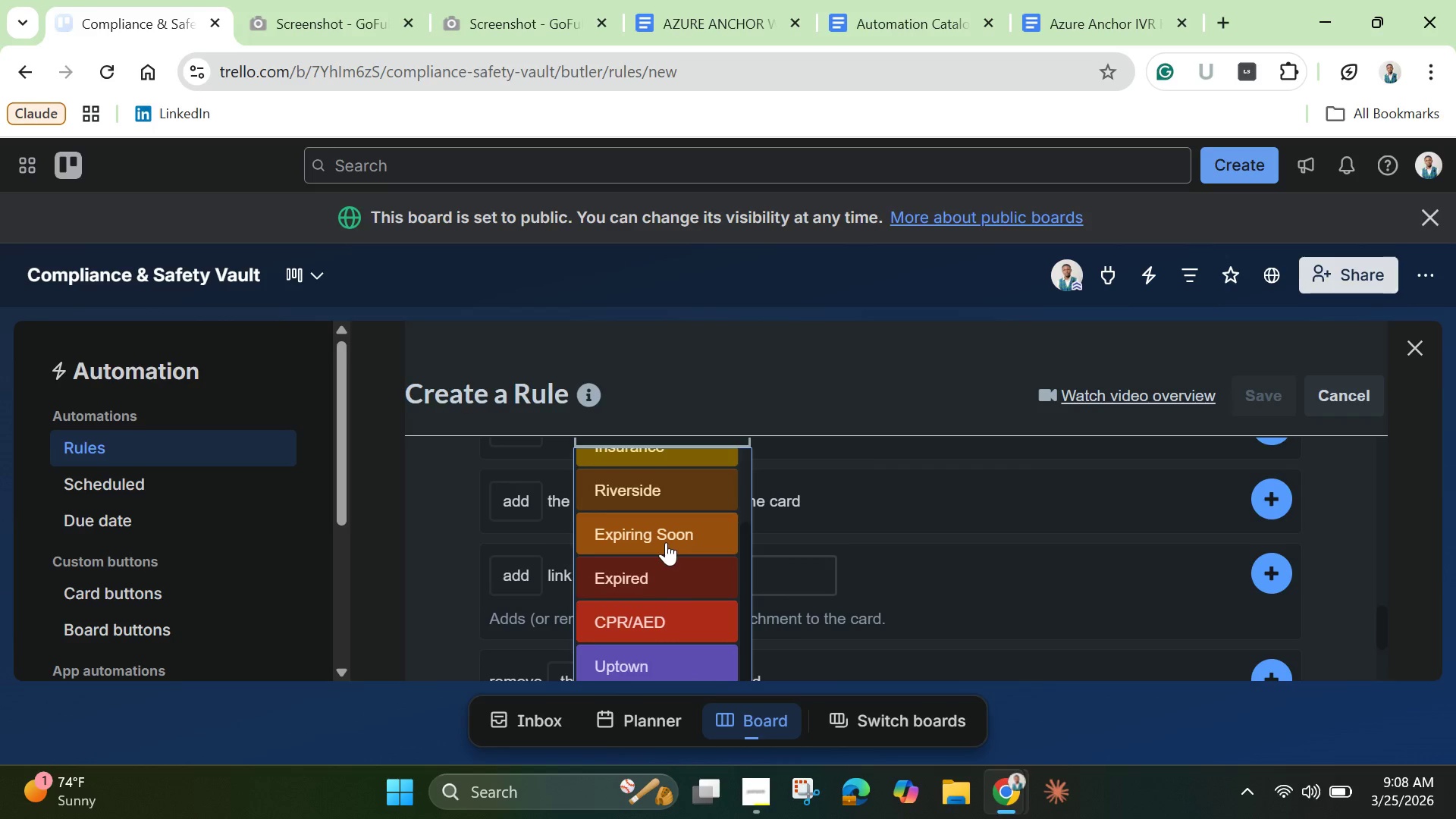 
left_click([666, 535])
 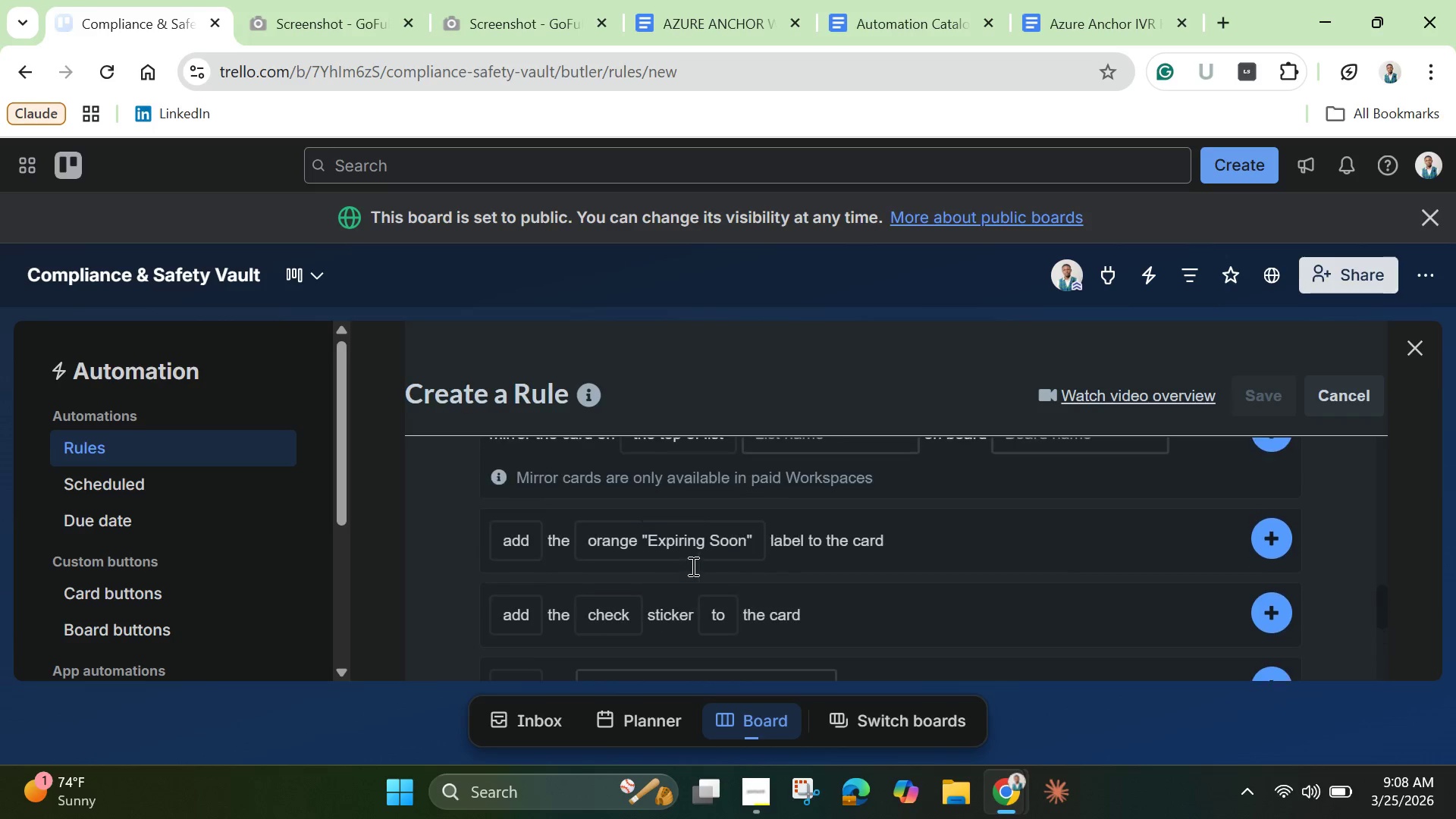 
scroll: coordinate [692, 566], scroll_direction: up, amount: 1.0
 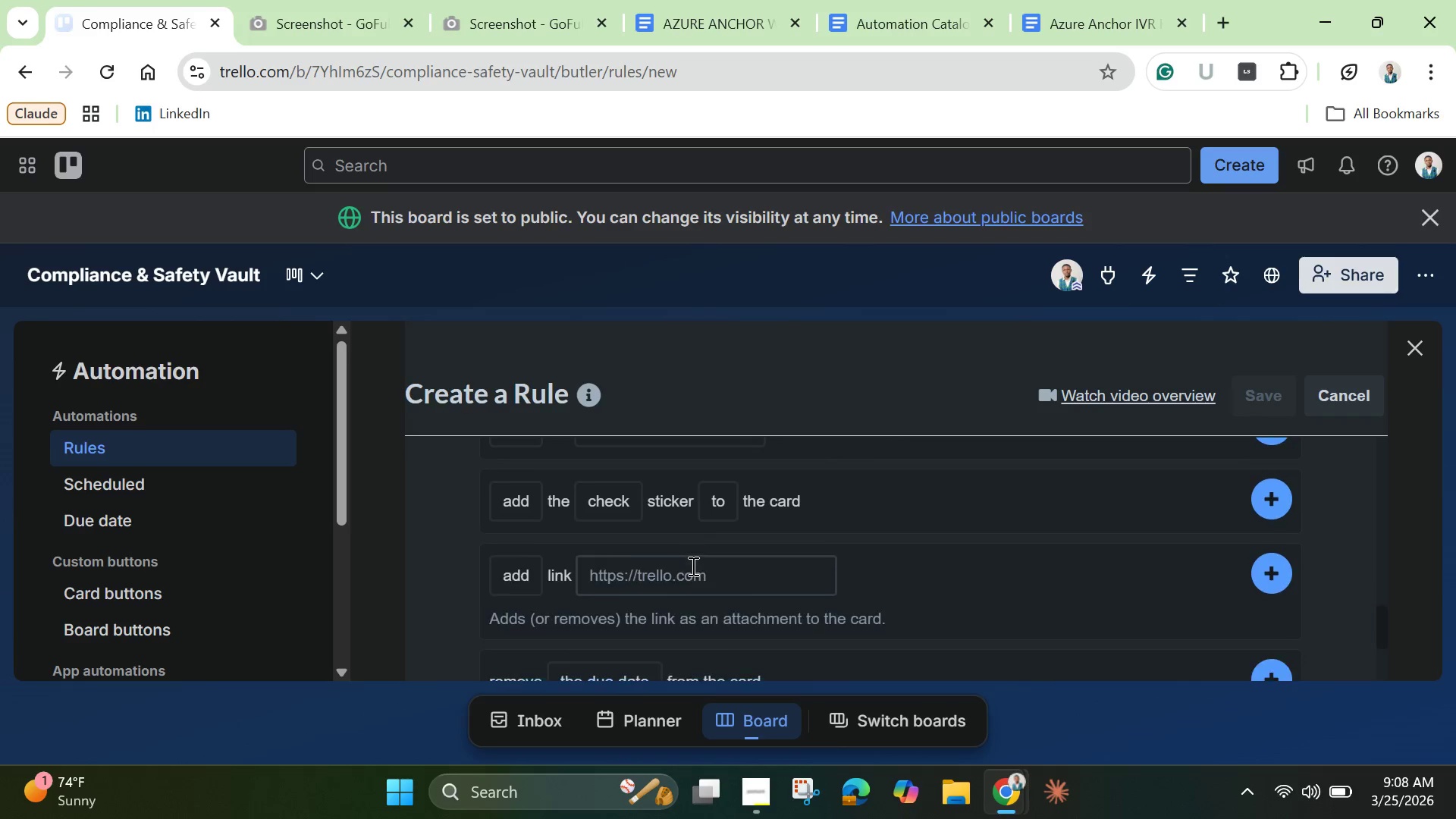 
scroll: coordinate [692, 566], scroll_direction: down, amount: 1.0
 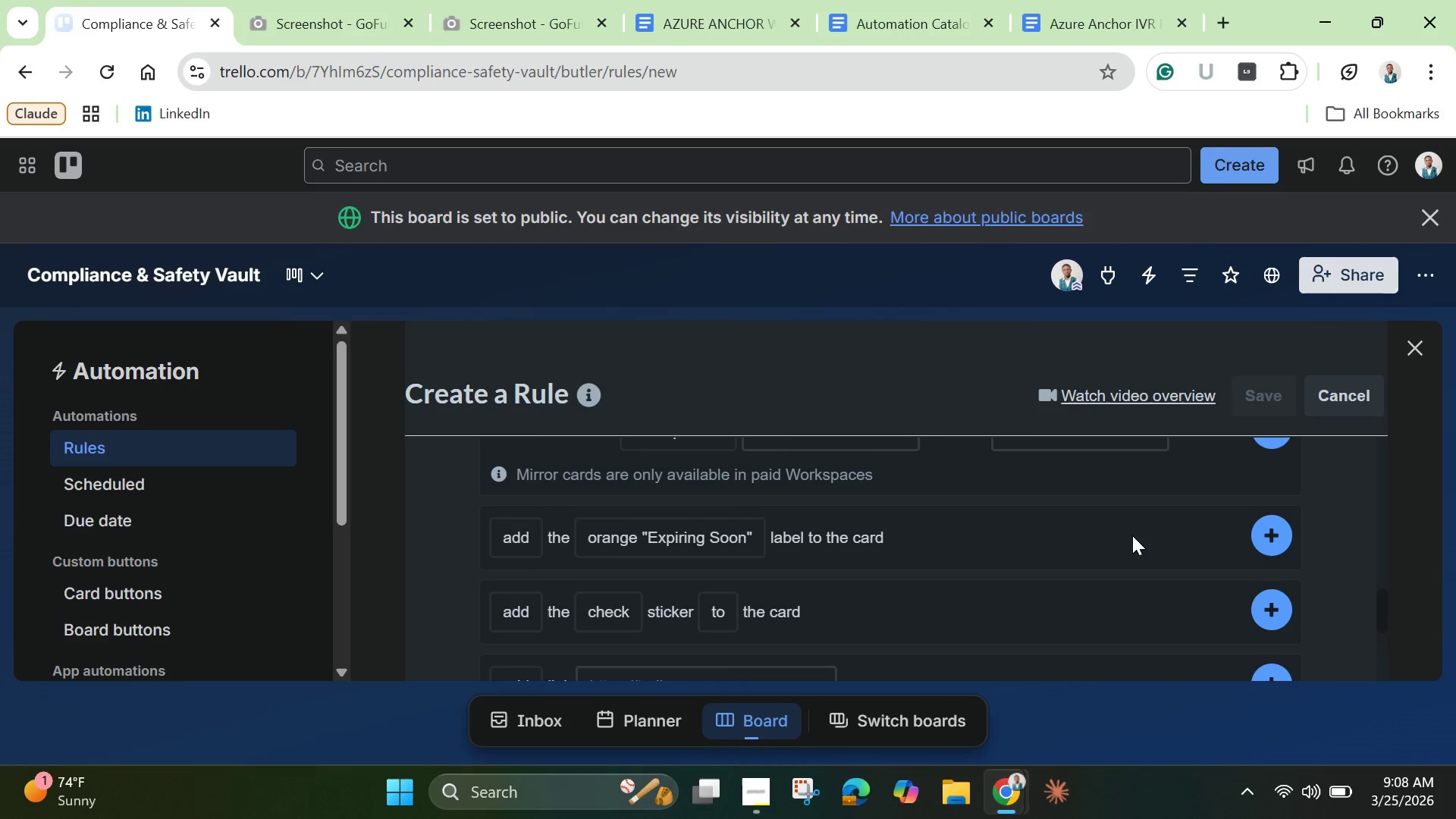 
scroll: coordinate [1132, 535], scroll_direction: up, amount: 1.0
 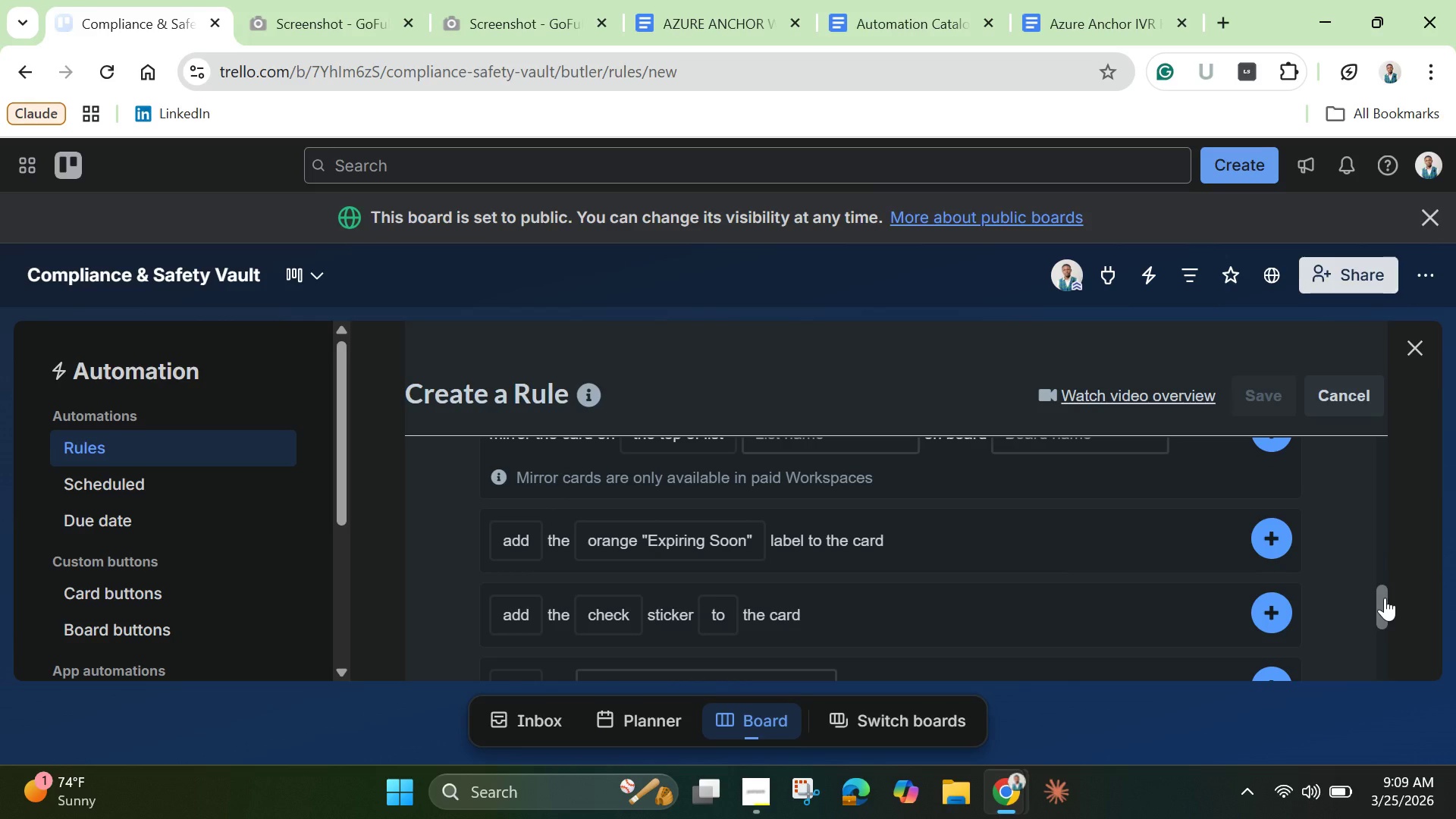 
left_click_drag(start_coordinate=[1385, 598], to_coordinate=[1378, 585])
 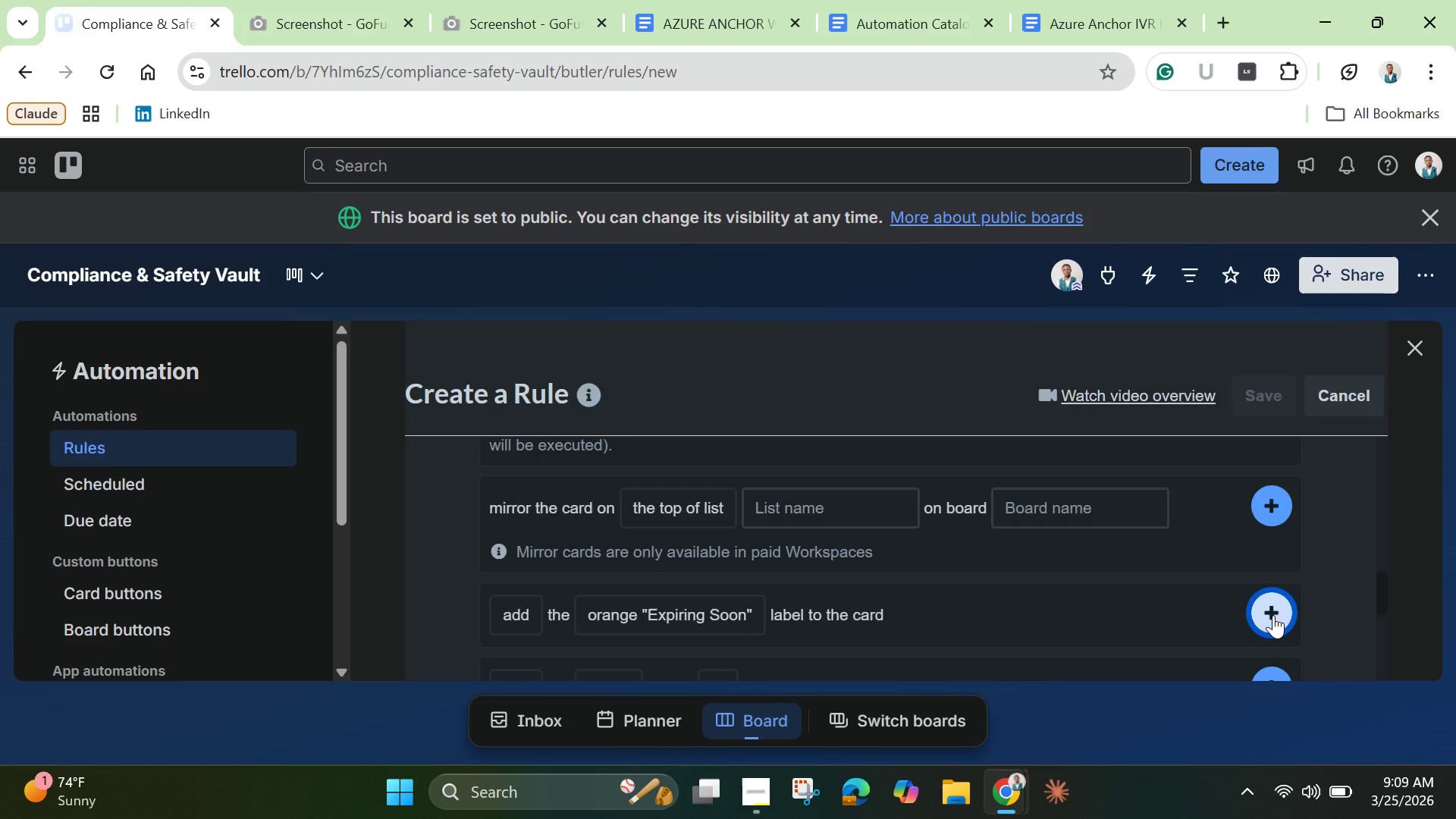 
left_click([1273, 615])
 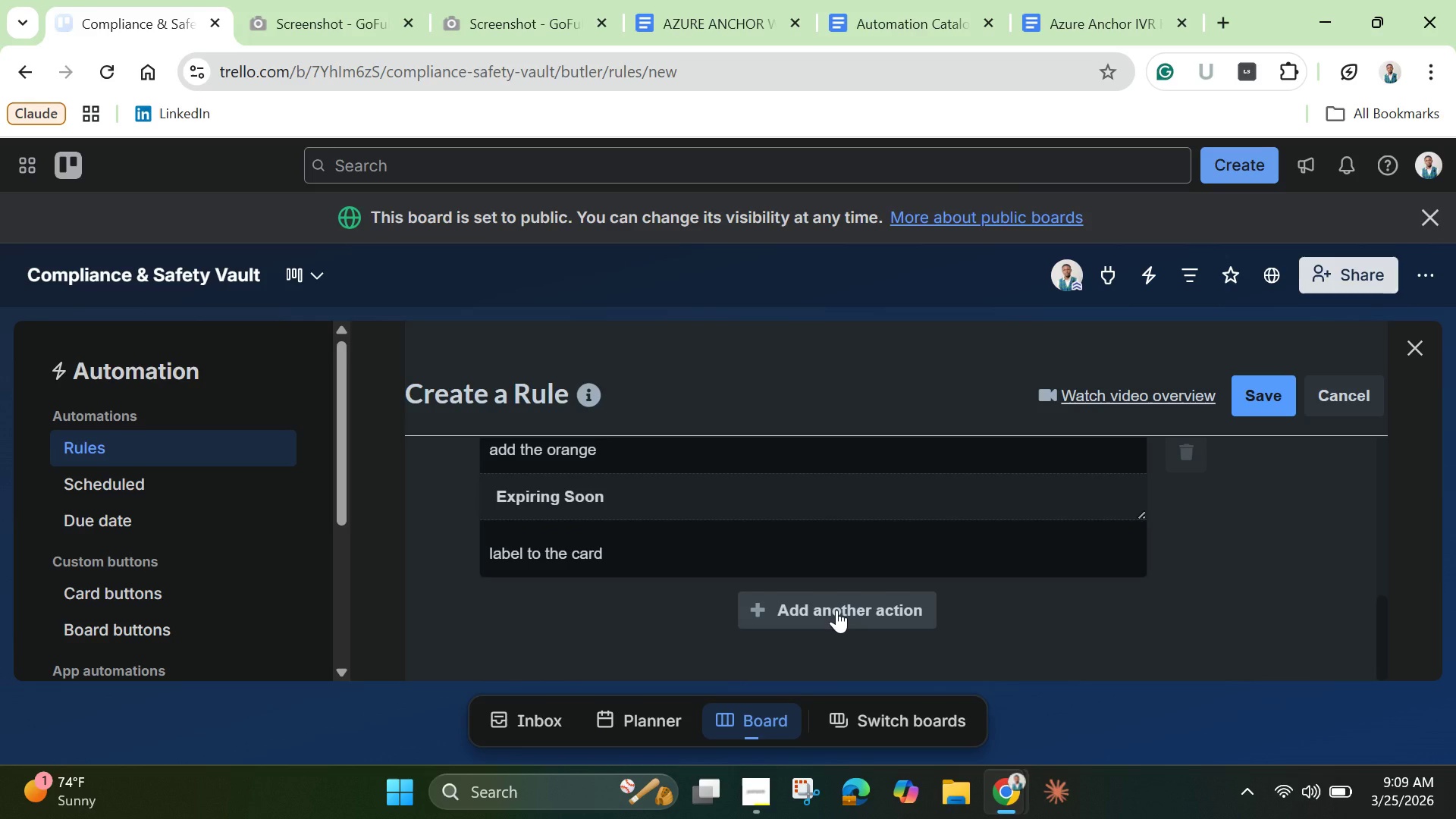 
wait(19.86)
 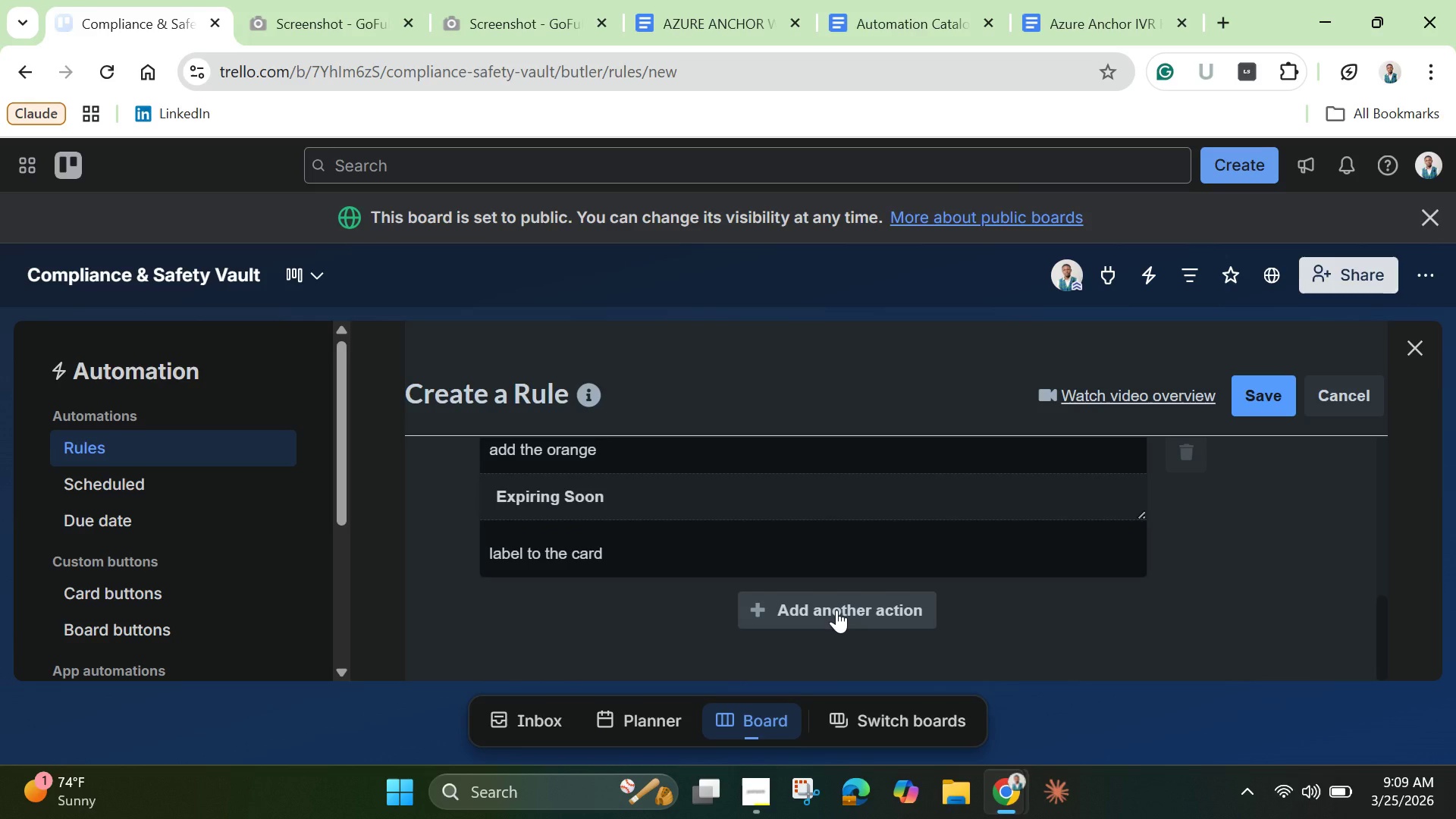 
scroll: coordinate [836, 610], scroll_direction: down, amount: 1.0
 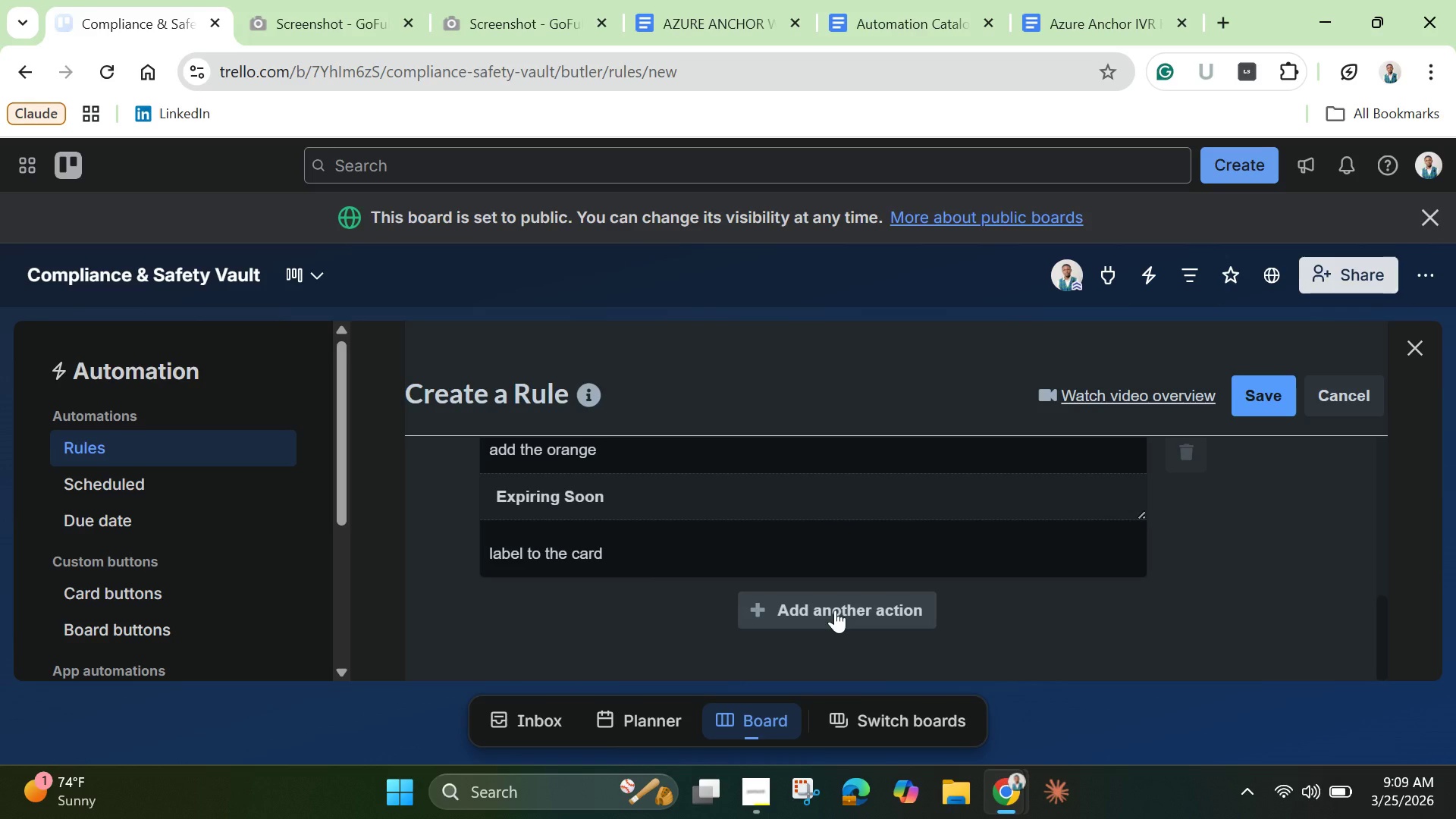 
wait(15.68)
 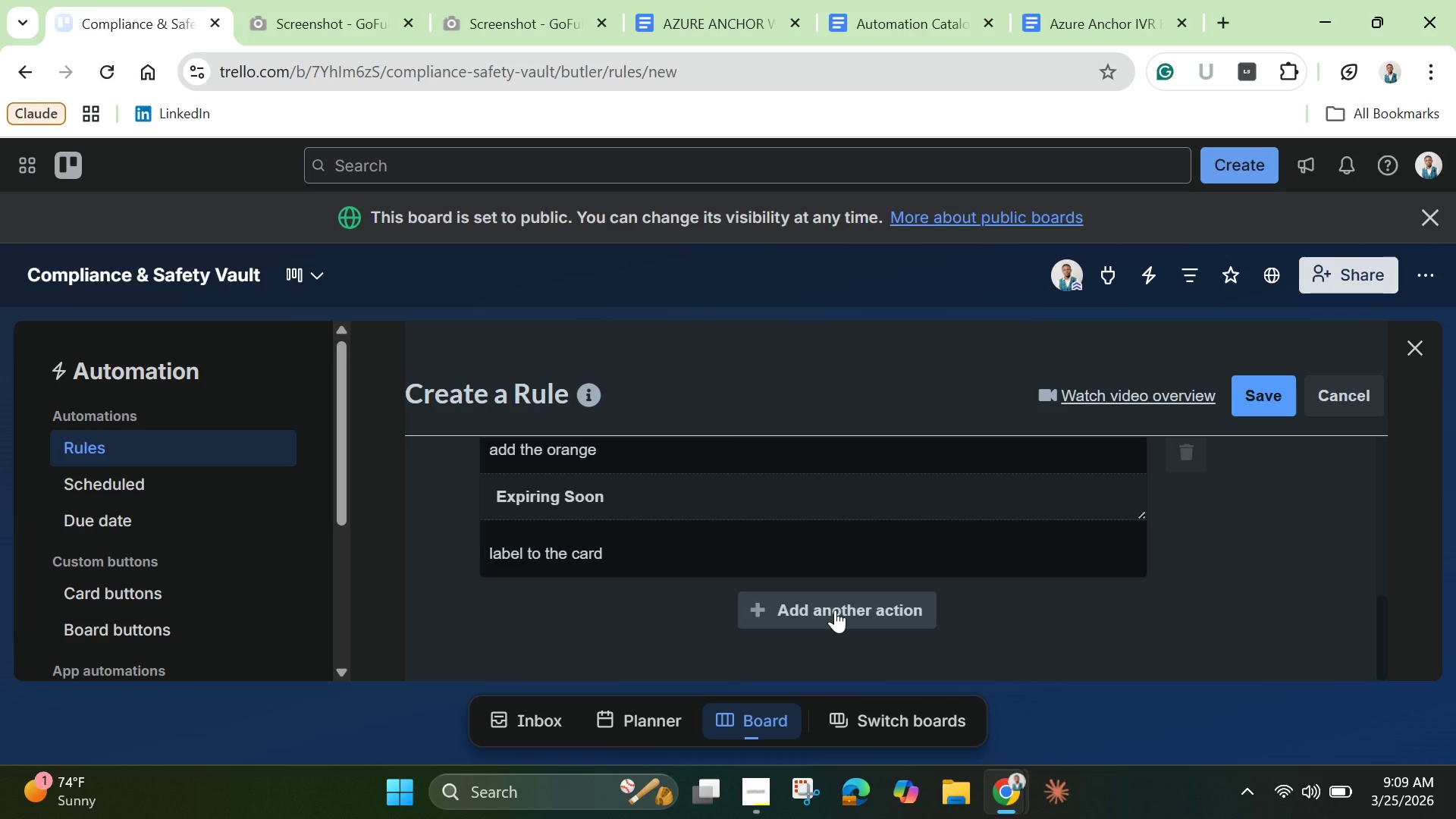 
left_click([835, 610])
 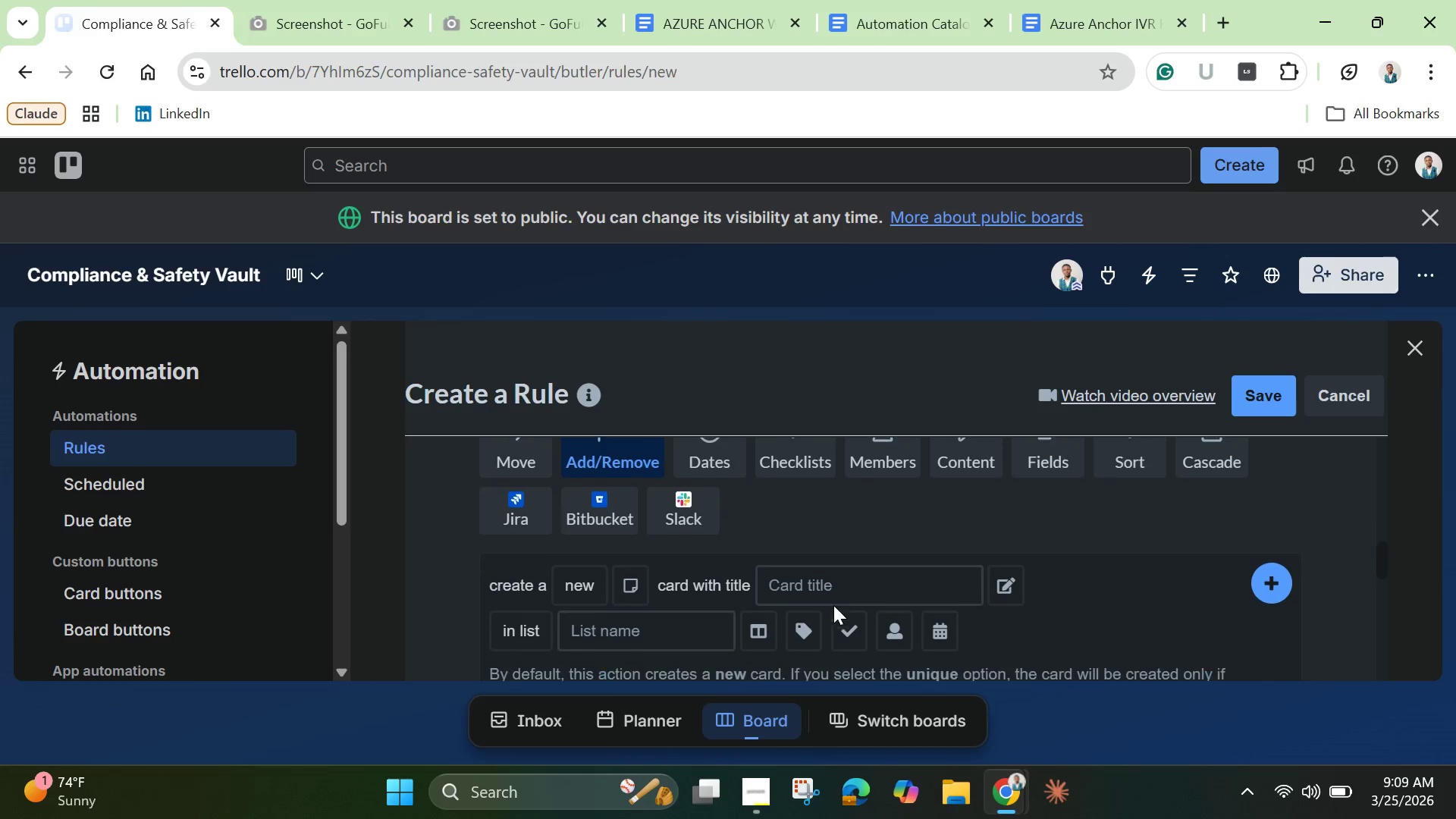 
scroll: coordinate [639, 563], scroll_direction: down, amount: 3.0
 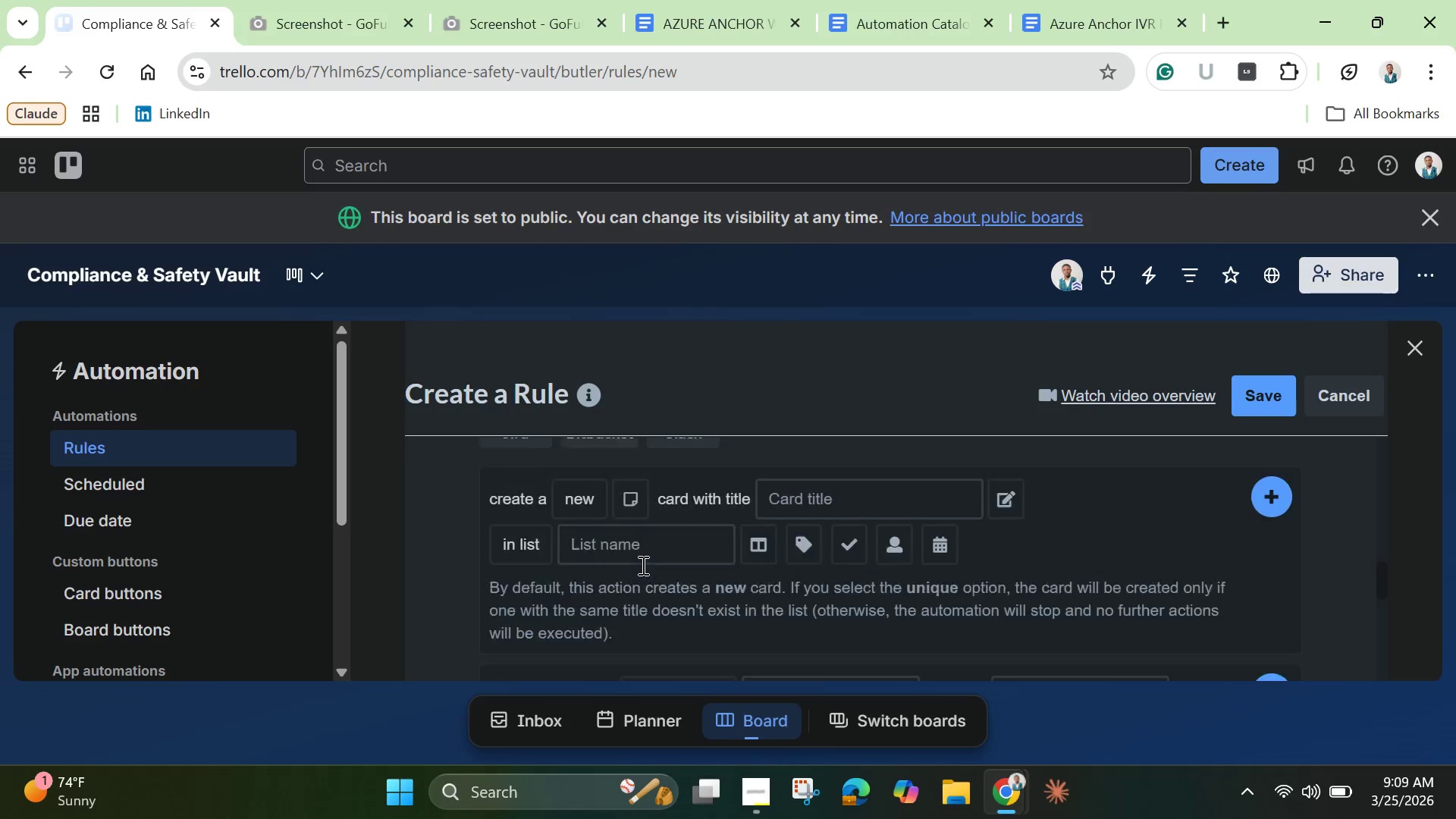 
scroll: coordinate [642, 565], scroll_direction: up, amount: 2.0
 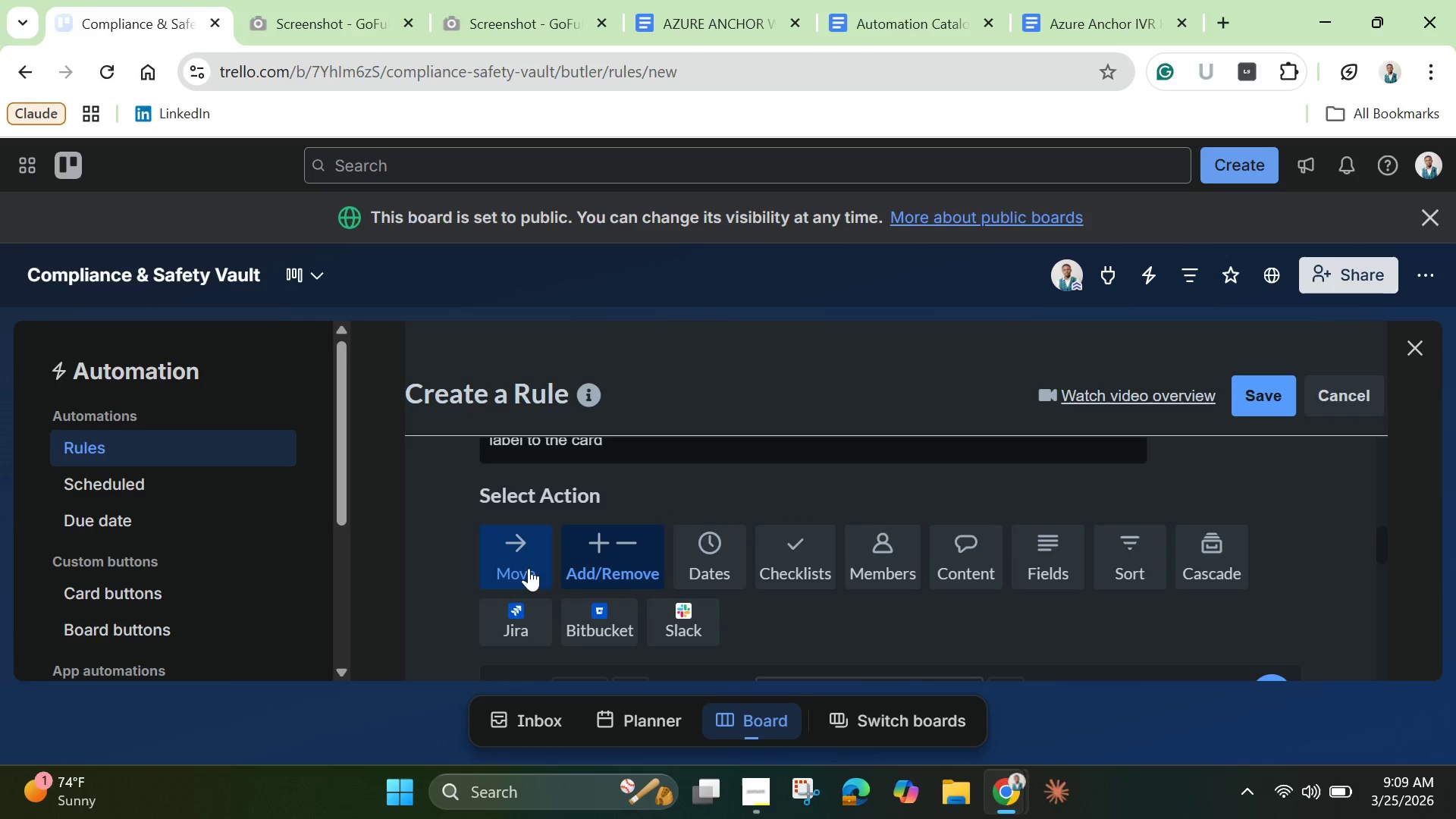 
left_click([529, 568])
 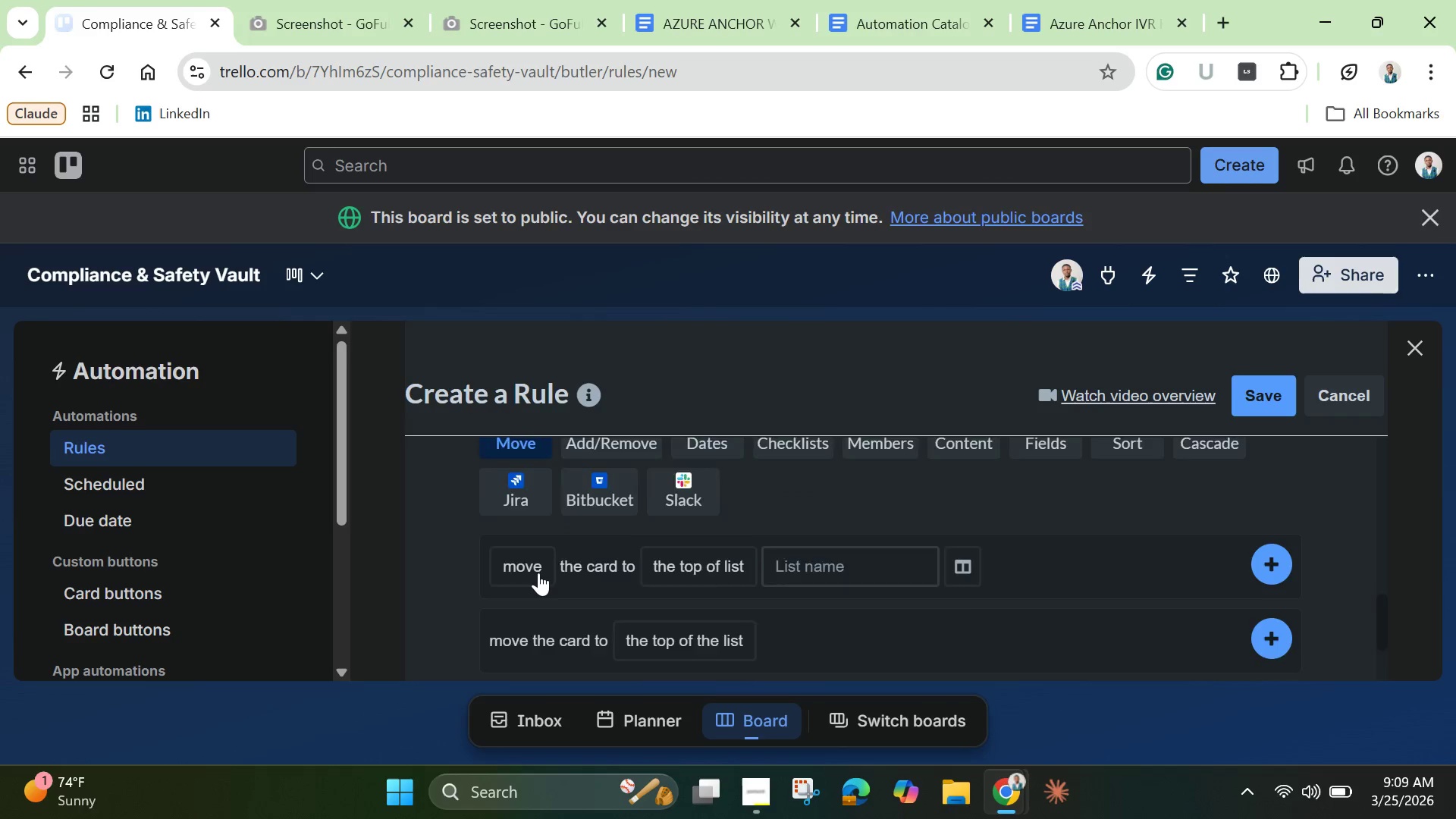 
scroll: coordinate [538, 573], scroll_direction: down, amount: 2.0
 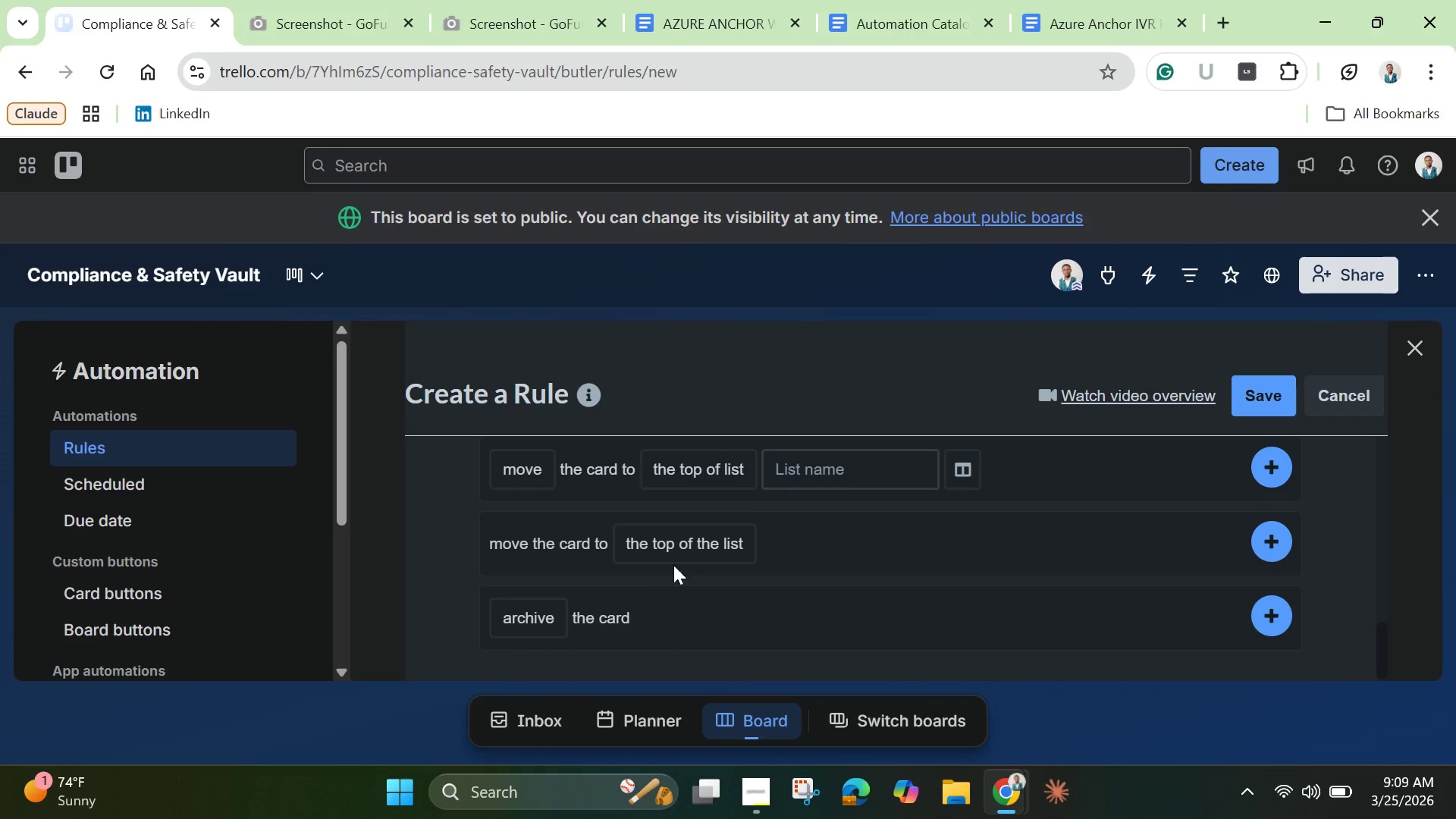 
mouse_move([698, 556])
 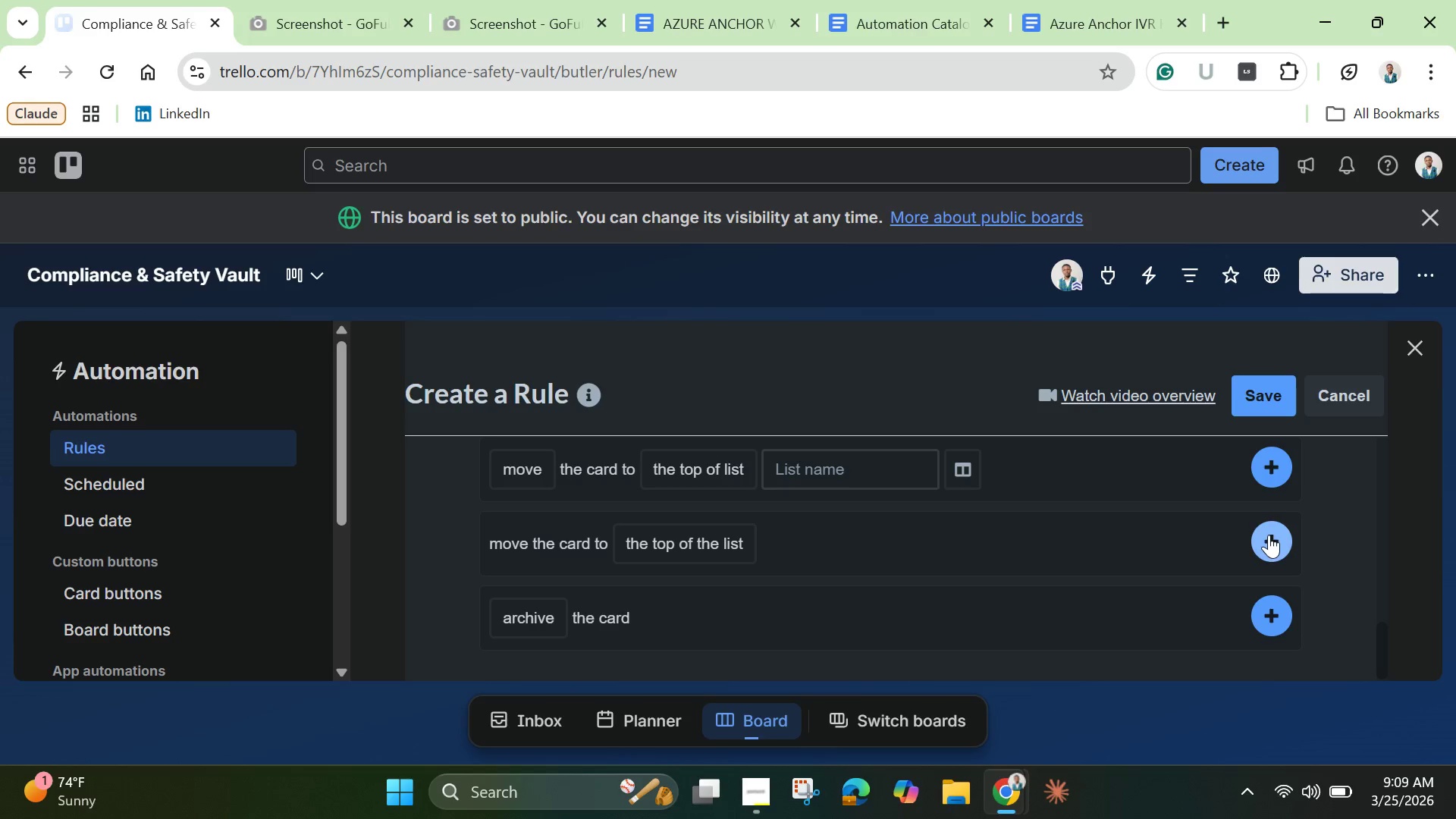 
left_click([1269, 535])
 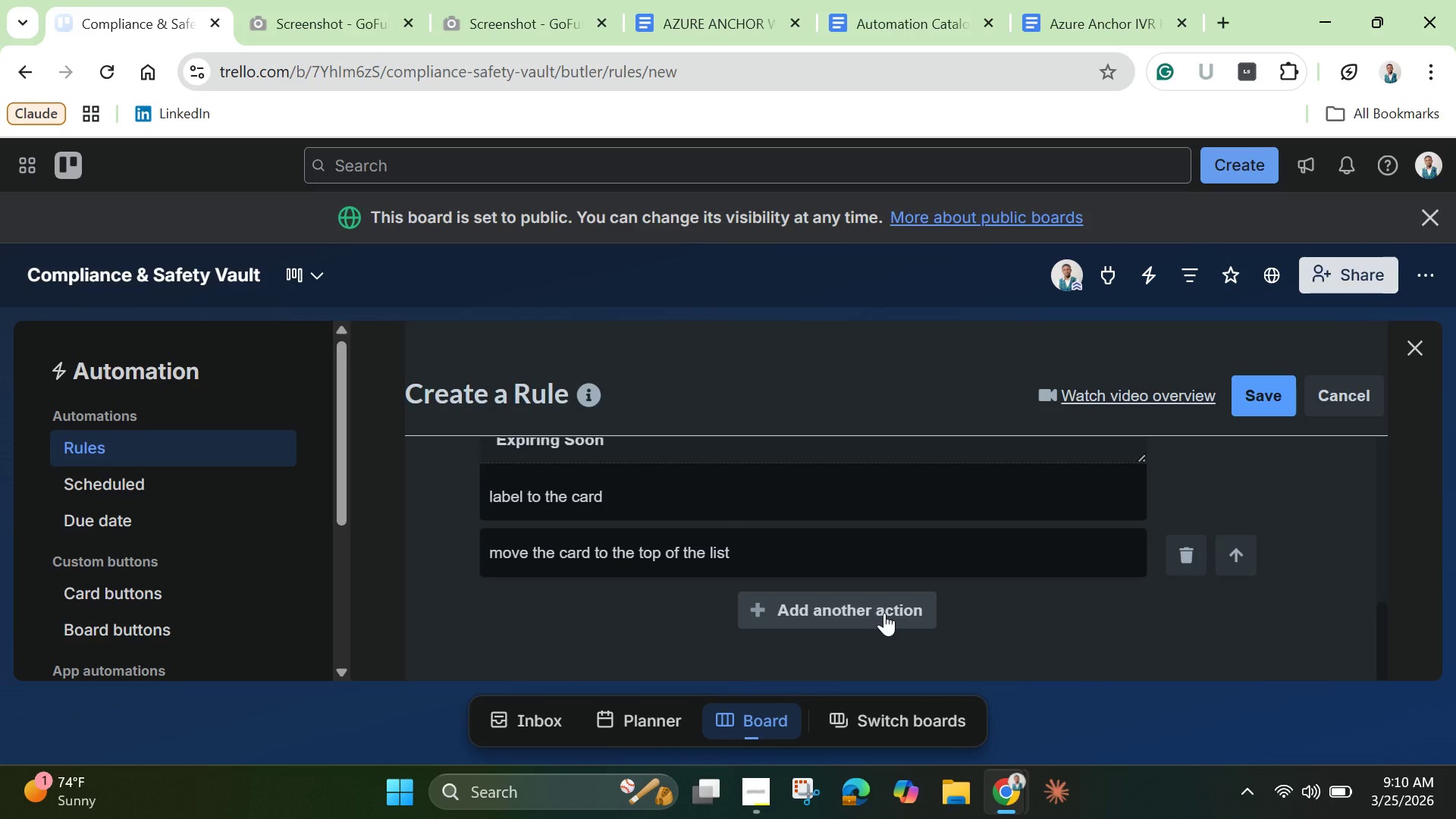 
left_click([884, 613])
 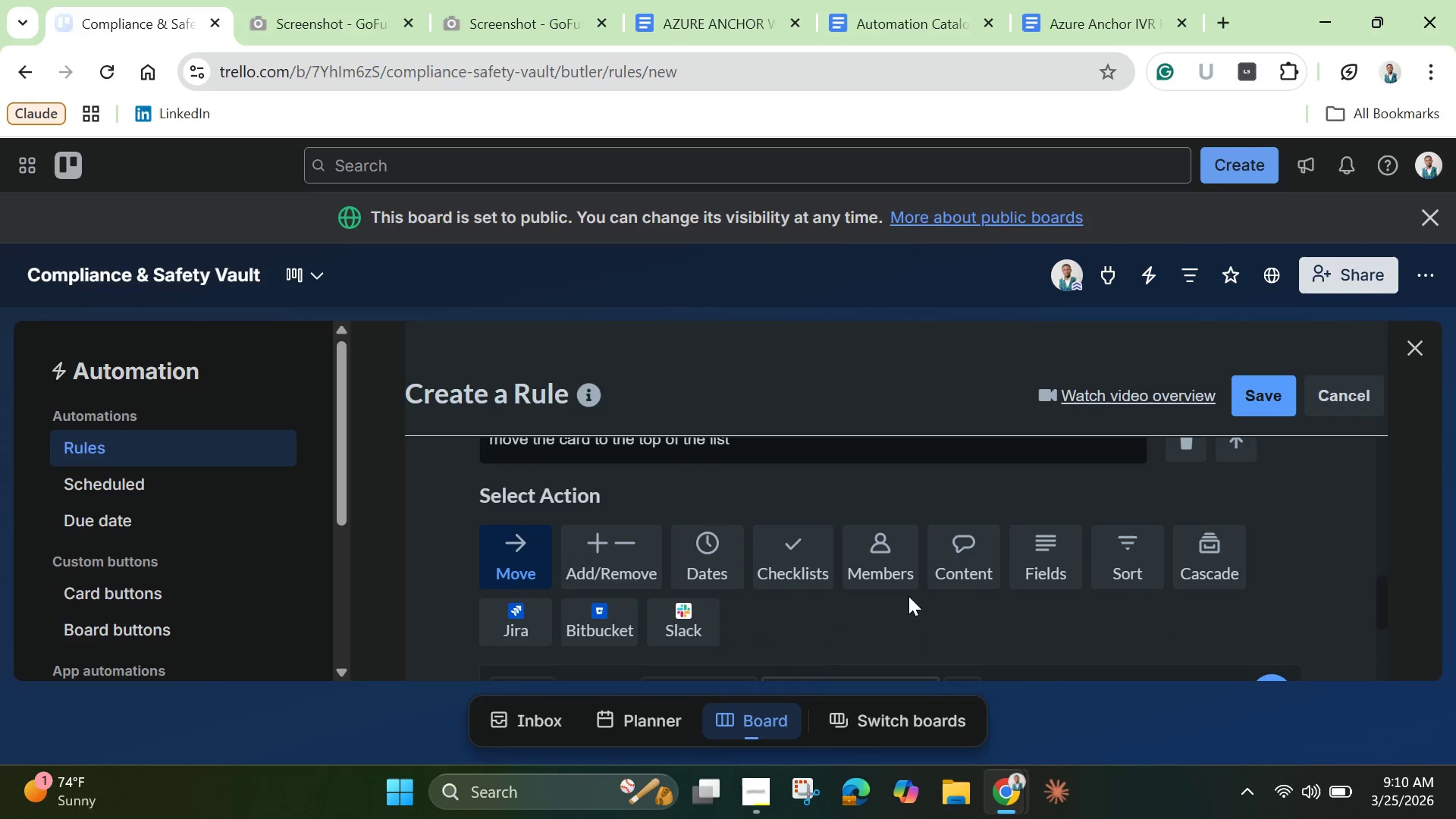 
scroll: coordinate [907, 596], scroll_direction: down, amount: 1.0
 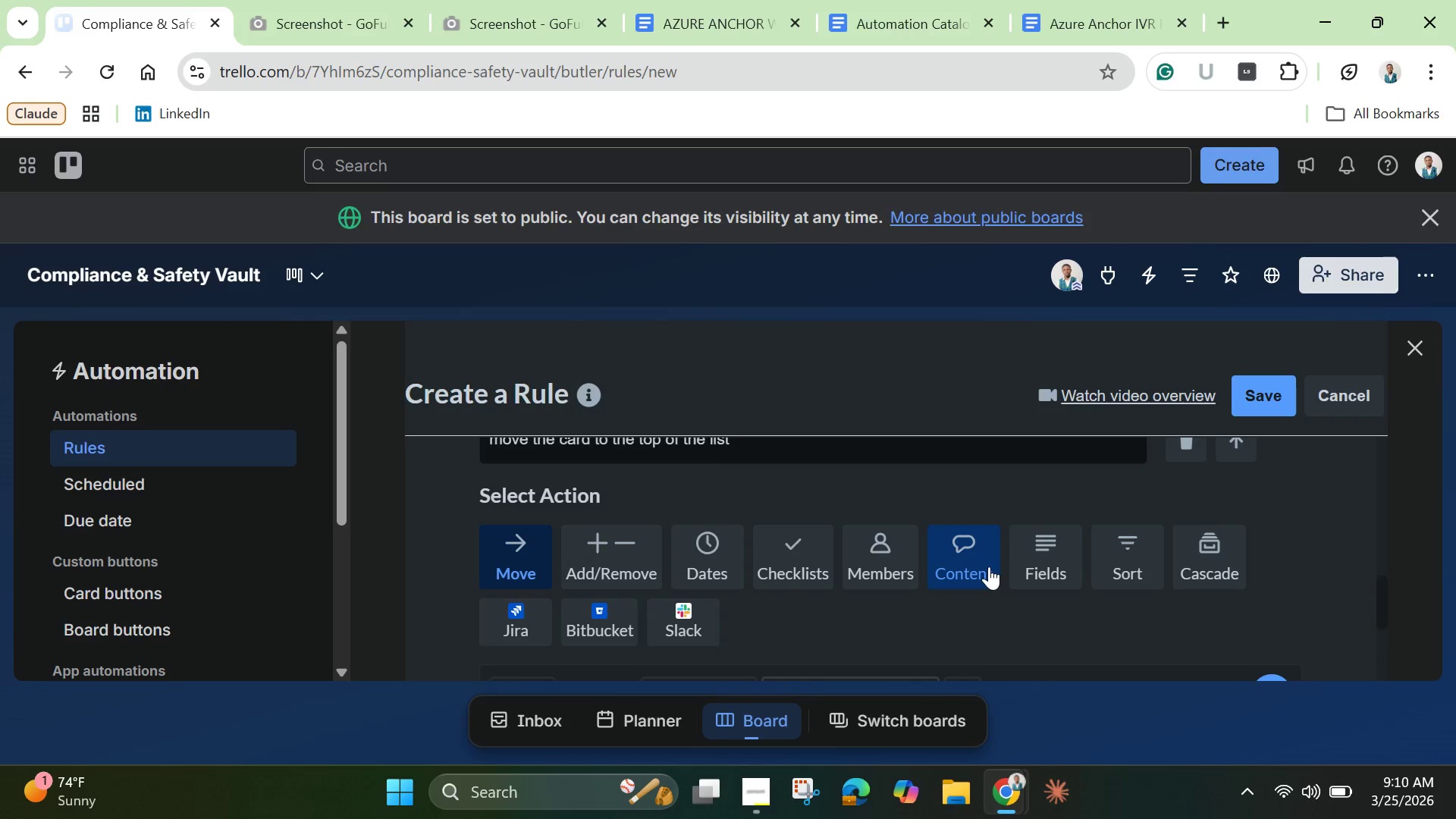 
left_click([989, 566])
 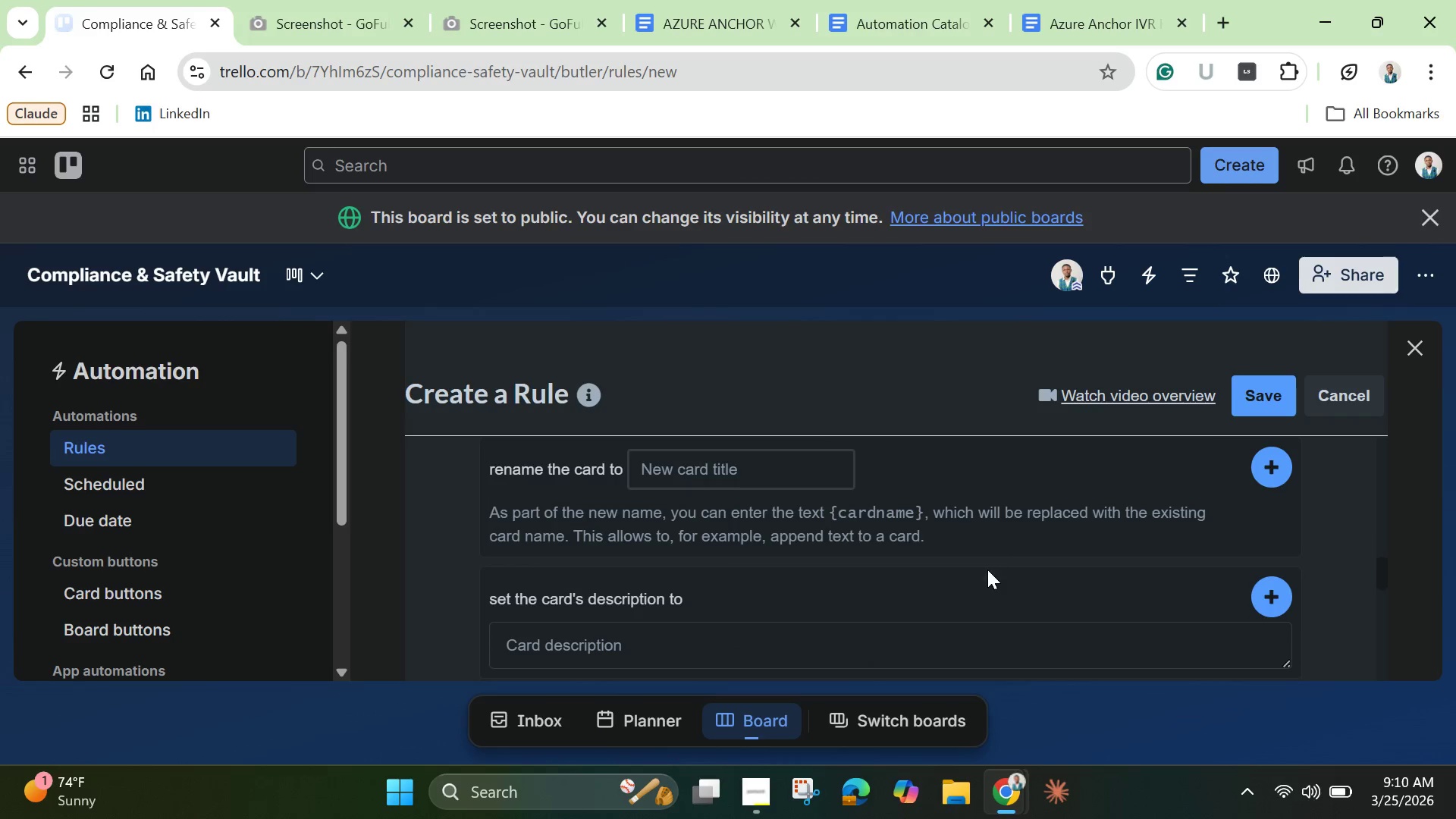 
scroll: coordinate [818, 562], scroll_direction: down, amount: 3.0
 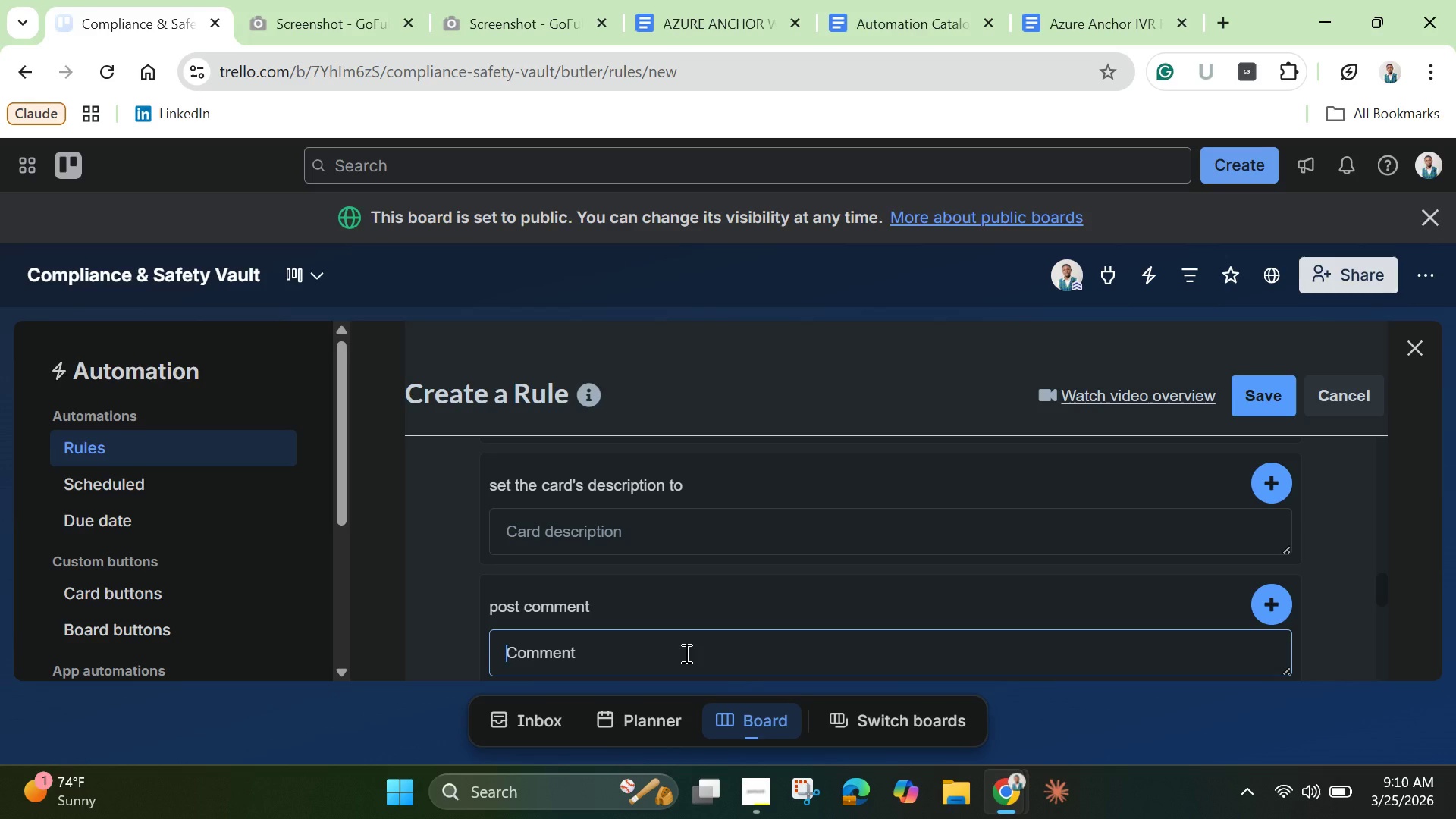 
type(@Hr)
key(Backspace)
type(R Manager )
 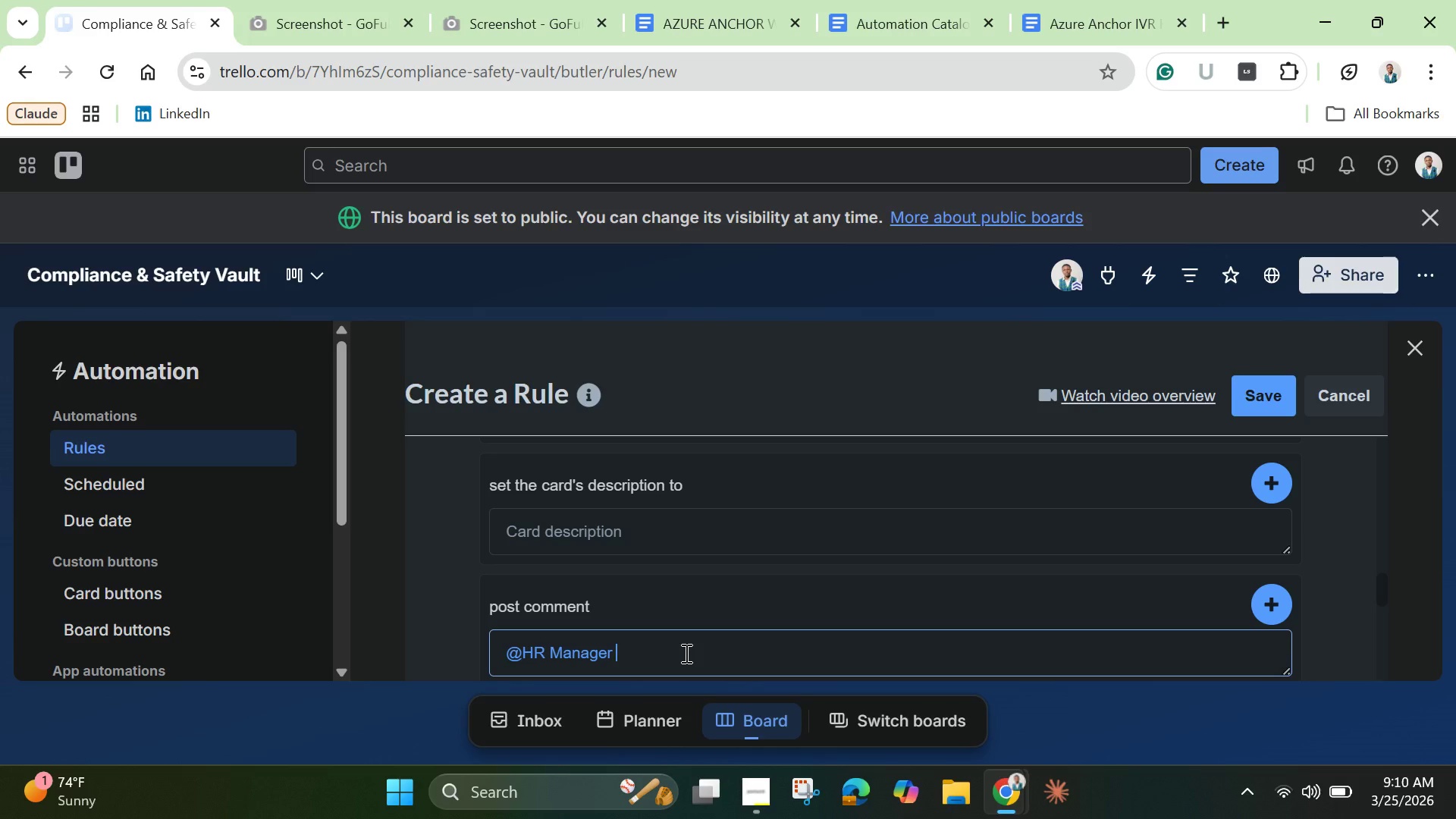 
type(=)
key(Backspace)
type(- Certification expiring within 30 days Schedule renewal)
 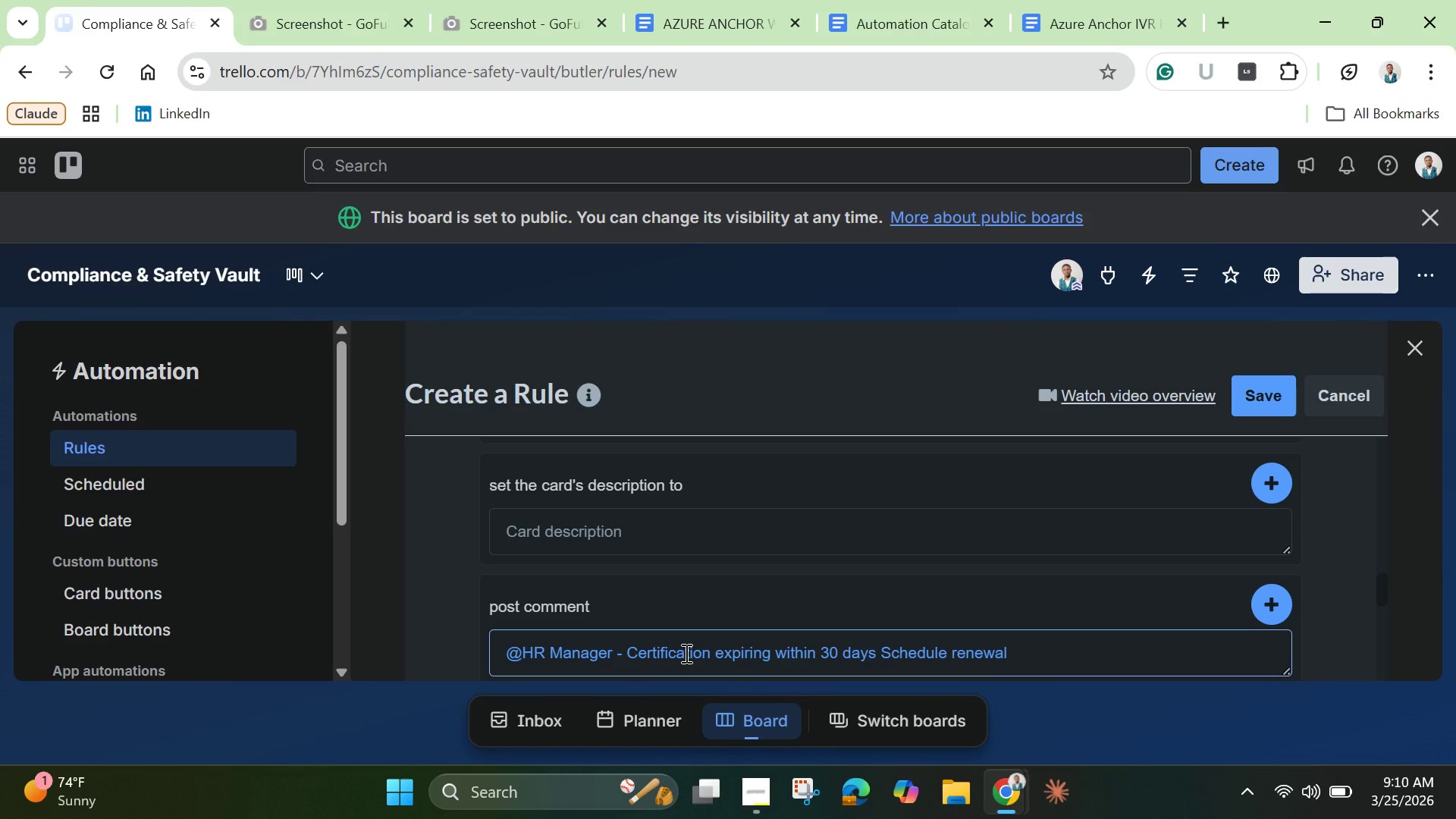 
wait(9.11)
 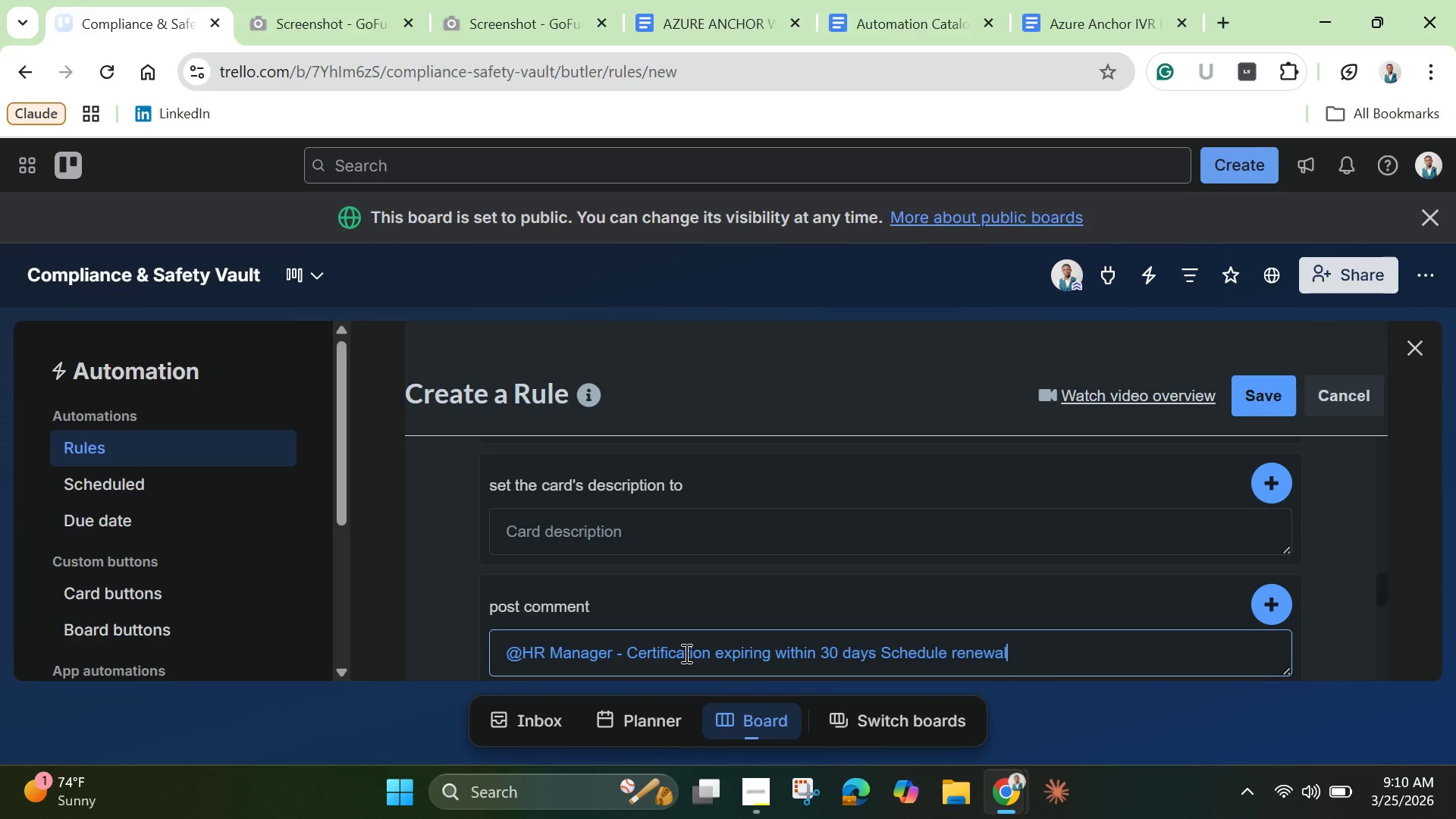 
key(Period)
 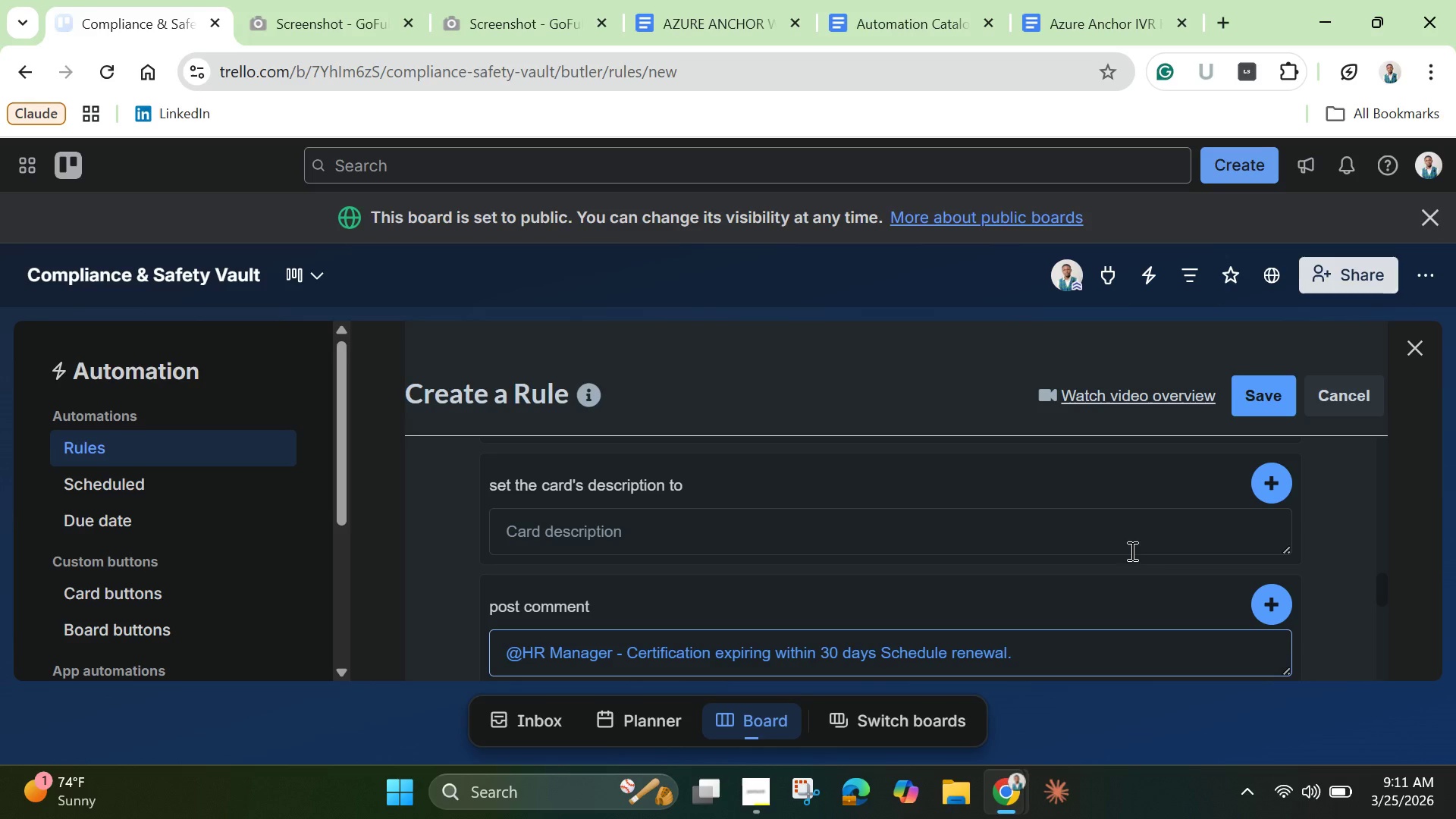 
left_click([1274, 595])
 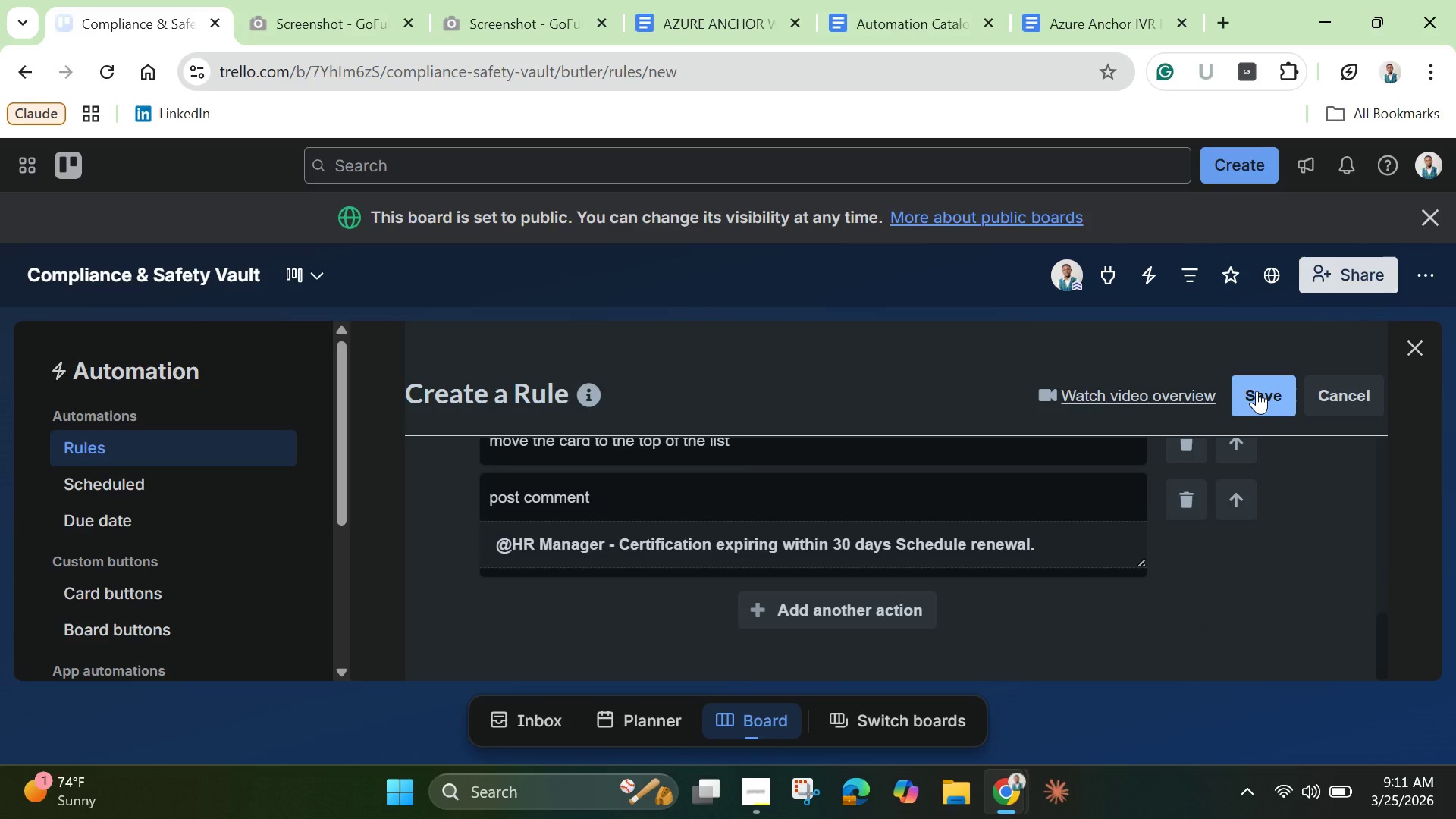 
wait(8.91)
 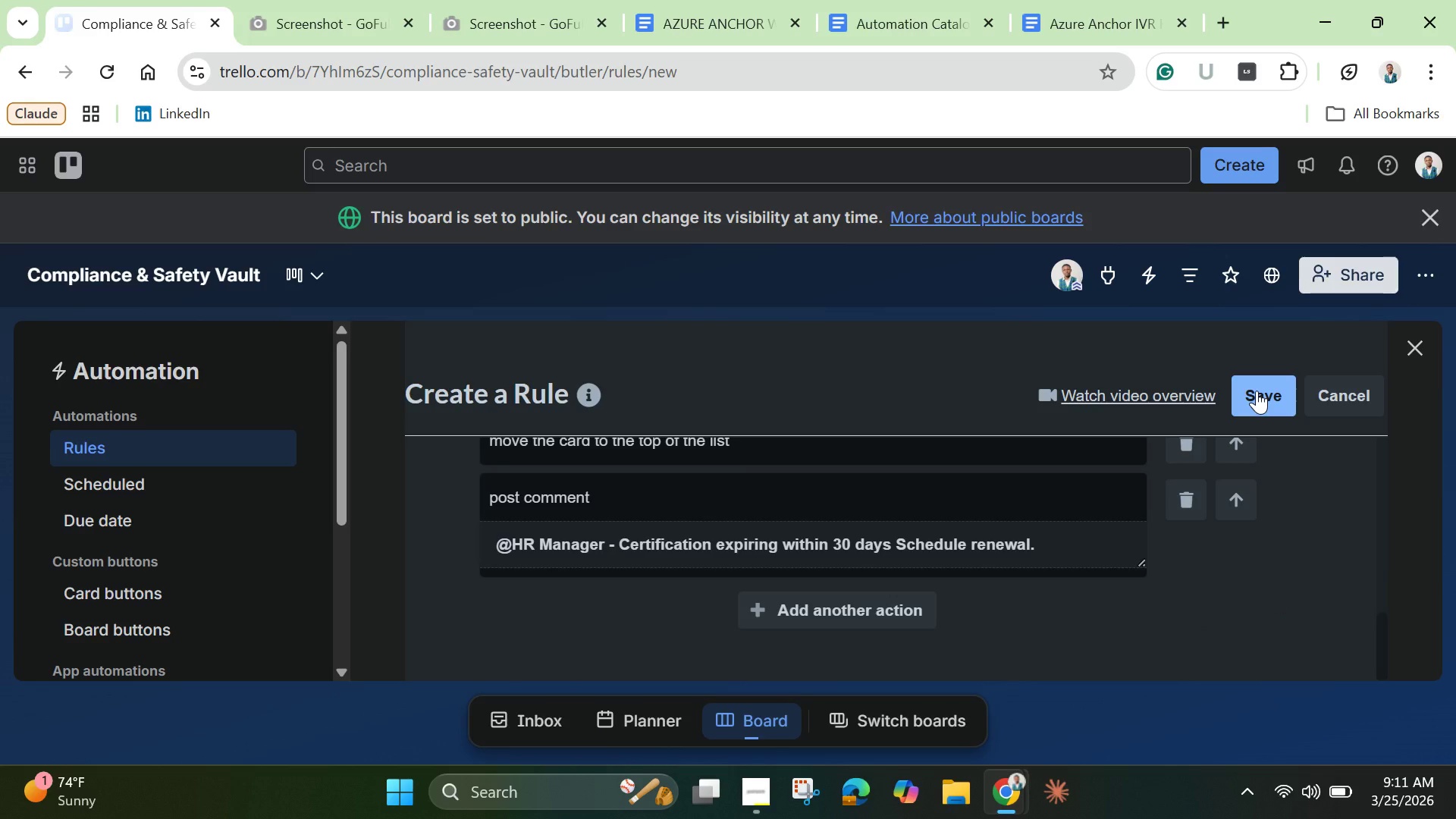 
left_click([1257, 391])
 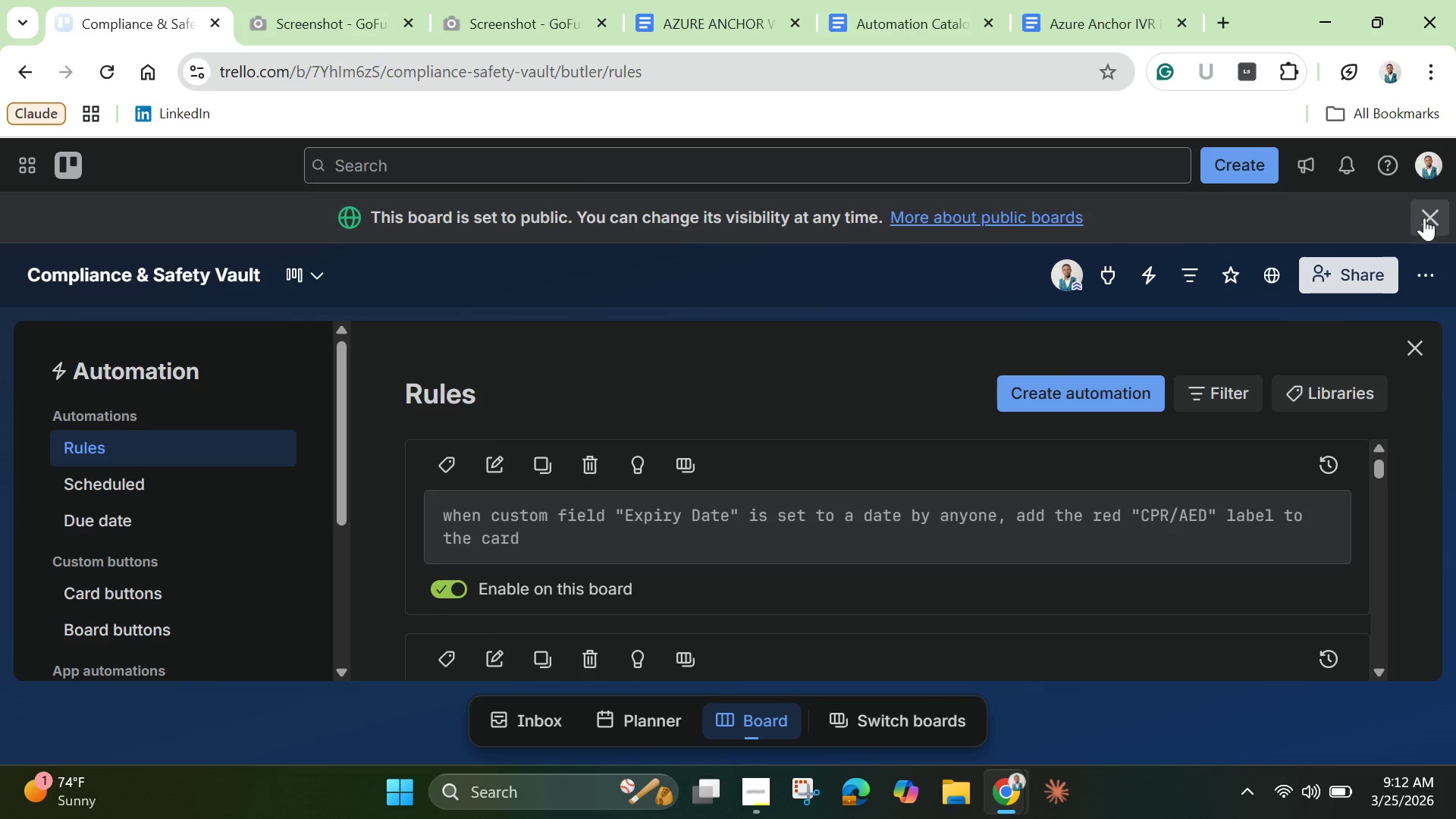 
wait(71.2)
 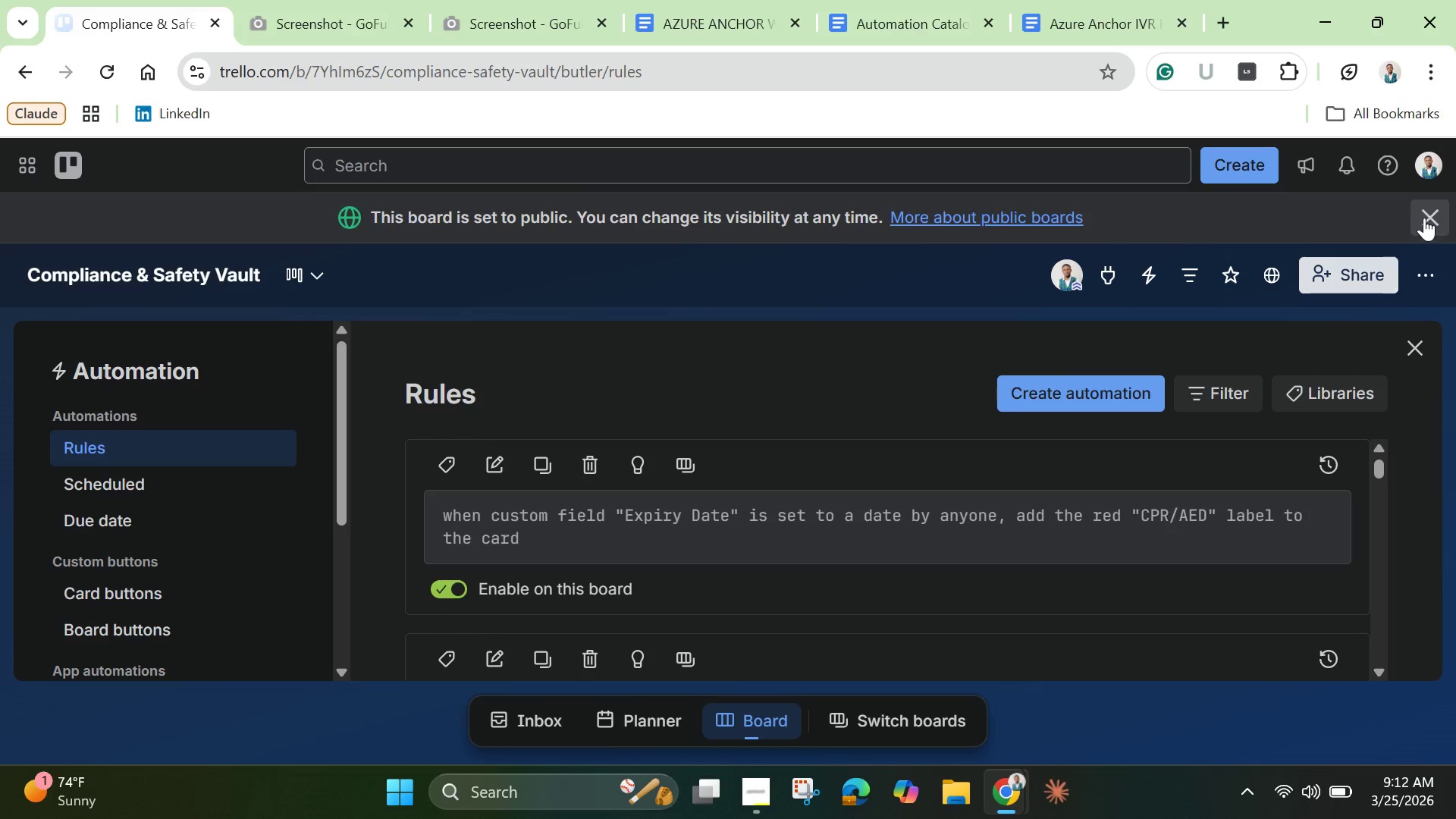 
left_click([1415, 345])
 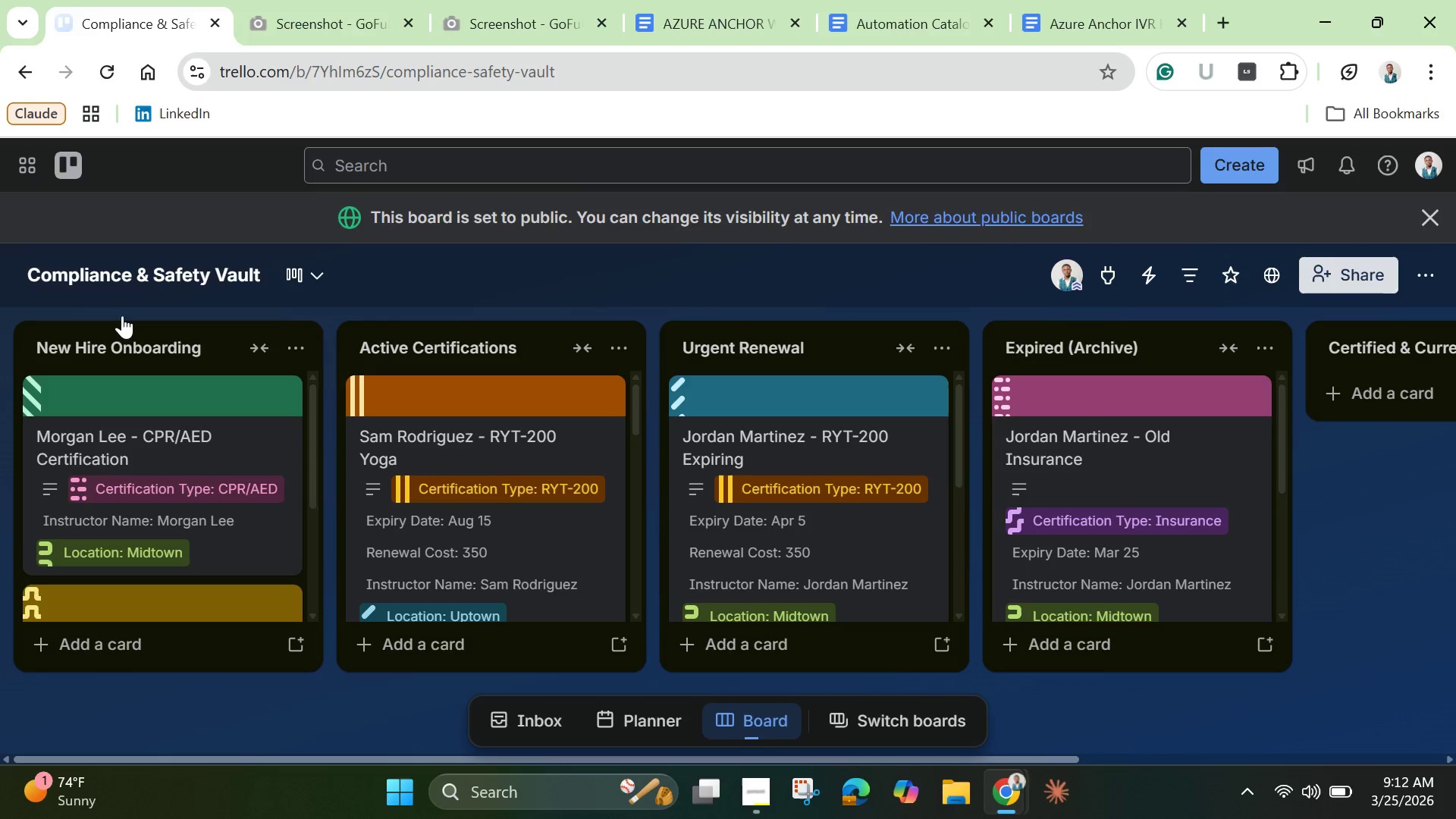 
wait(5.52)
 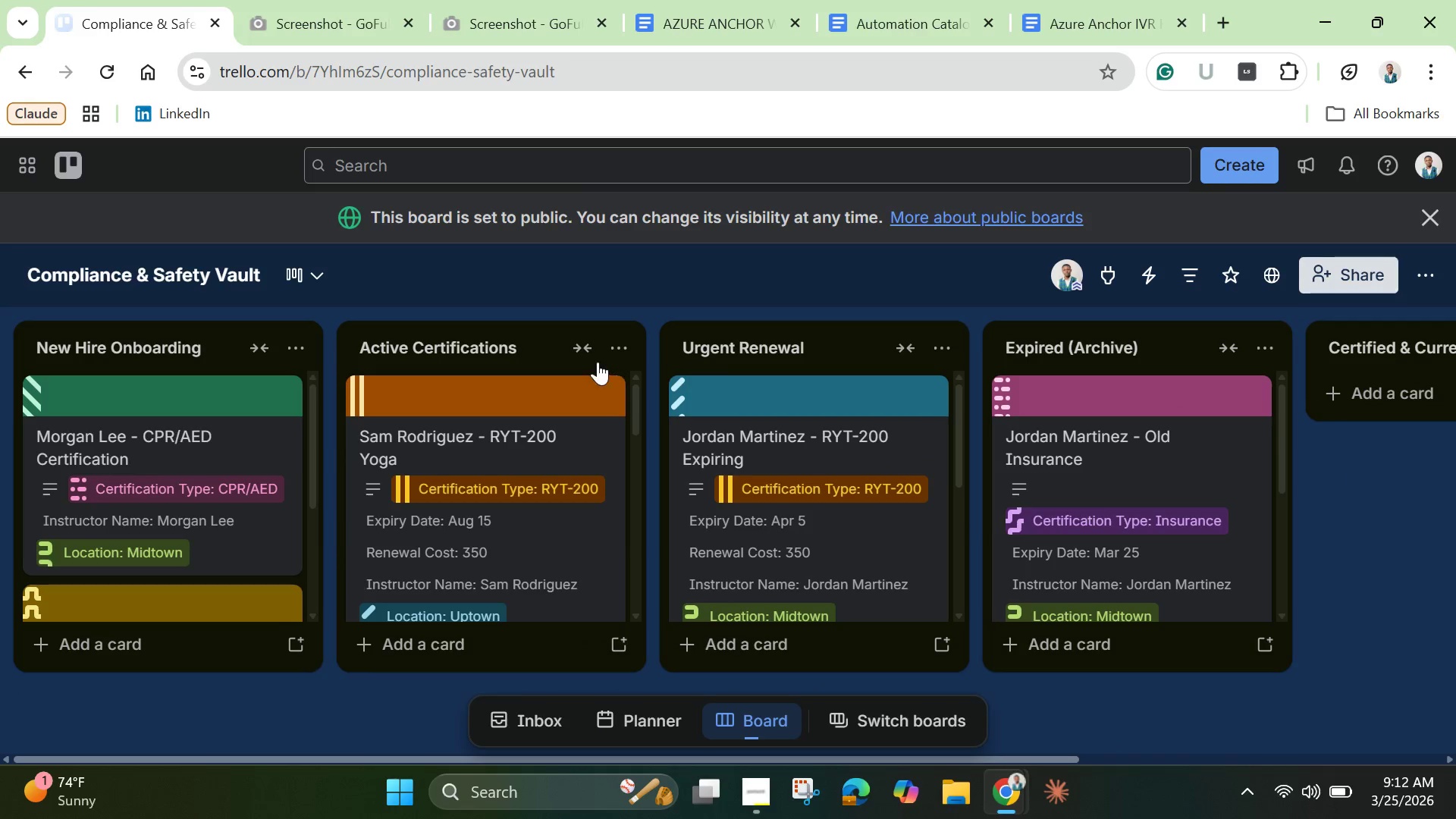 
left_click([71, 174])
 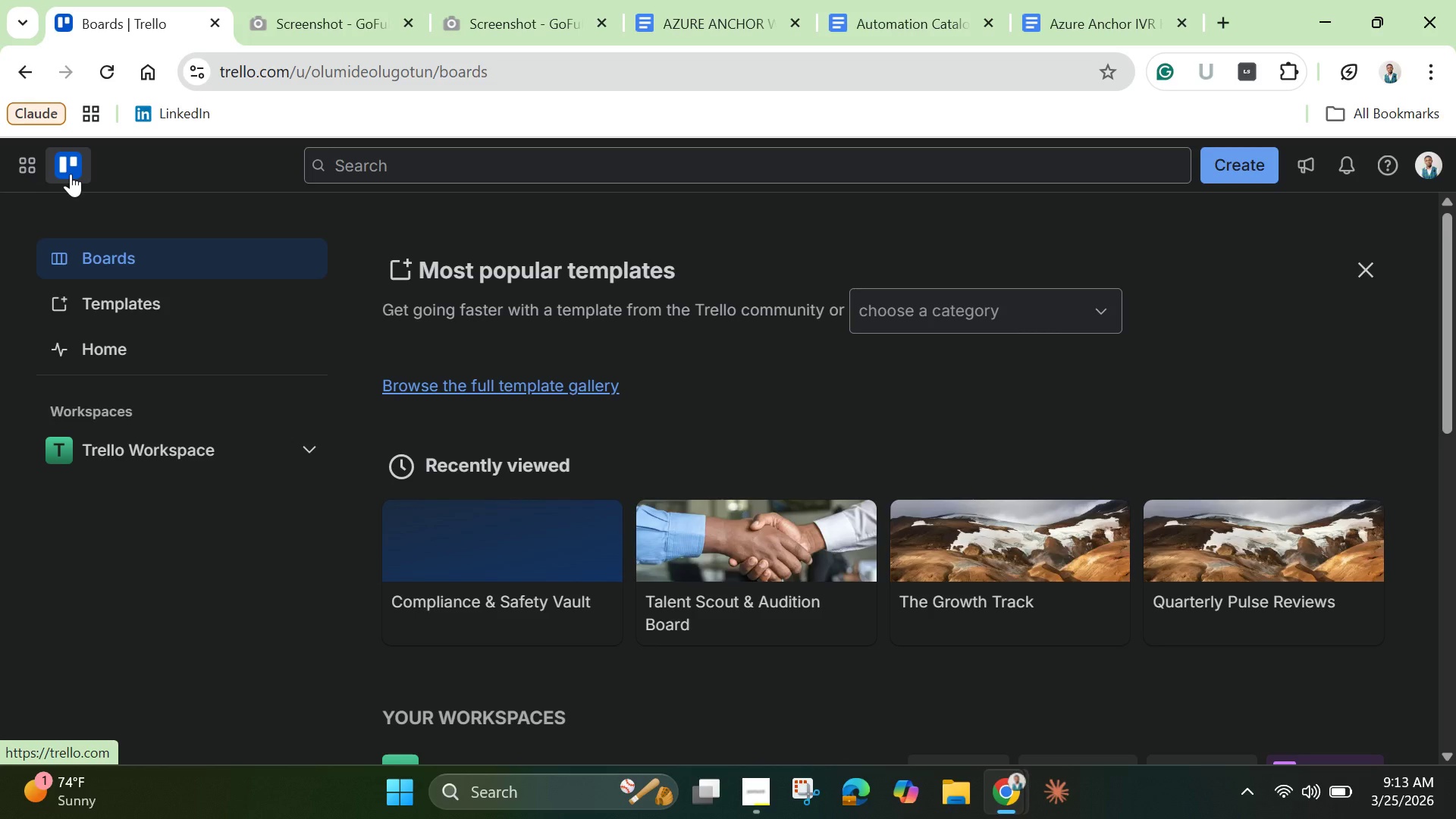 
wait(41.55)
 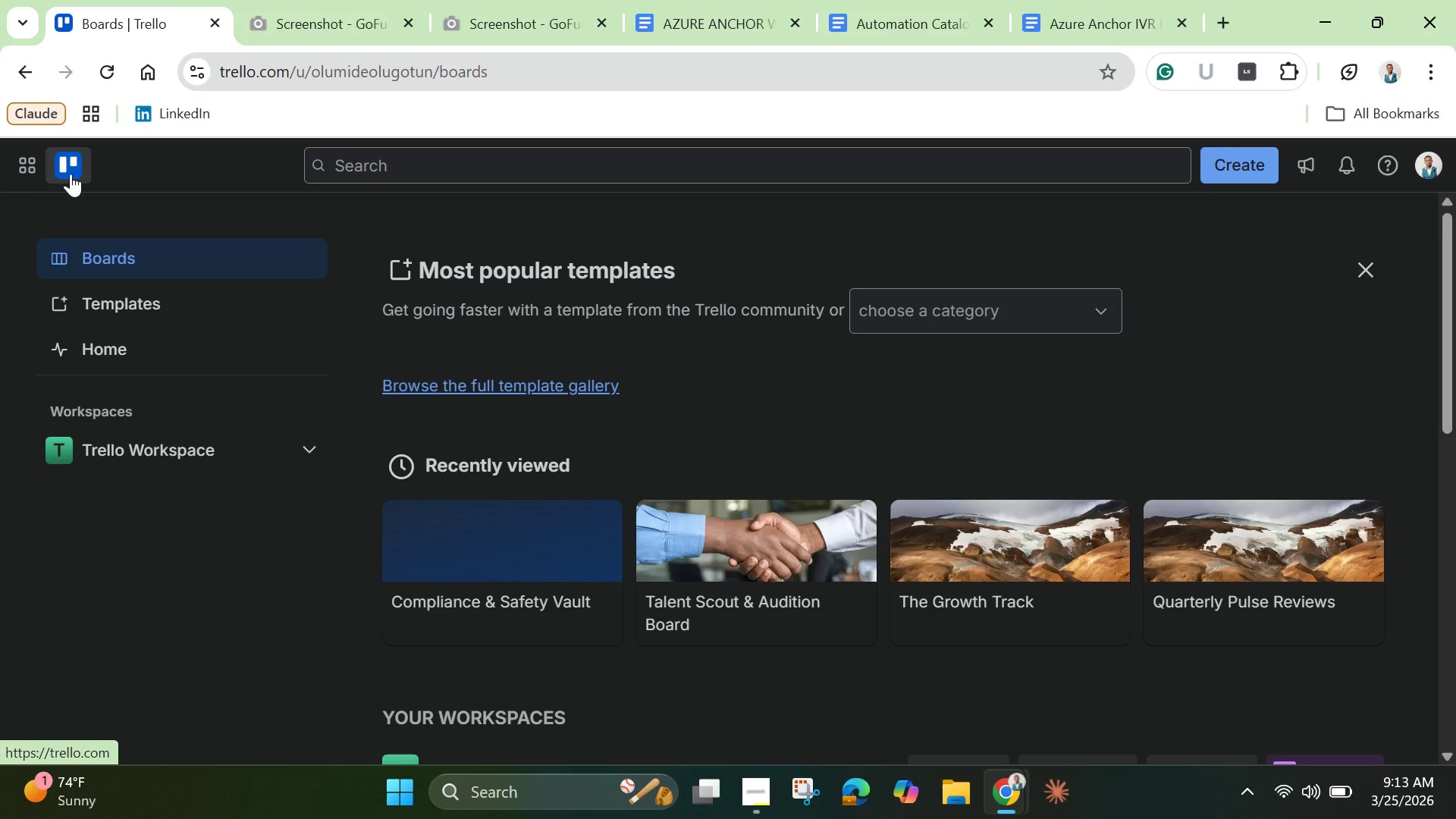 
scroll: coordinate [568, 585], scroll_direction: down, amount: 2.0
 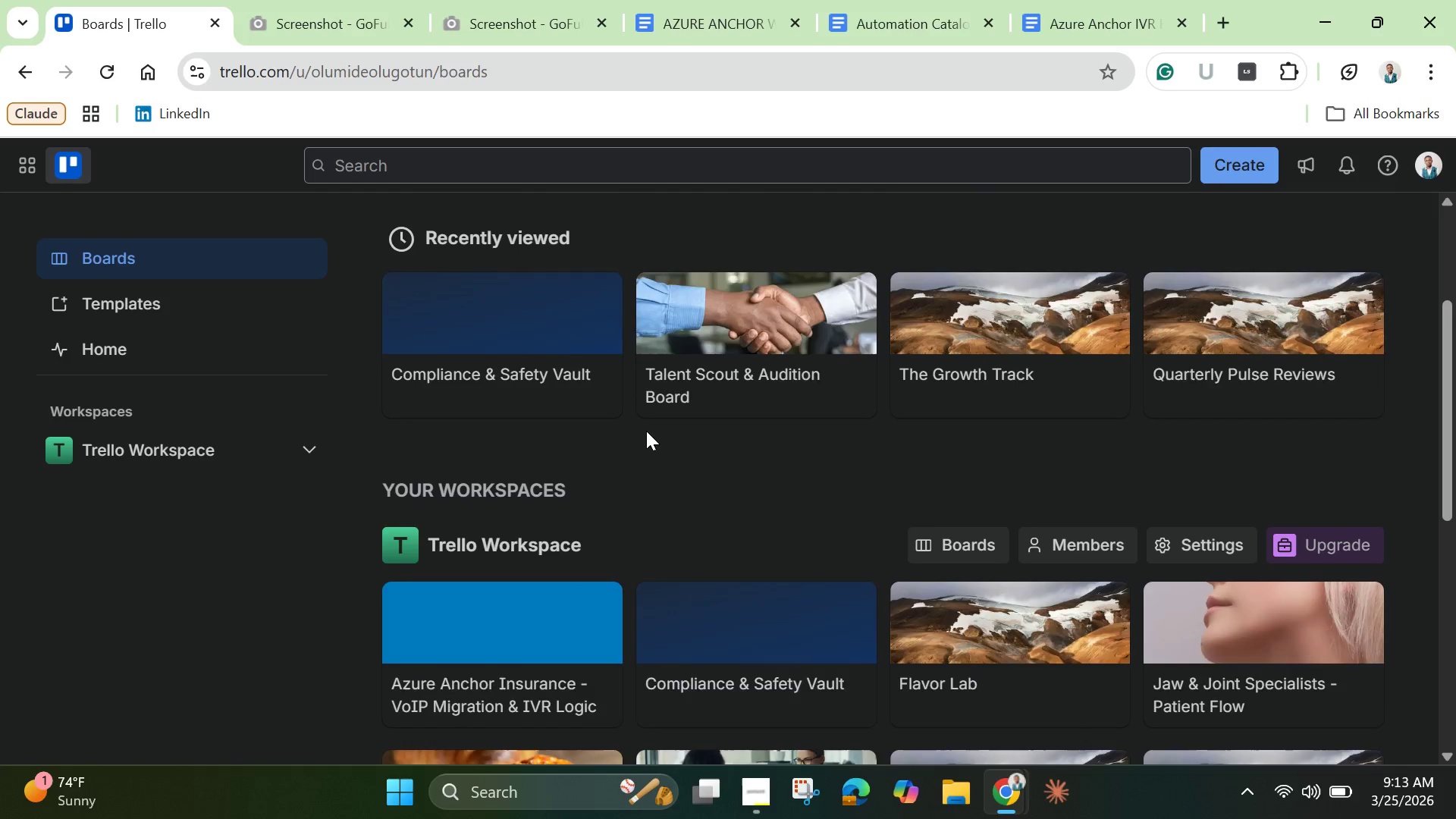 
scroll: coordinate [646, 431], scroll_direction: up, amount: 1.0
 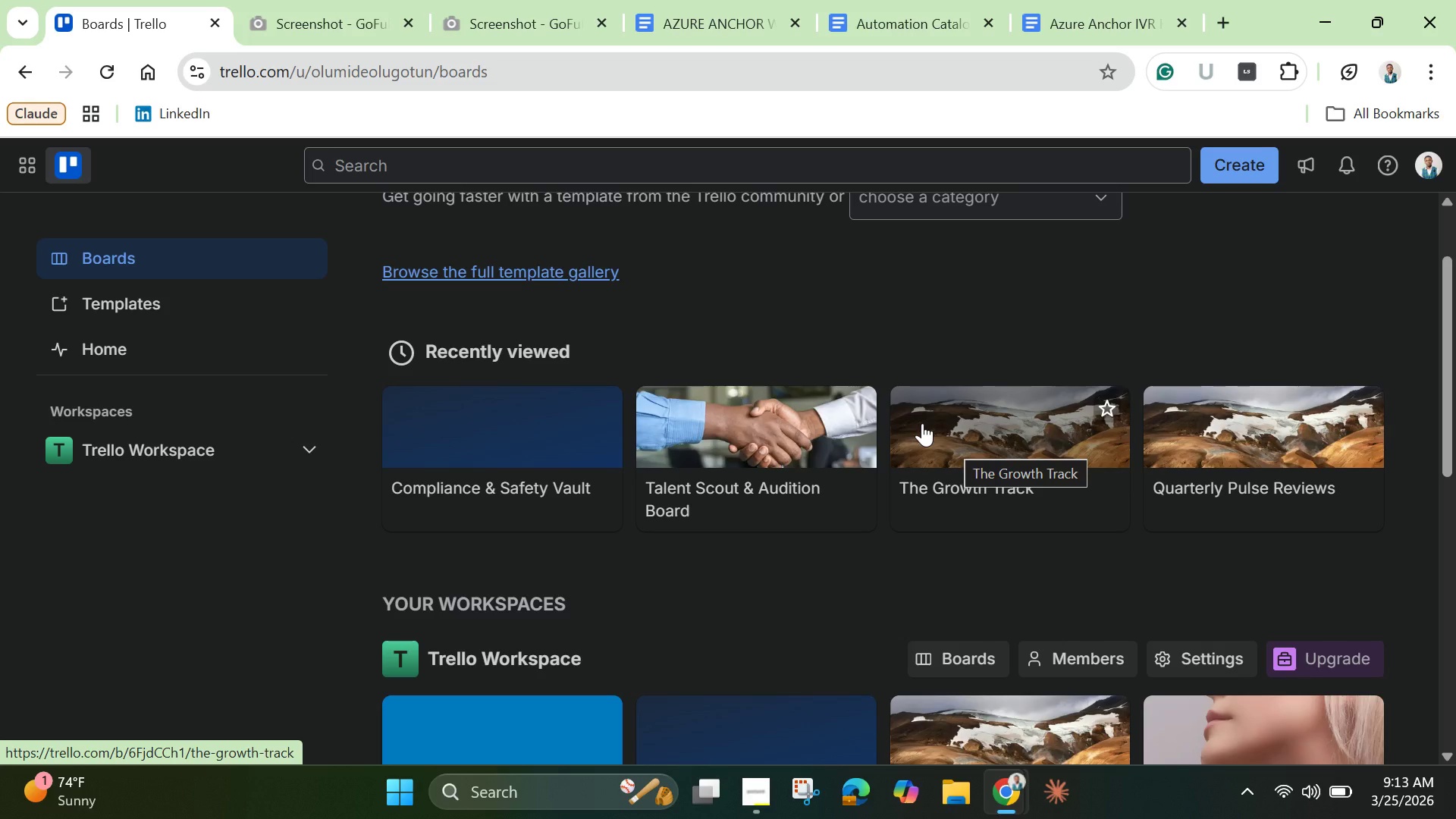 
wait(26.93)
 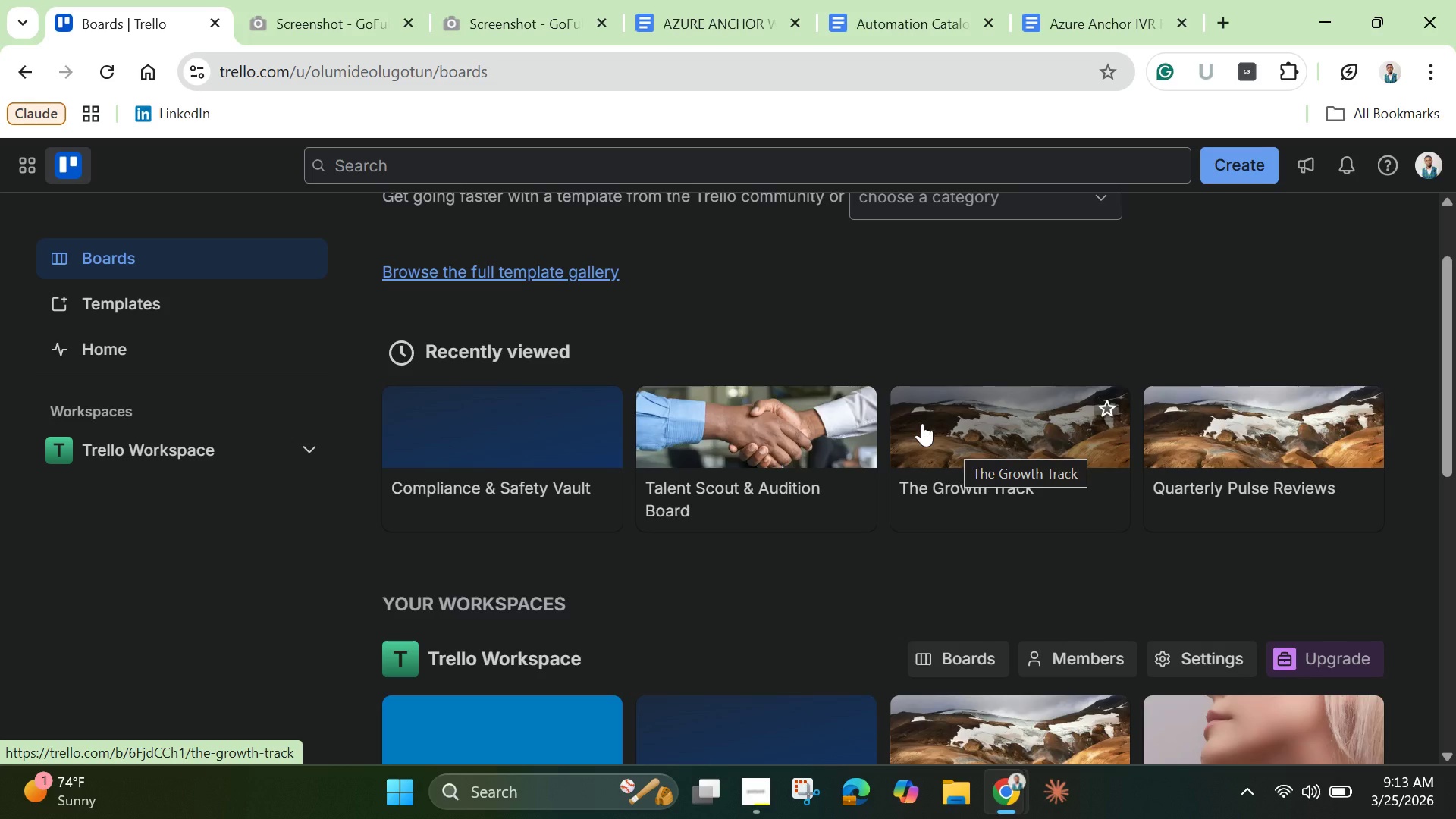 
left_click([922, 423])
 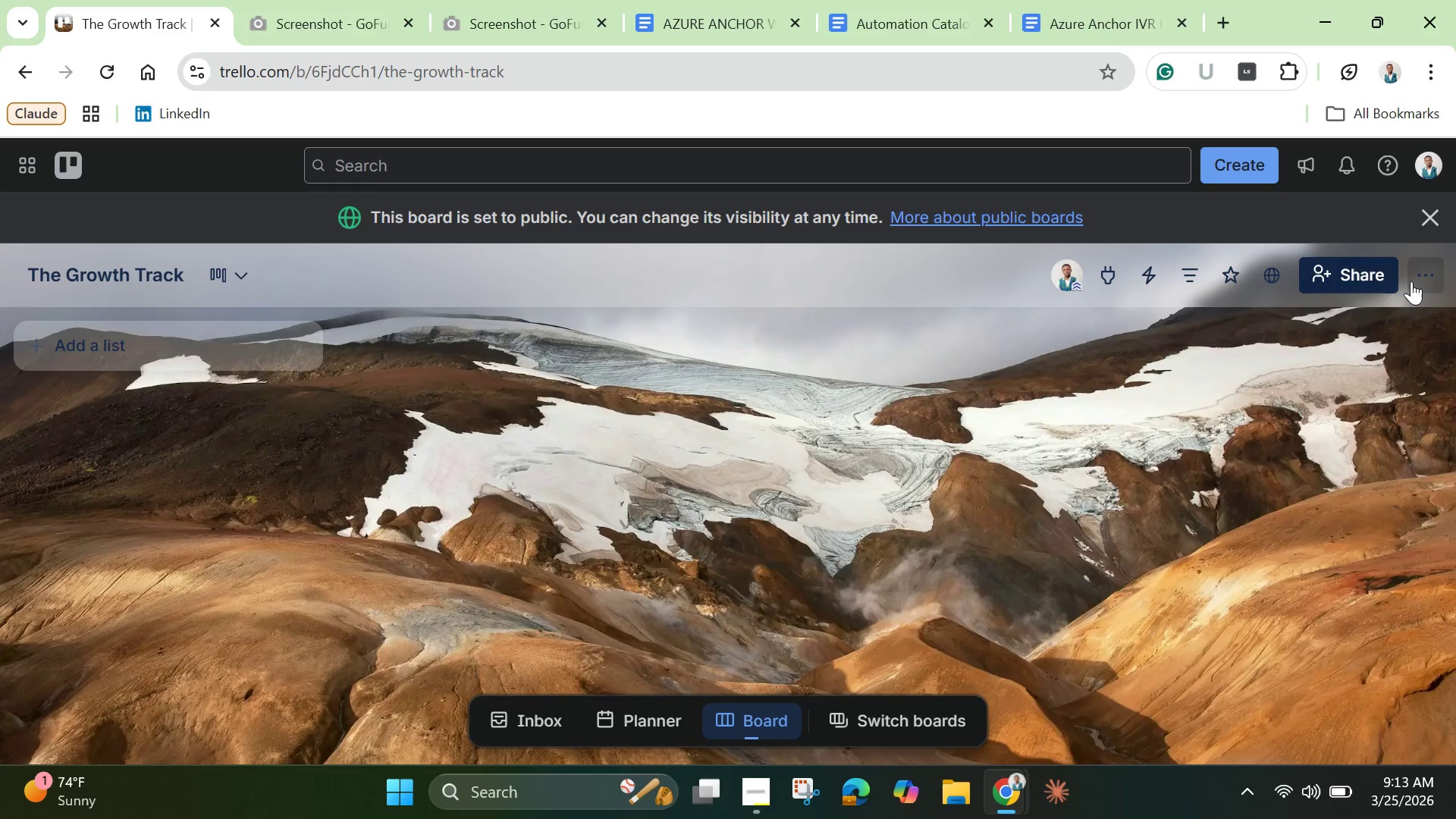 
left_click([1425, 272])
 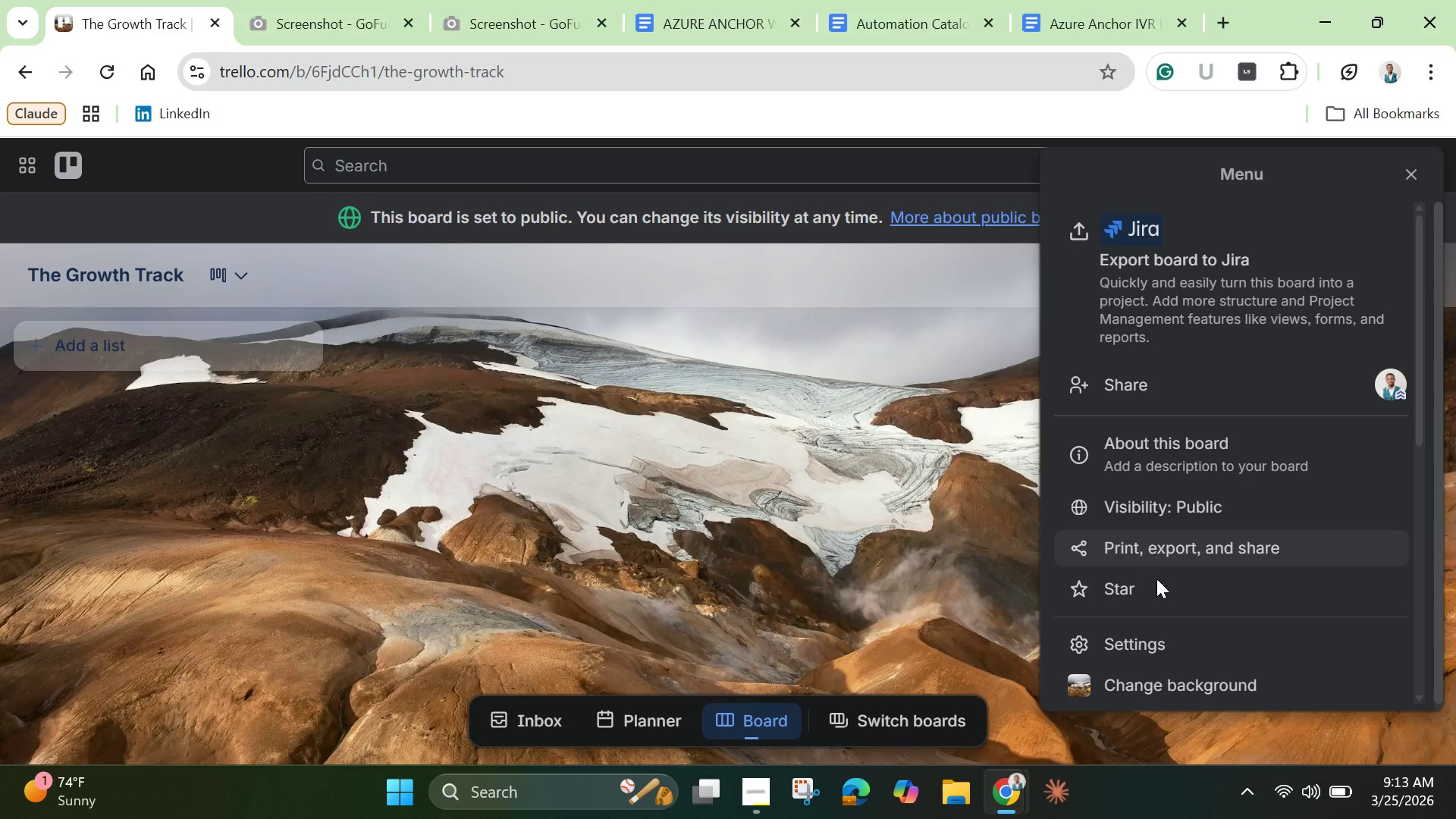 
left_click([1147, 687])
 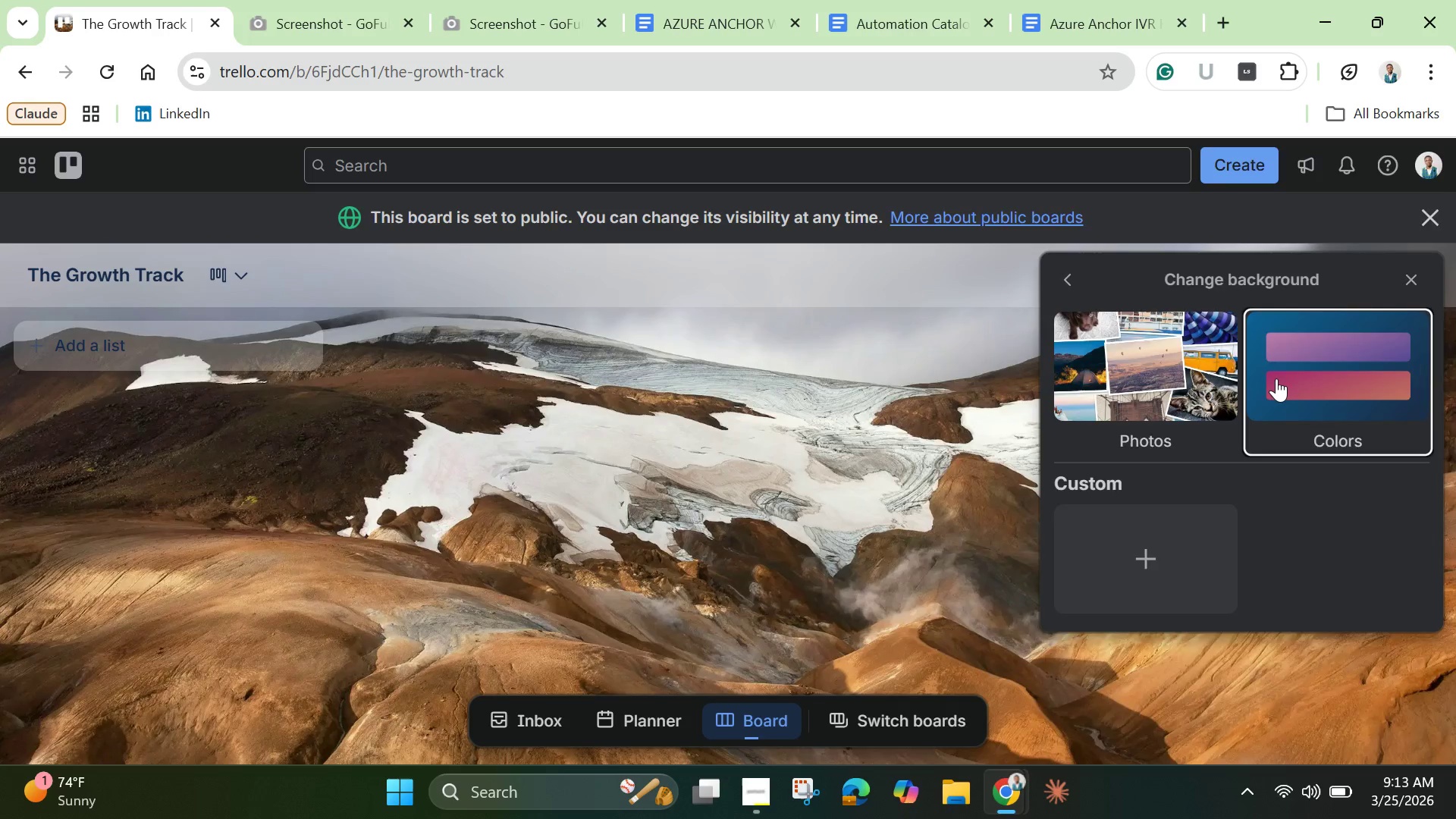 
left_click([1276, 378])
 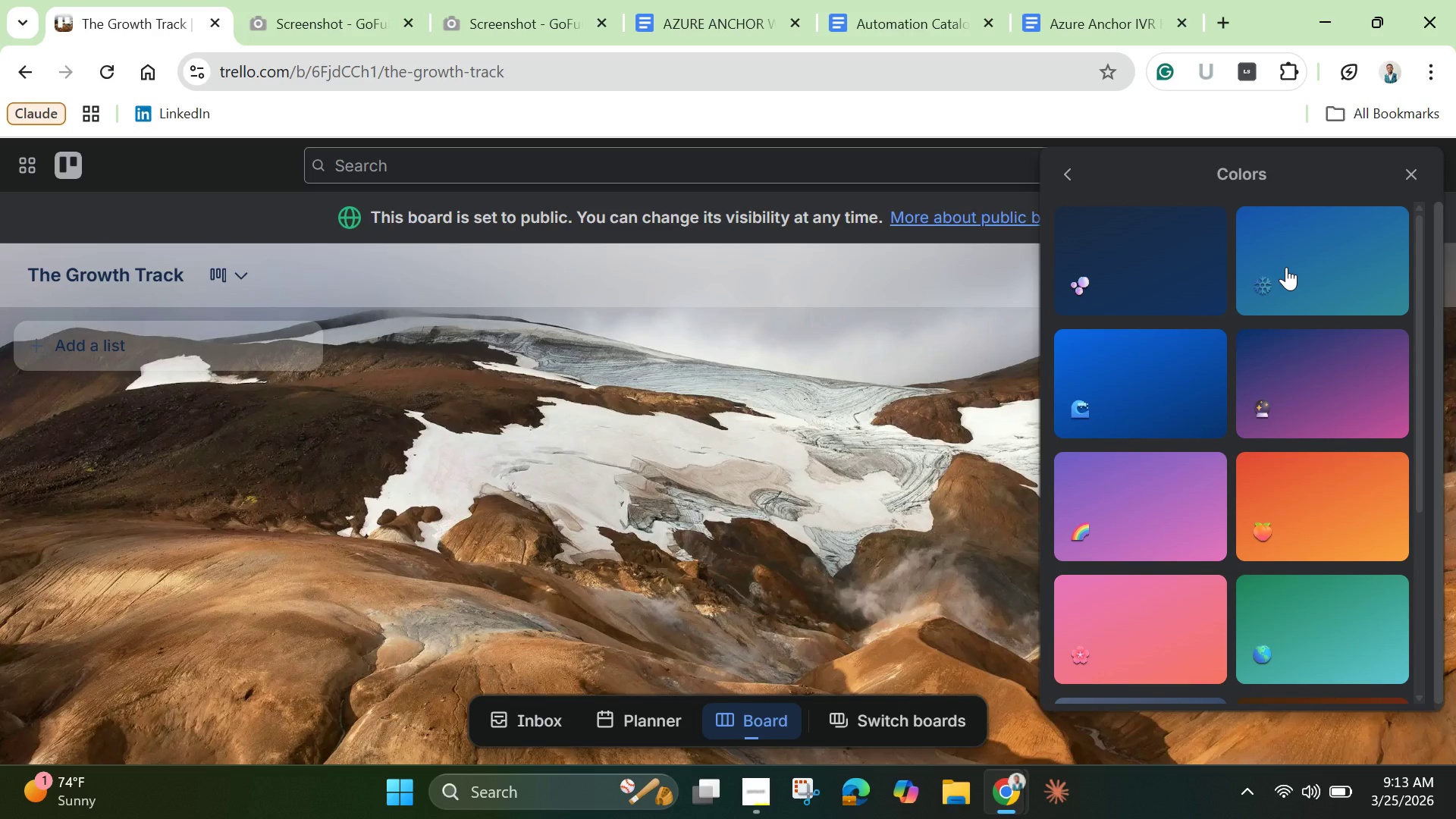 
left_click([1286, 267])
 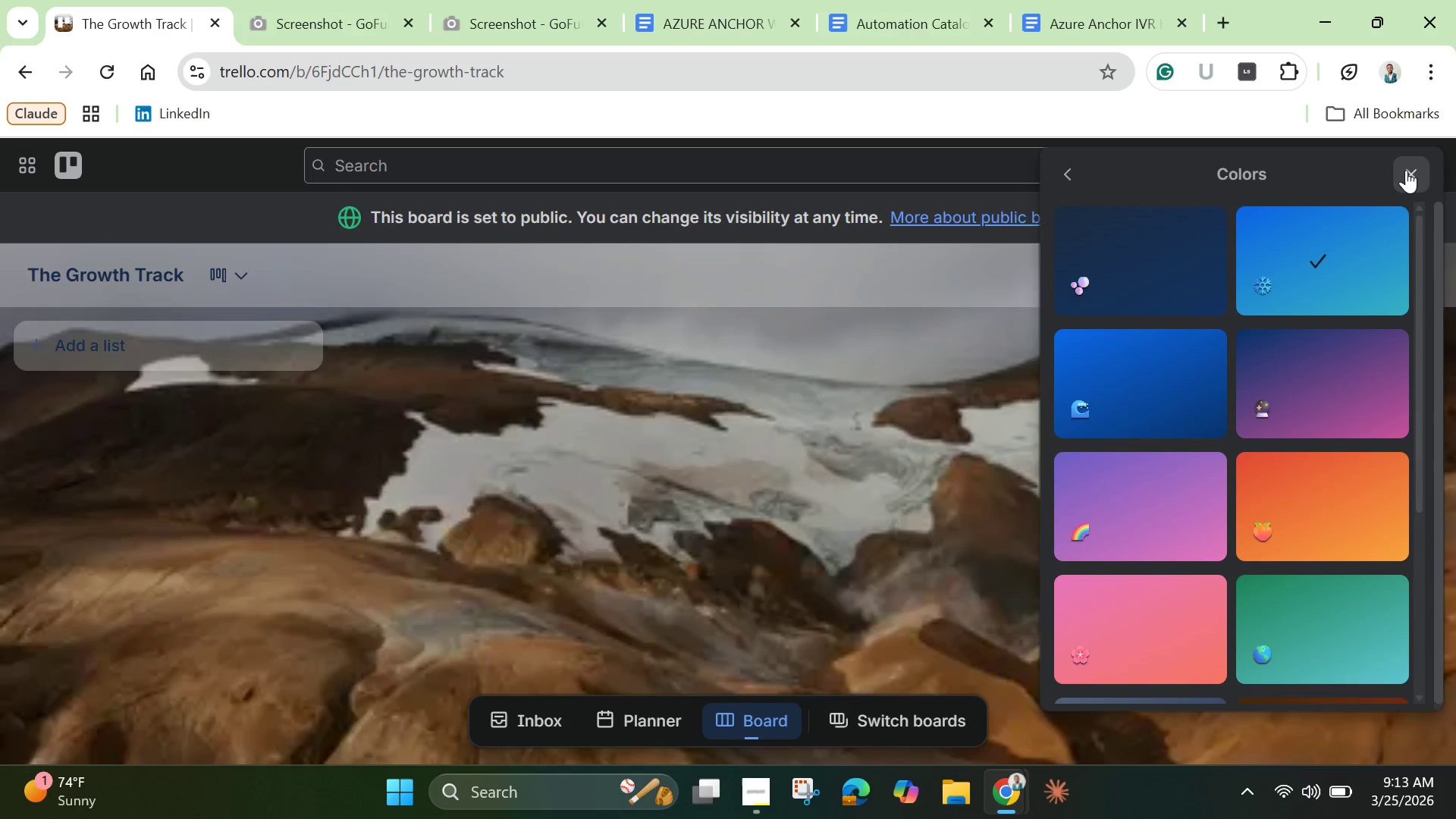 
mouse_move([1398, 188])
 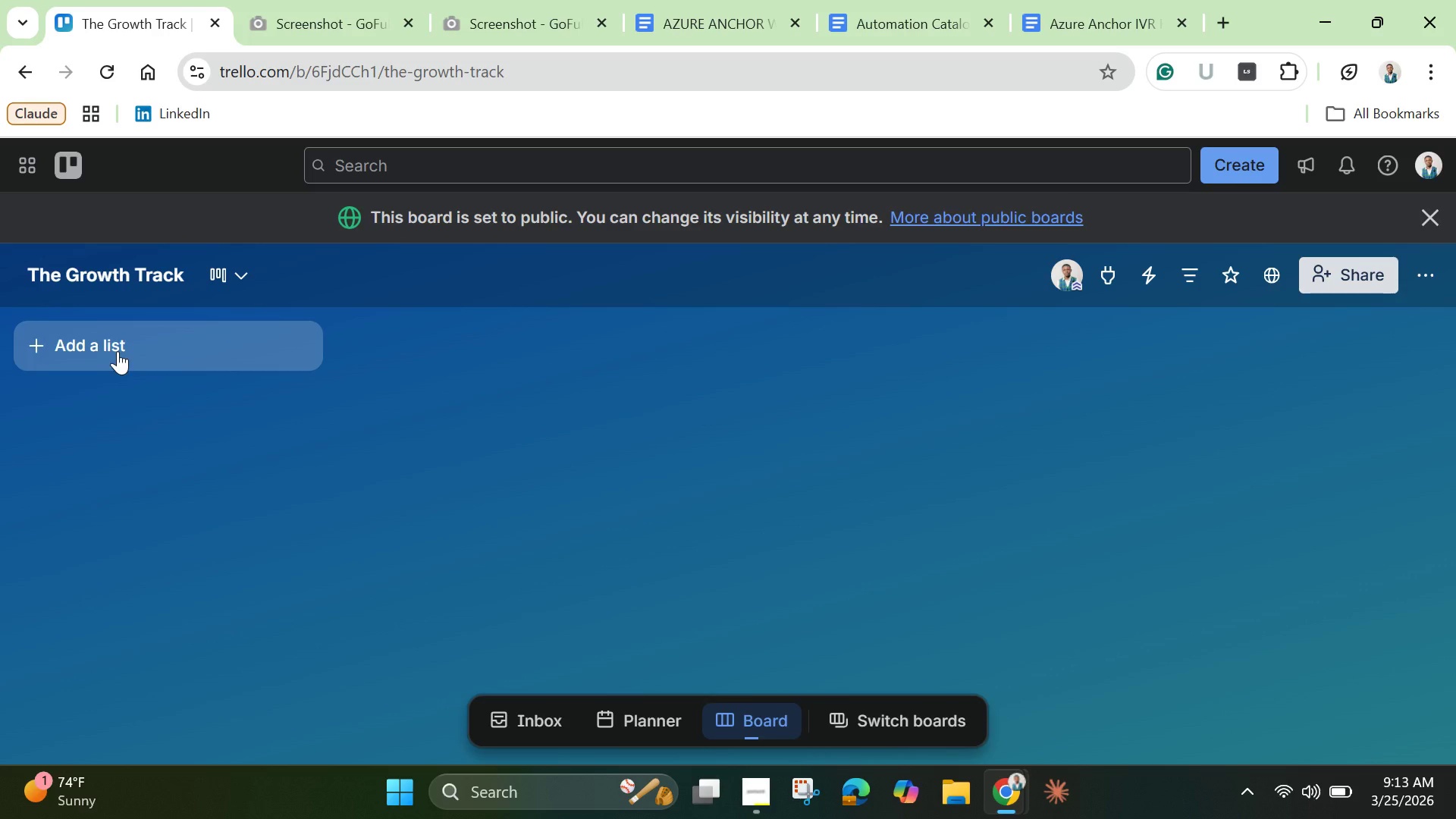 
left_click([118, 351])
 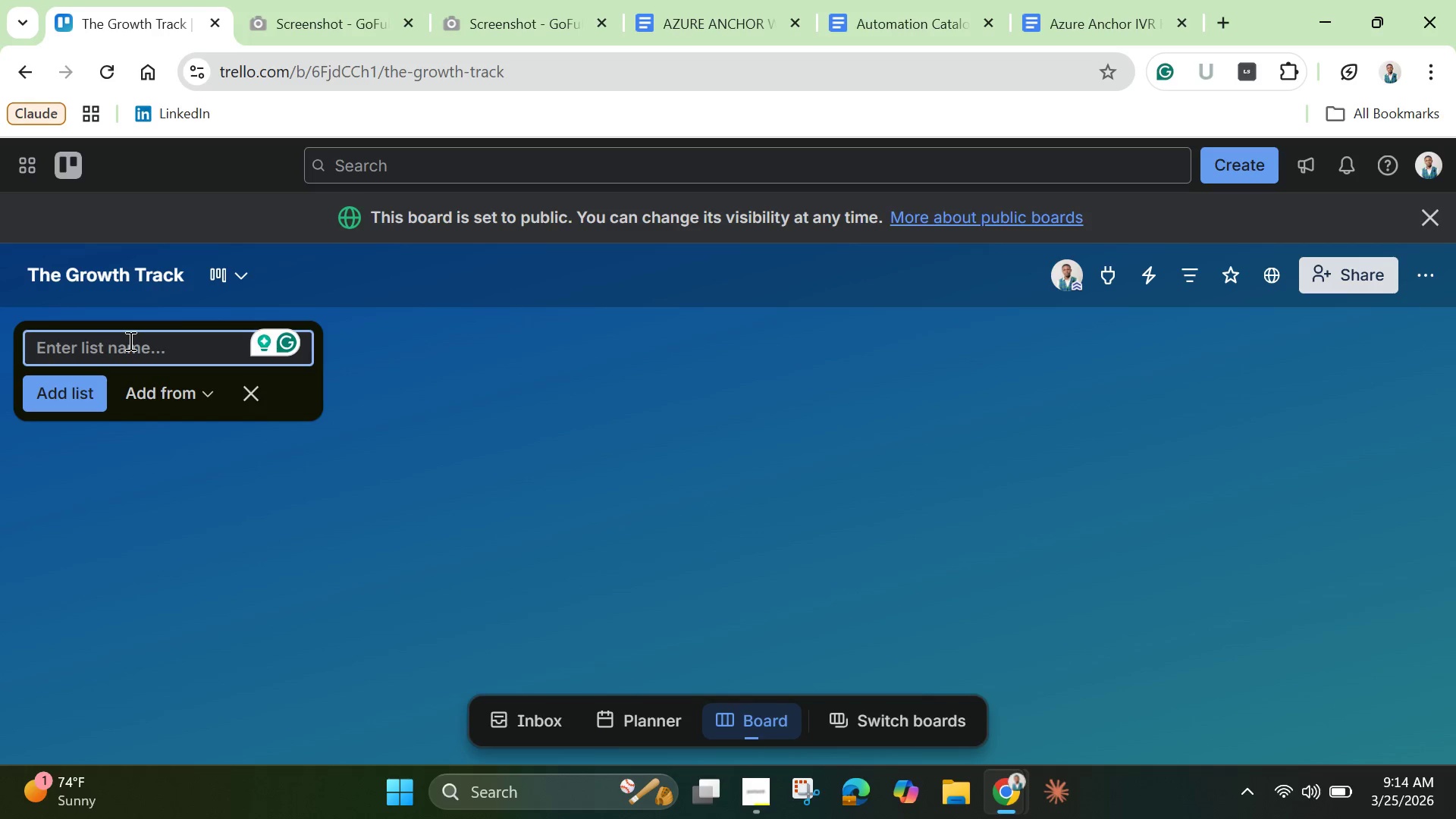 
wait(29.97)
 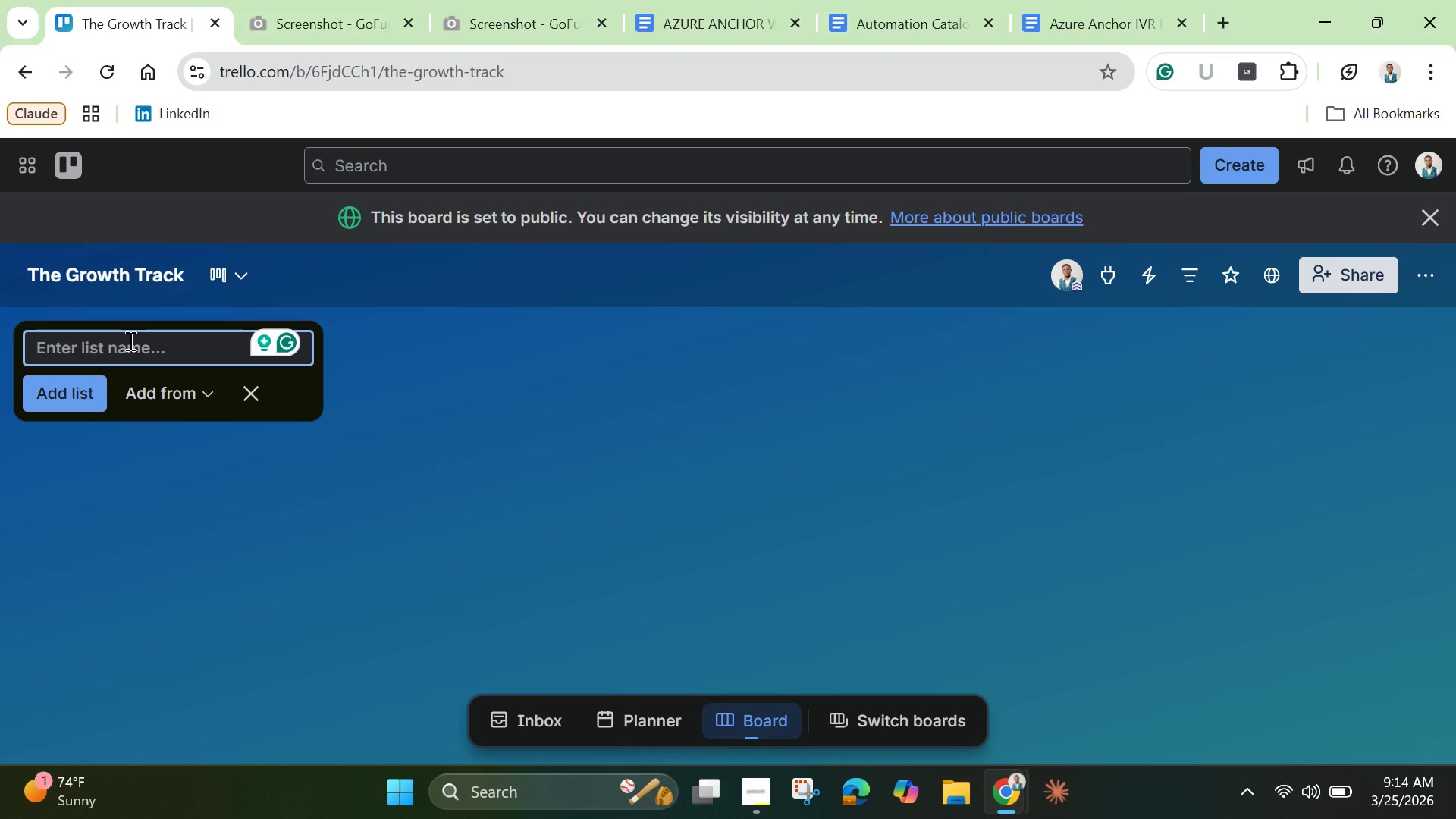 
type(Entru)
key(Backspace)
type(y Level)
 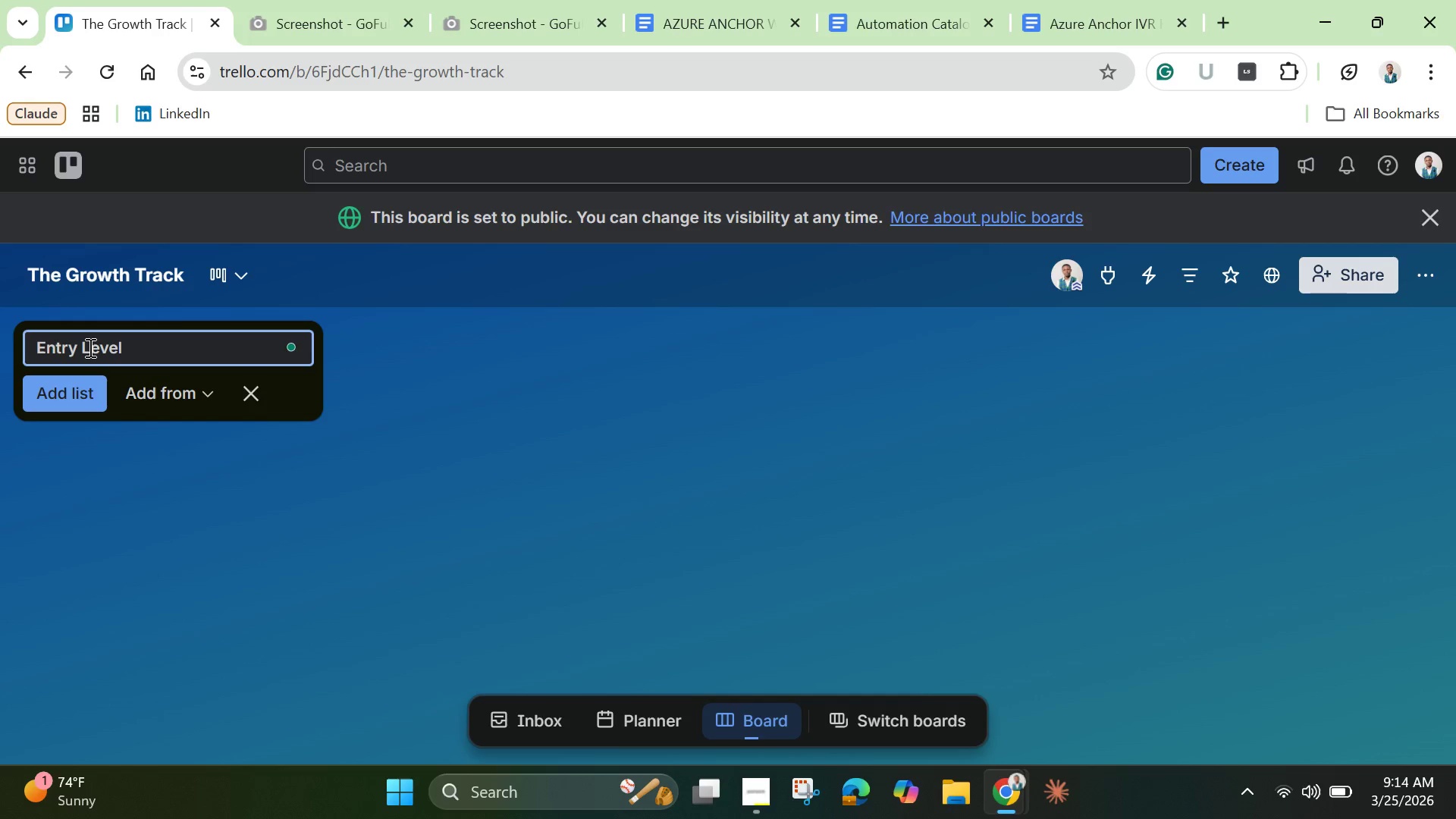 
key(Enter)
 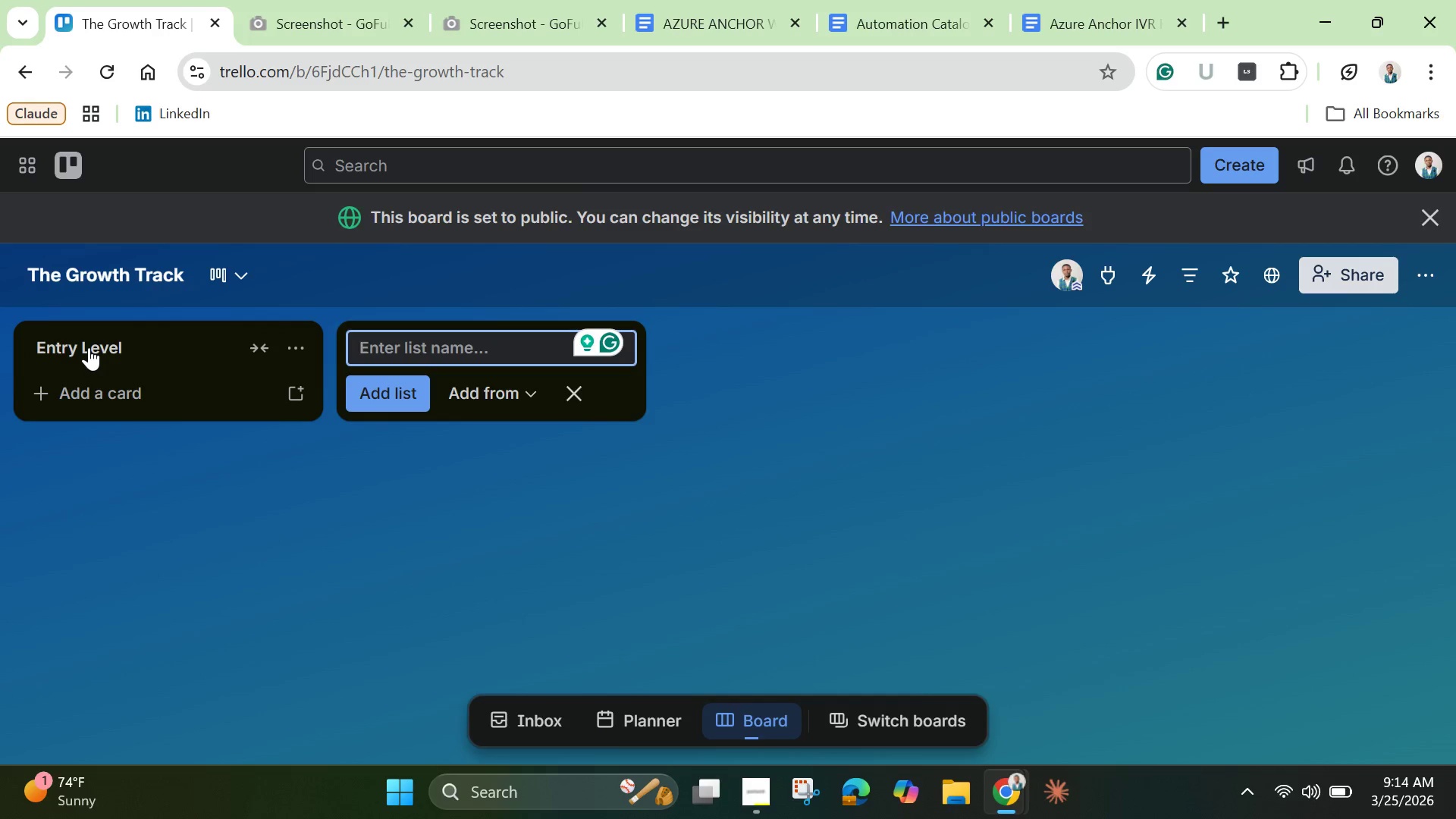 
wait(5.94)
 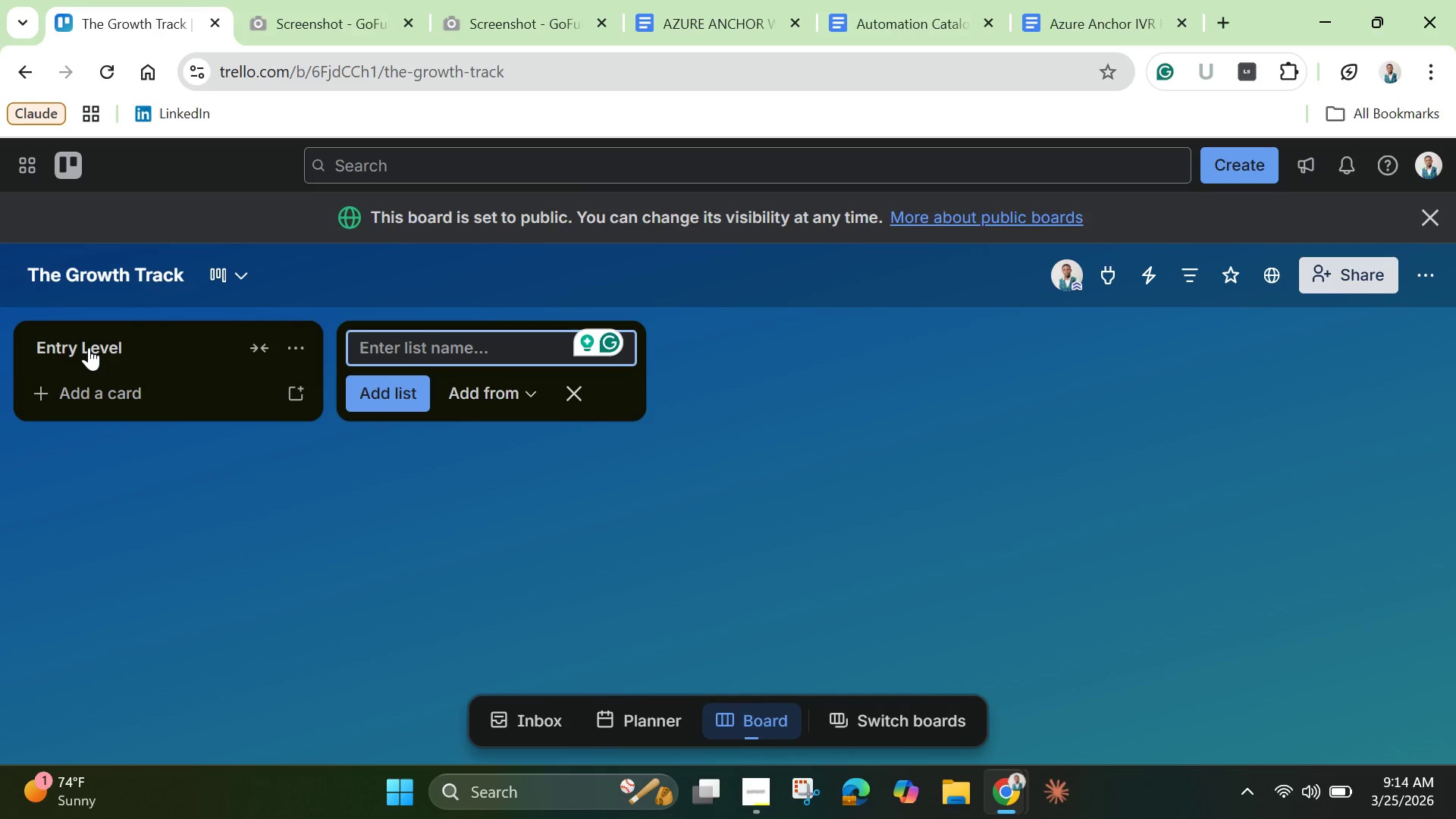 
left_click([89, 347])
 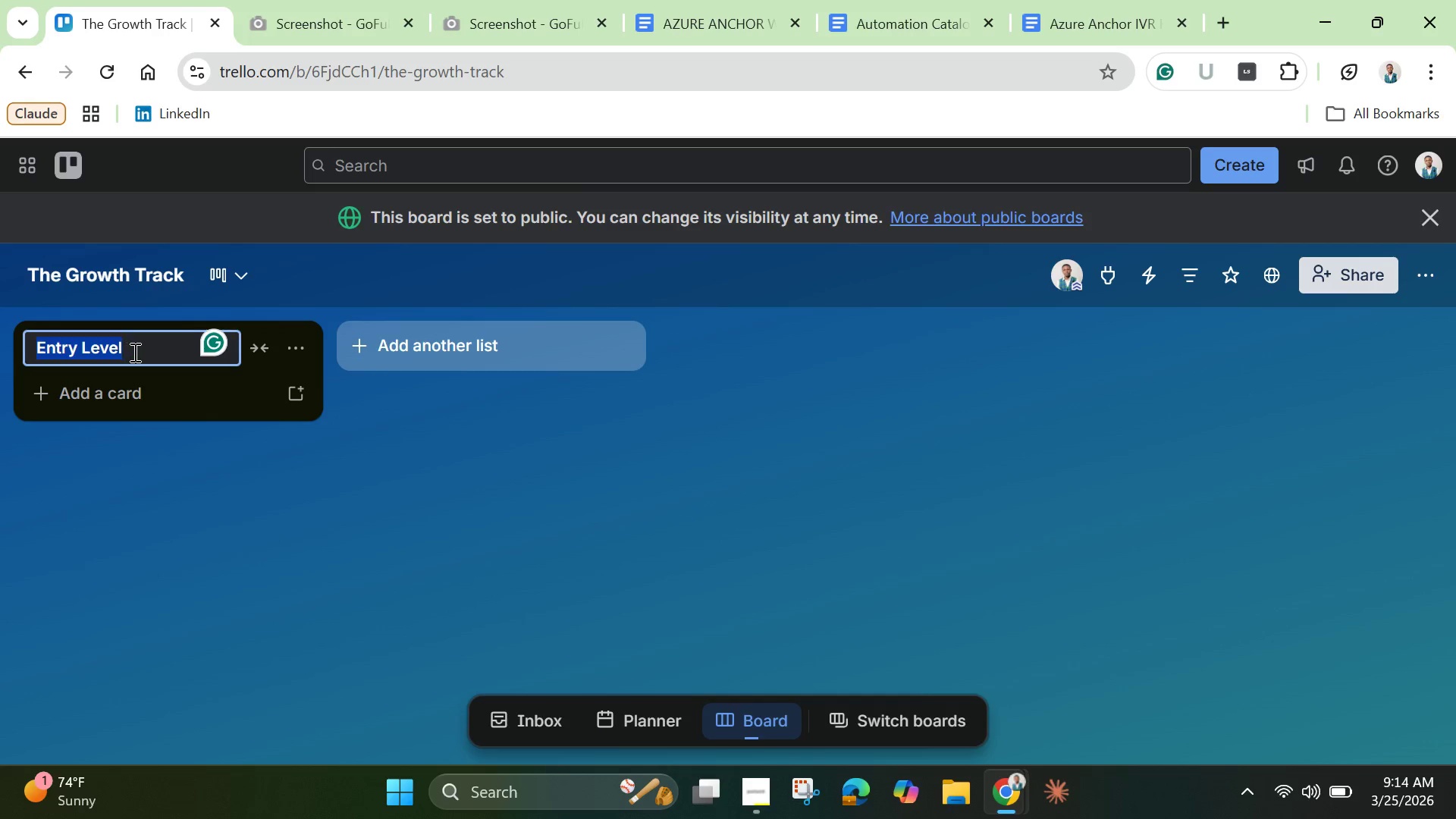 
double_click([89, 347])
 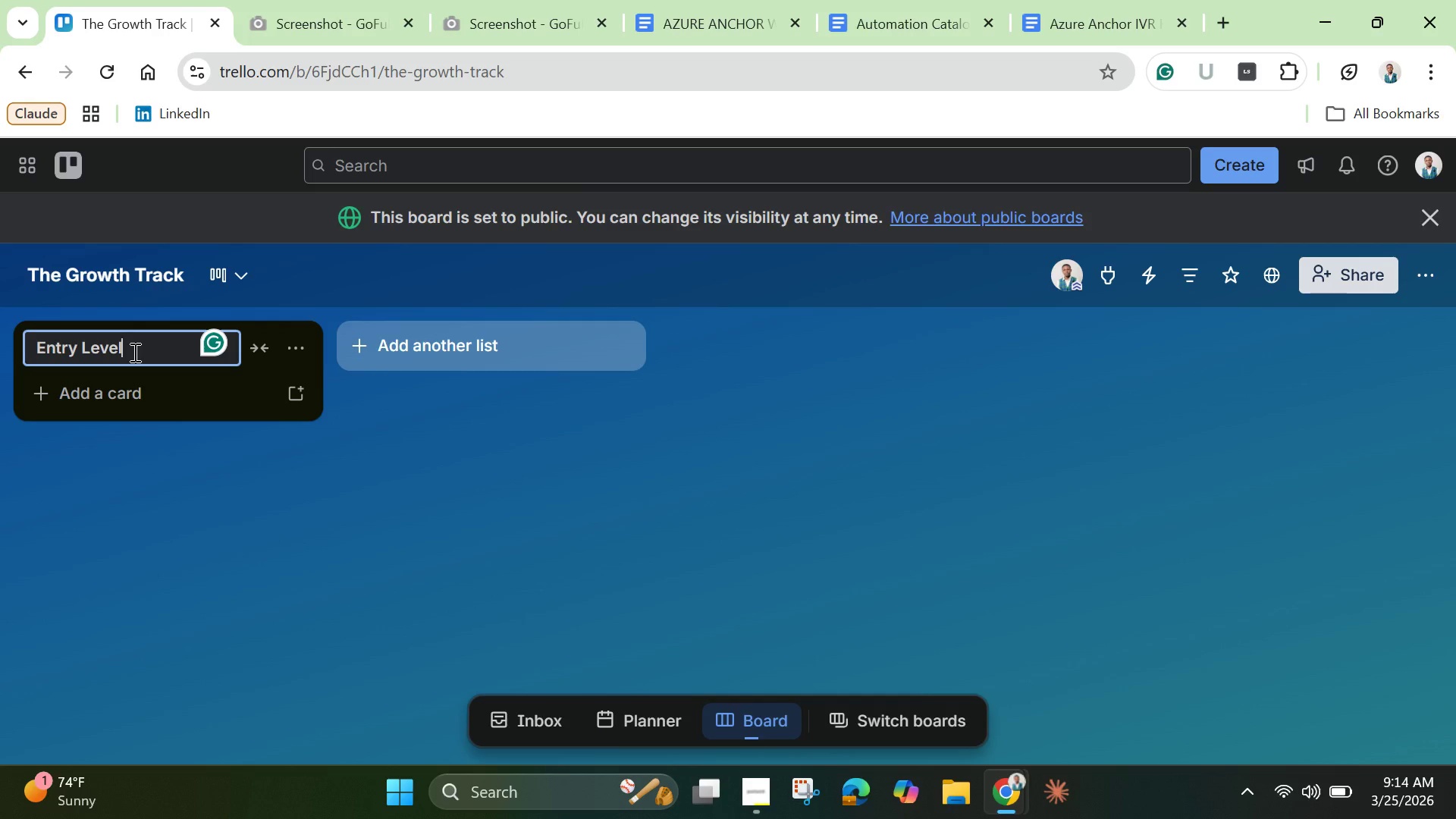 
left_click([133, 352])
 